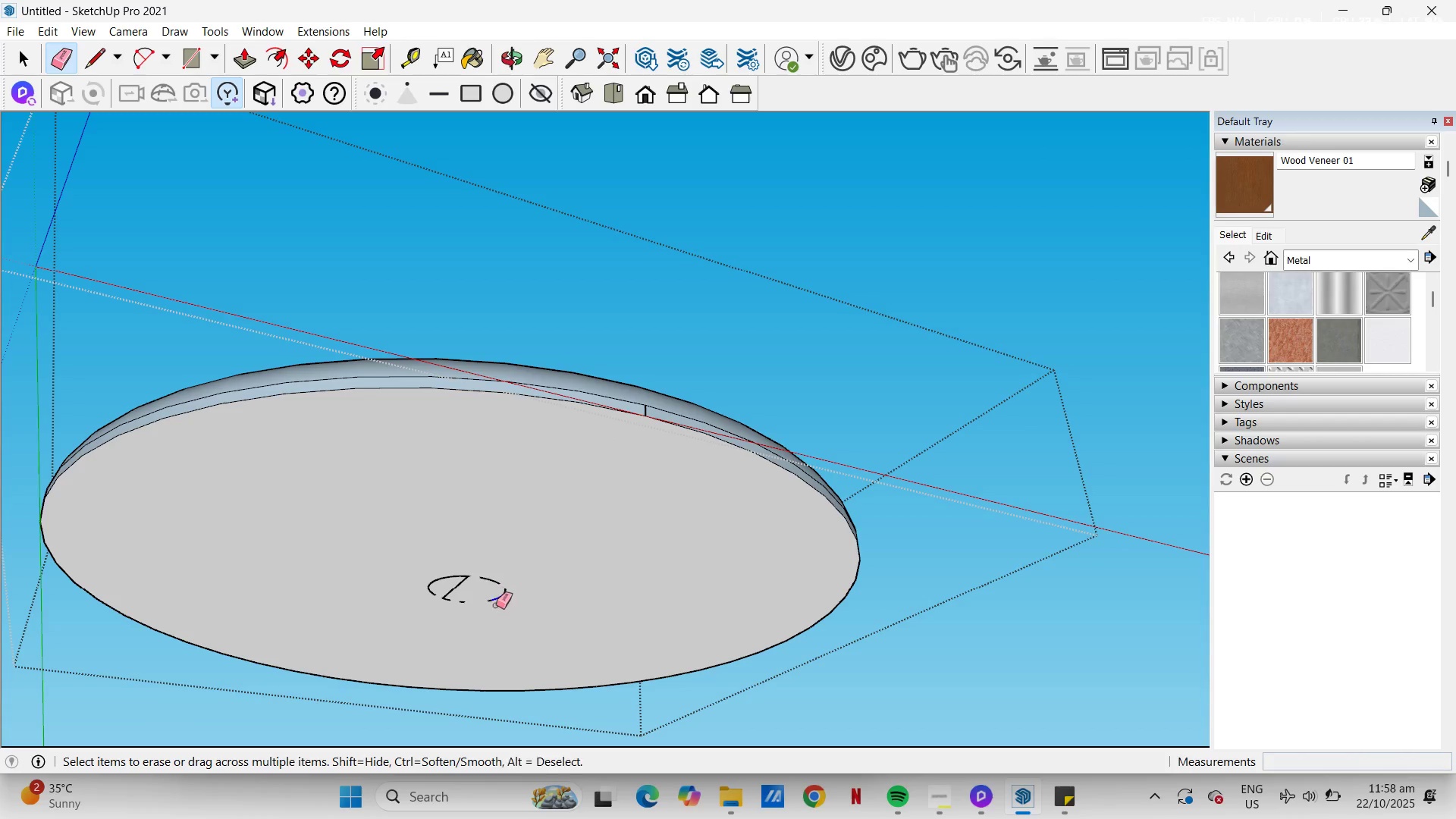 
left_click_drag(start_coordinate=[502, 589], to_coordinate=[460, 587])
 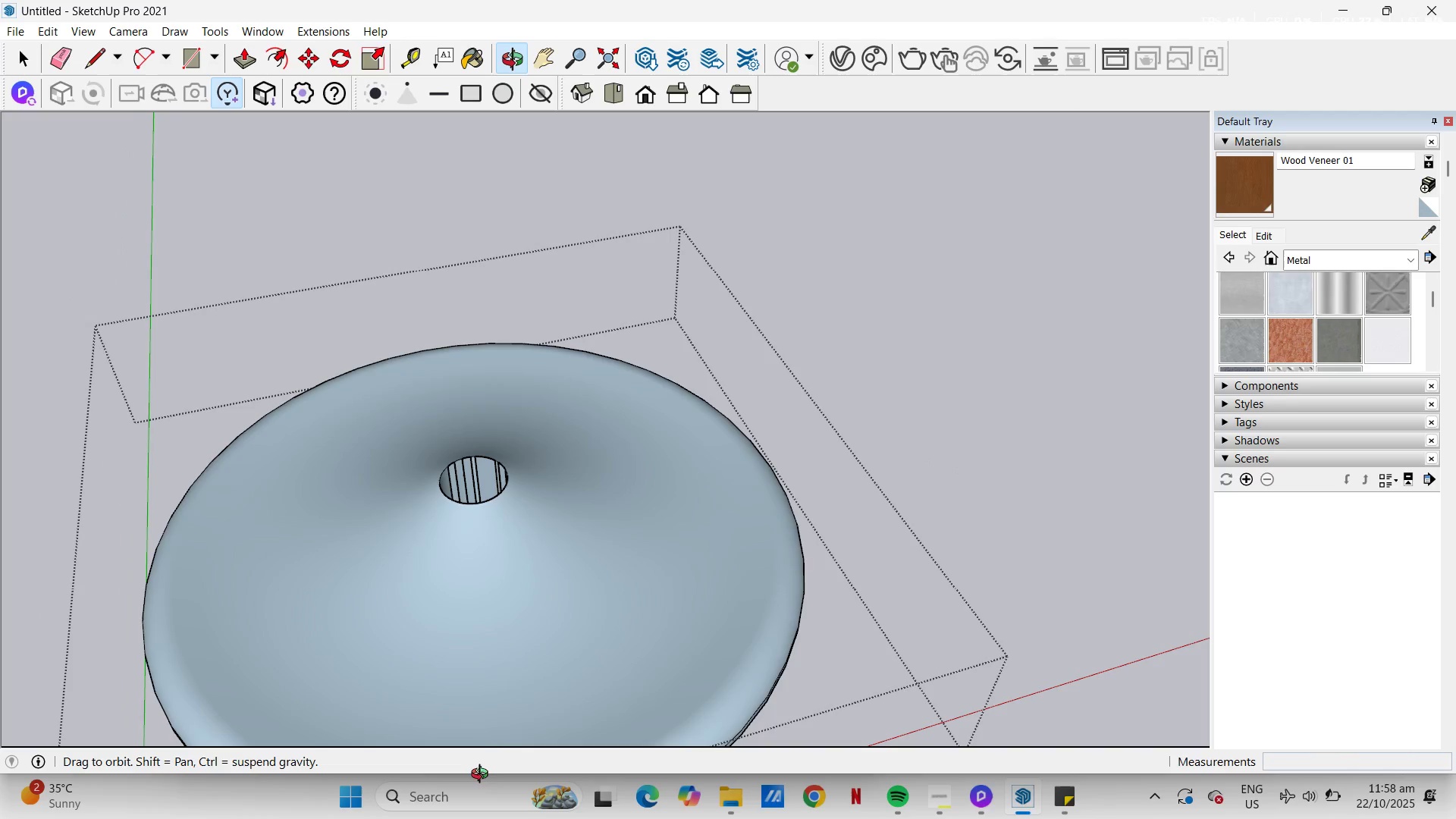 
key(Control+Z)
 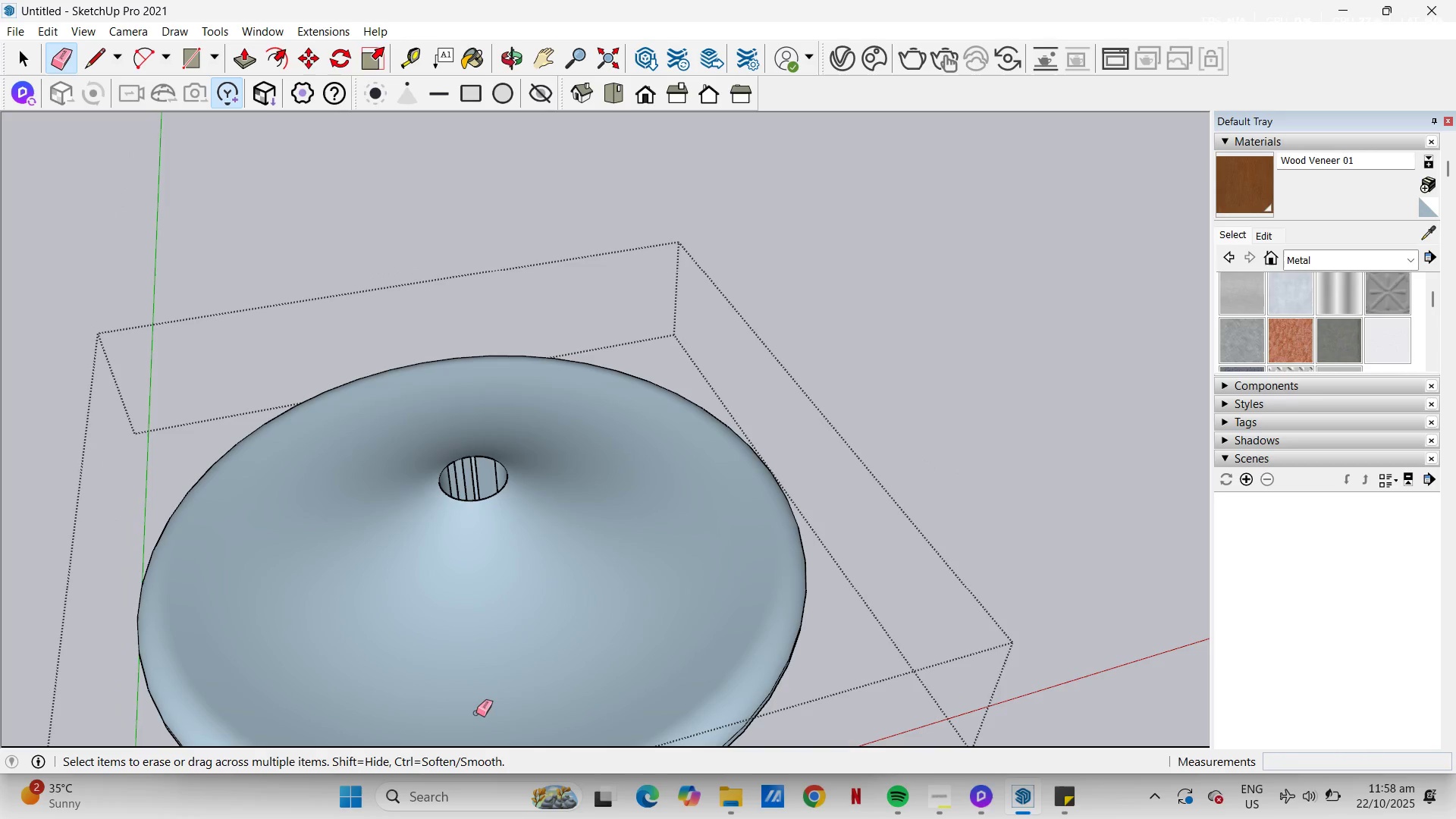 
key(Control+Z)
 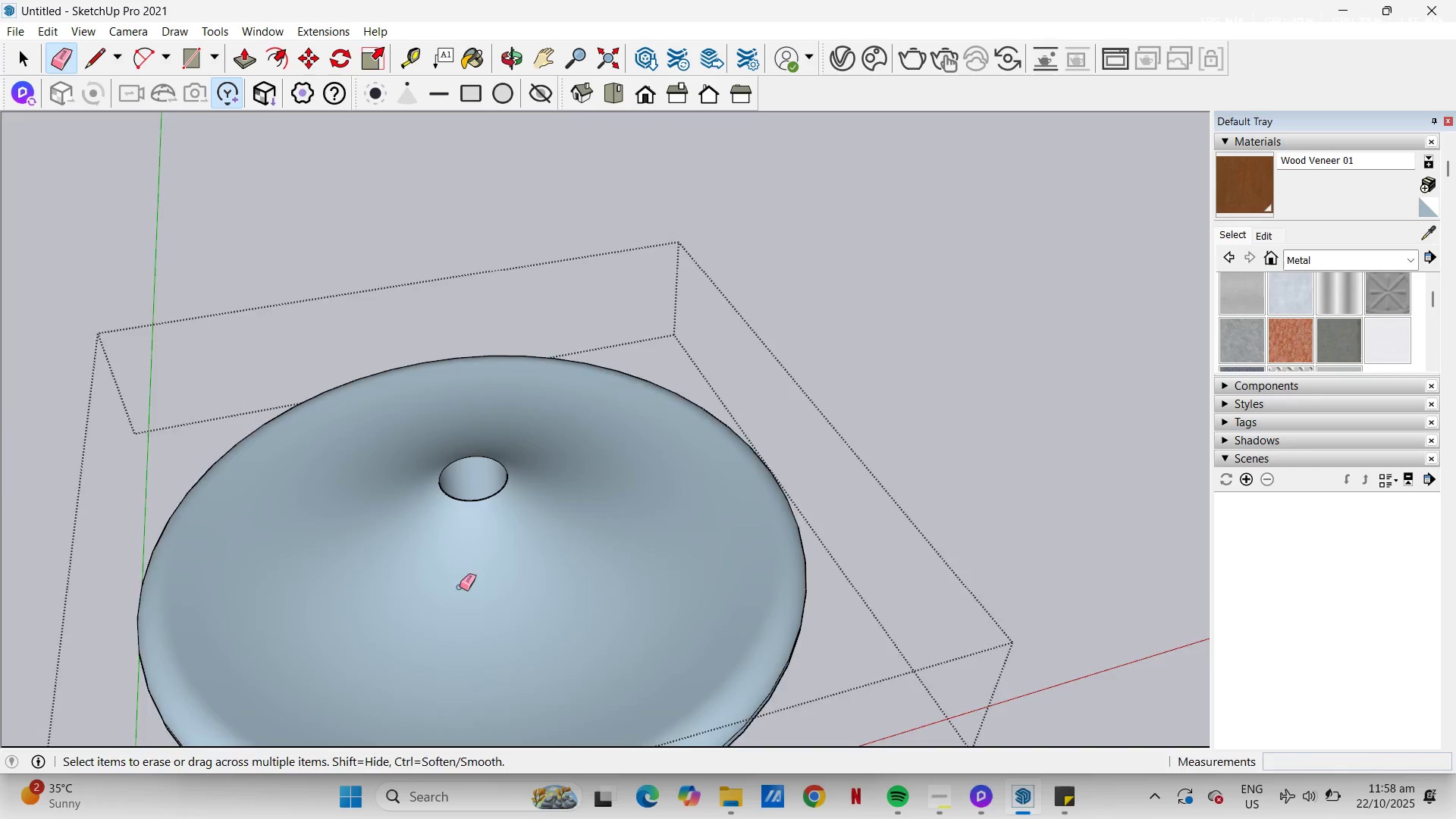 
scroll: coordinate [456, 577], scroll_direction: down, amount: 2.0
 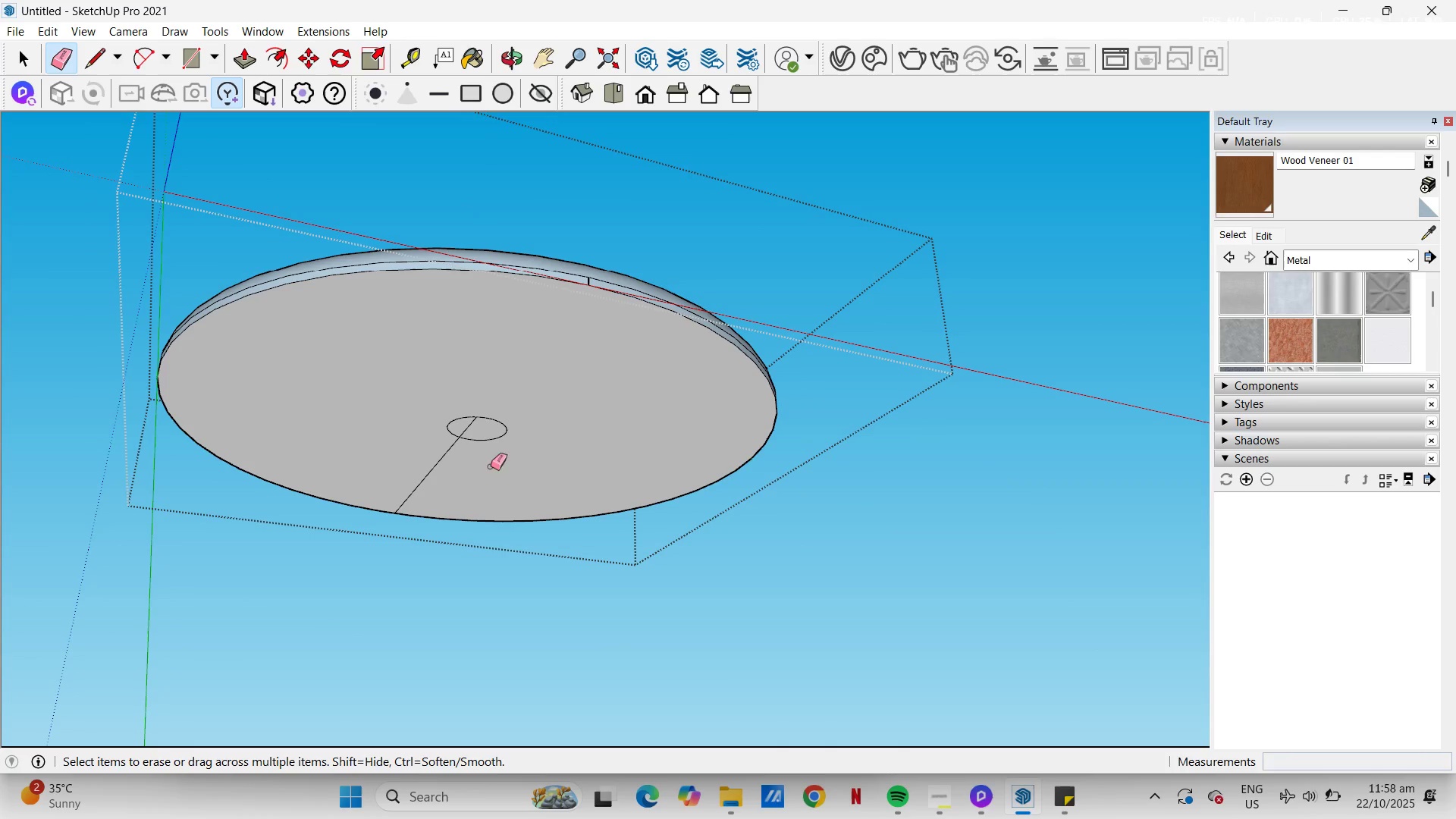 
left_click_drag(start_coordinate=[422, 465], to_coordinate=[419, 458])
 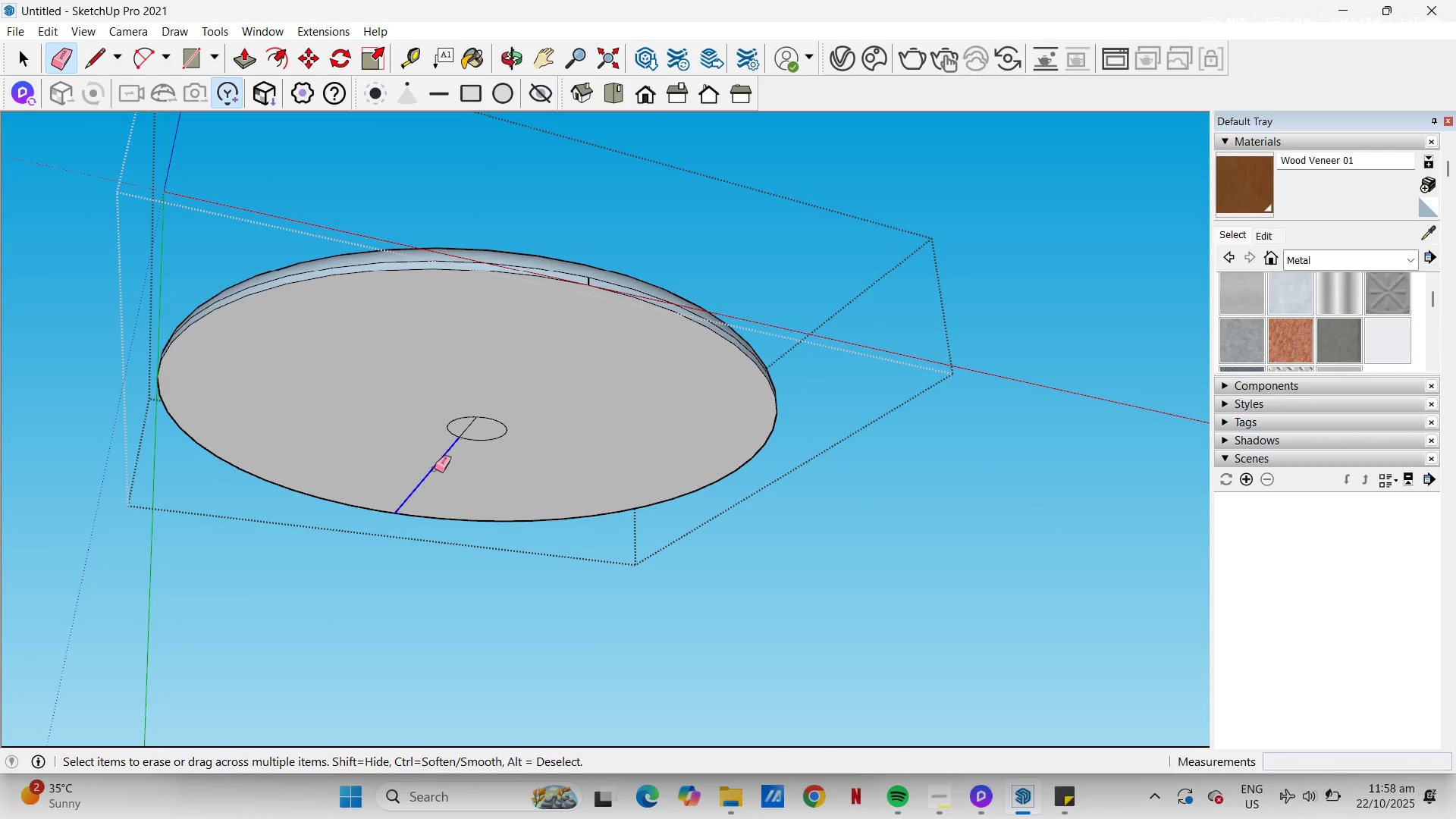 
left_click_drag(start_coordinate=[434, 467], to_coordinate=[444, 470])
 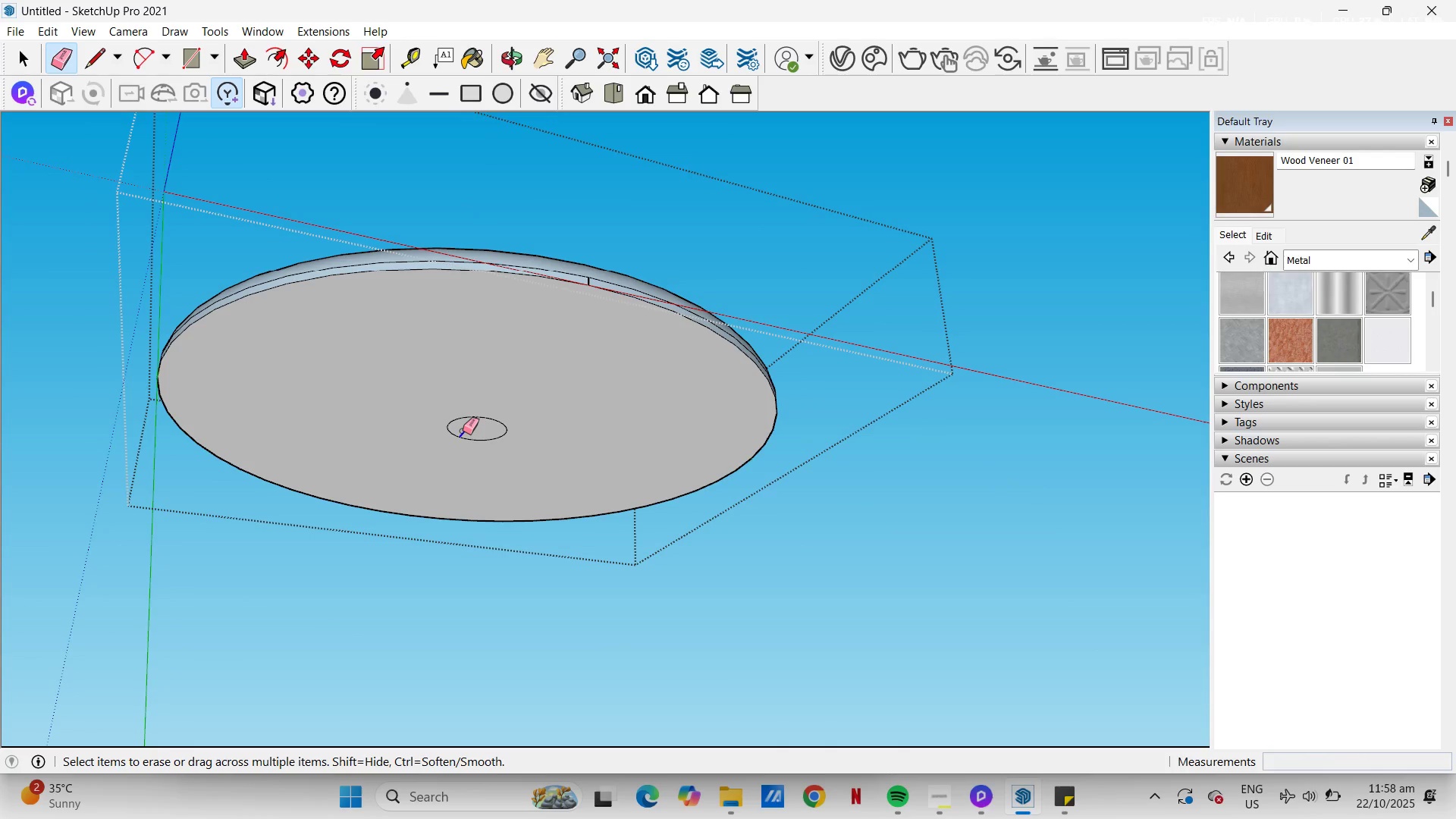 
left_click([463, 431])
 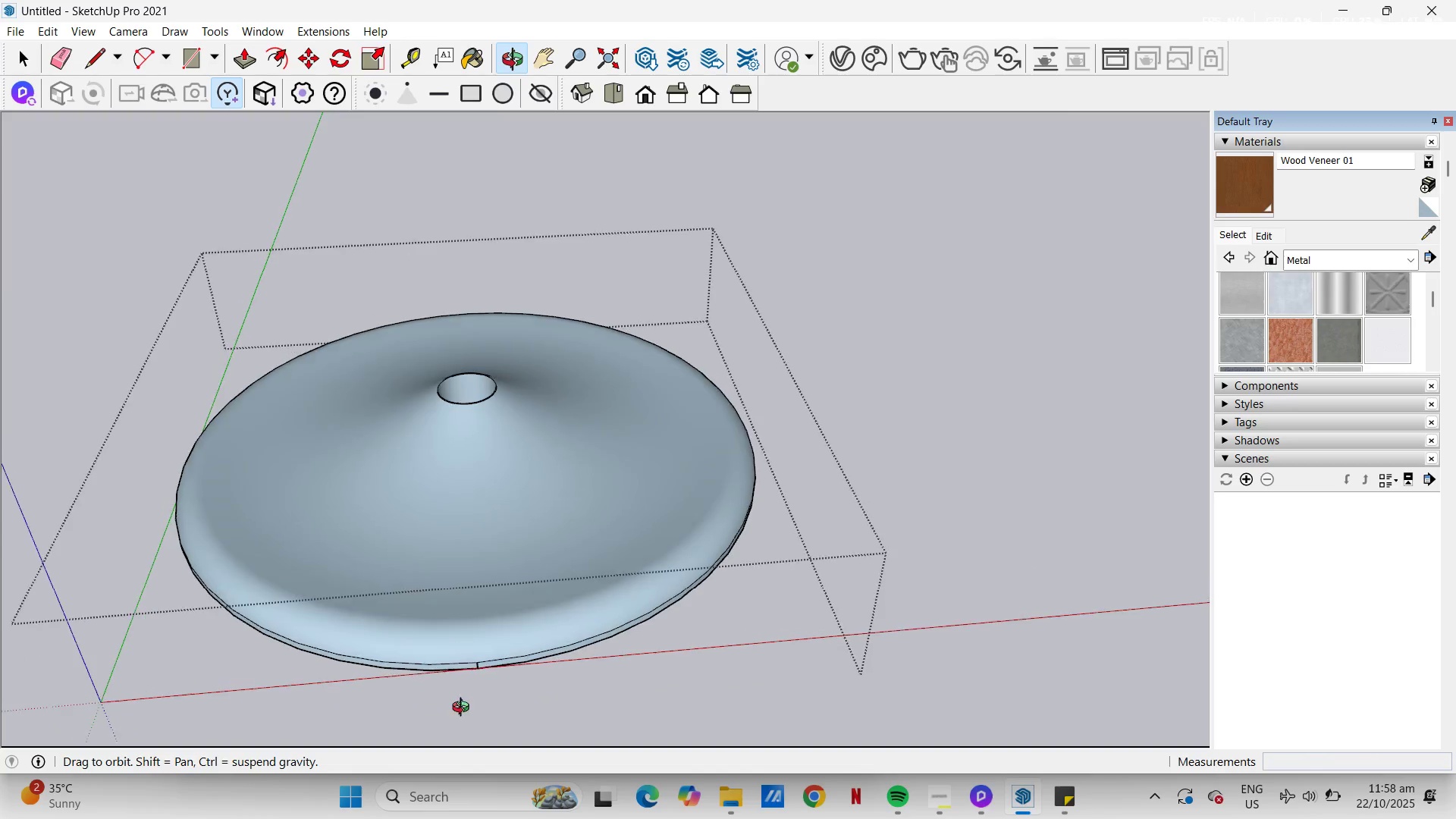 
scroll: coordinate [474, 366], scroll_direction: up, amount: 4.0
 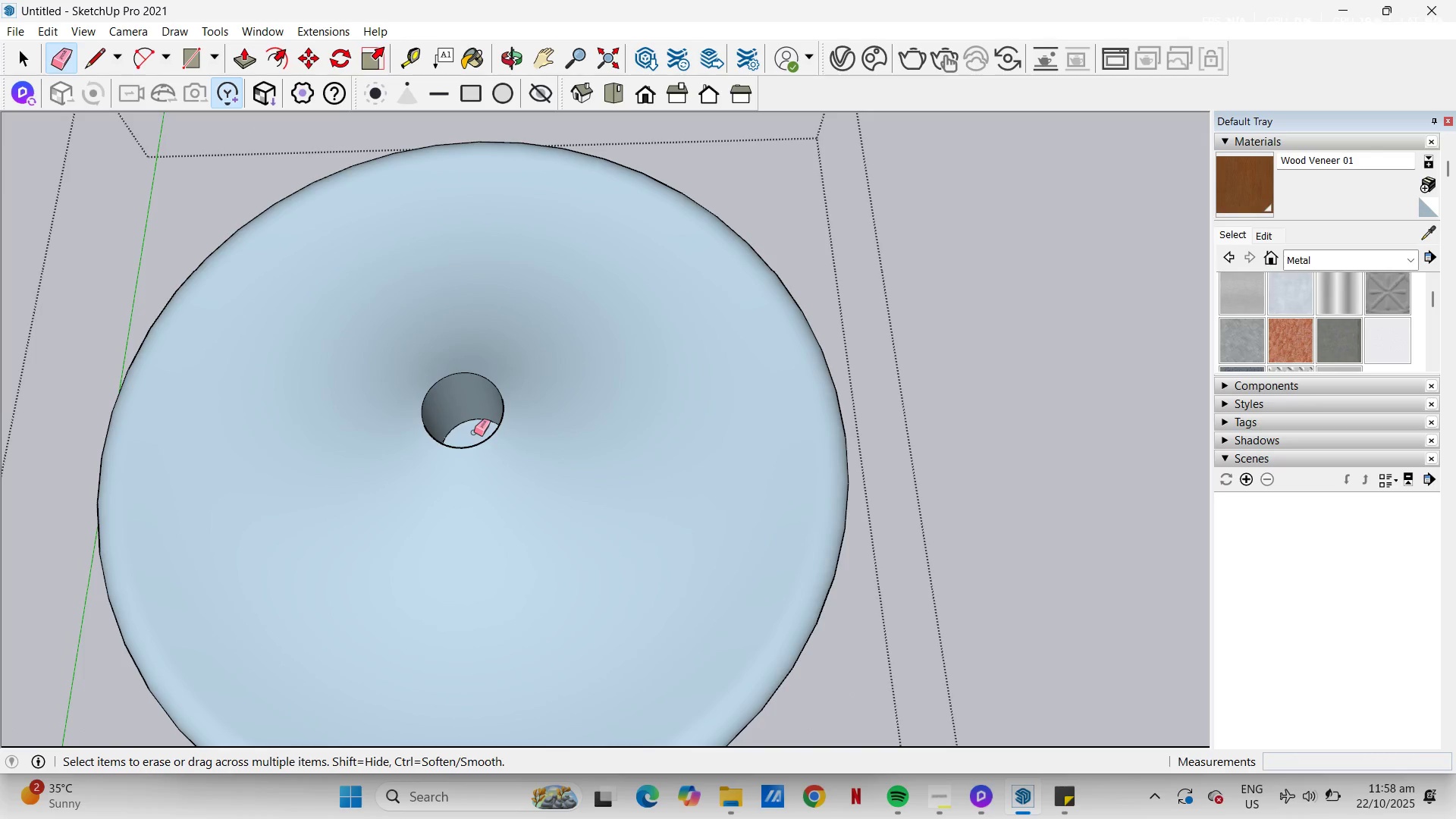 
type(op)
key(Escape)
 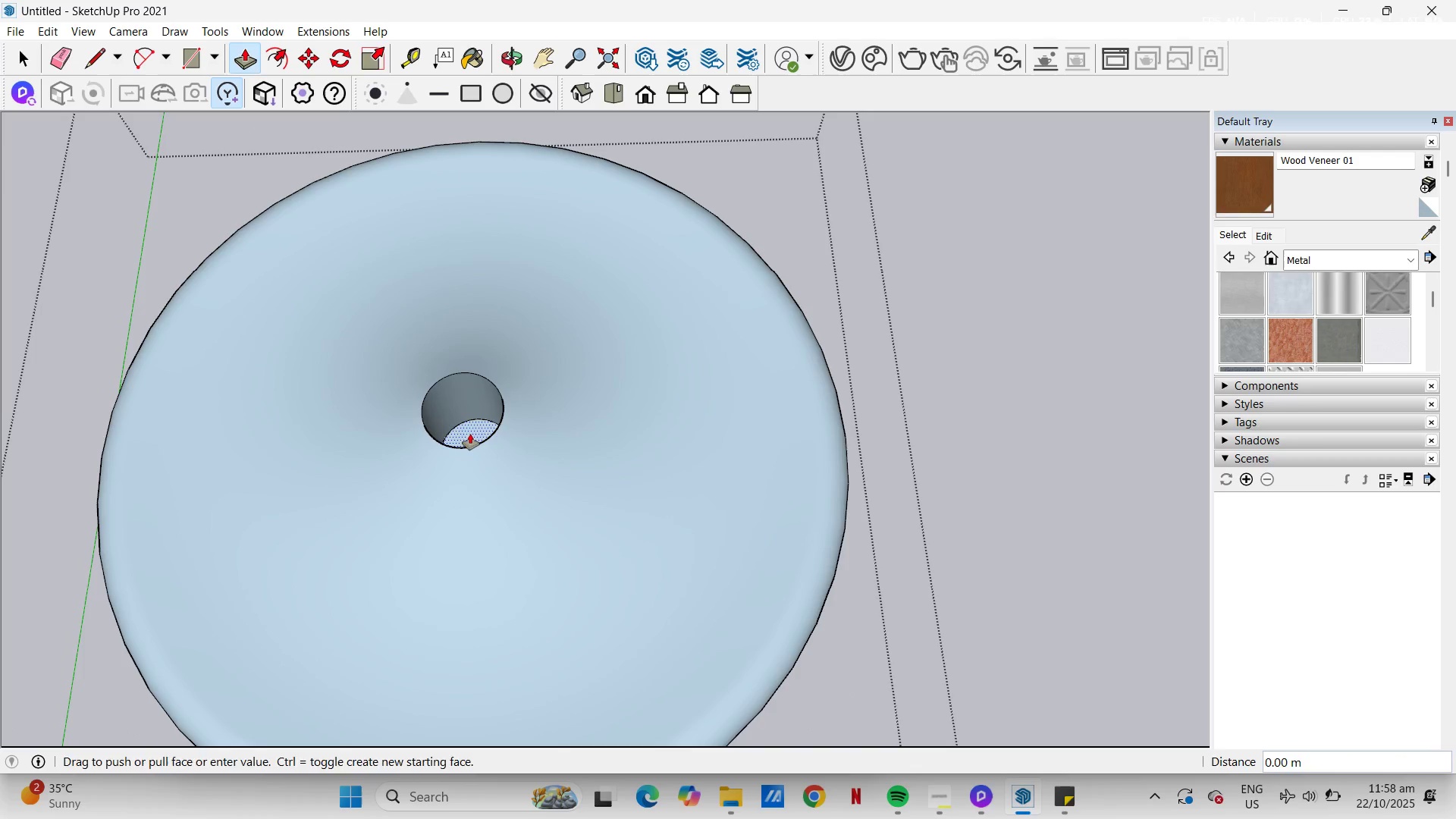 
left_click_drag(start_coordinate=[474, 436], to_coordinate=[474, 430])
 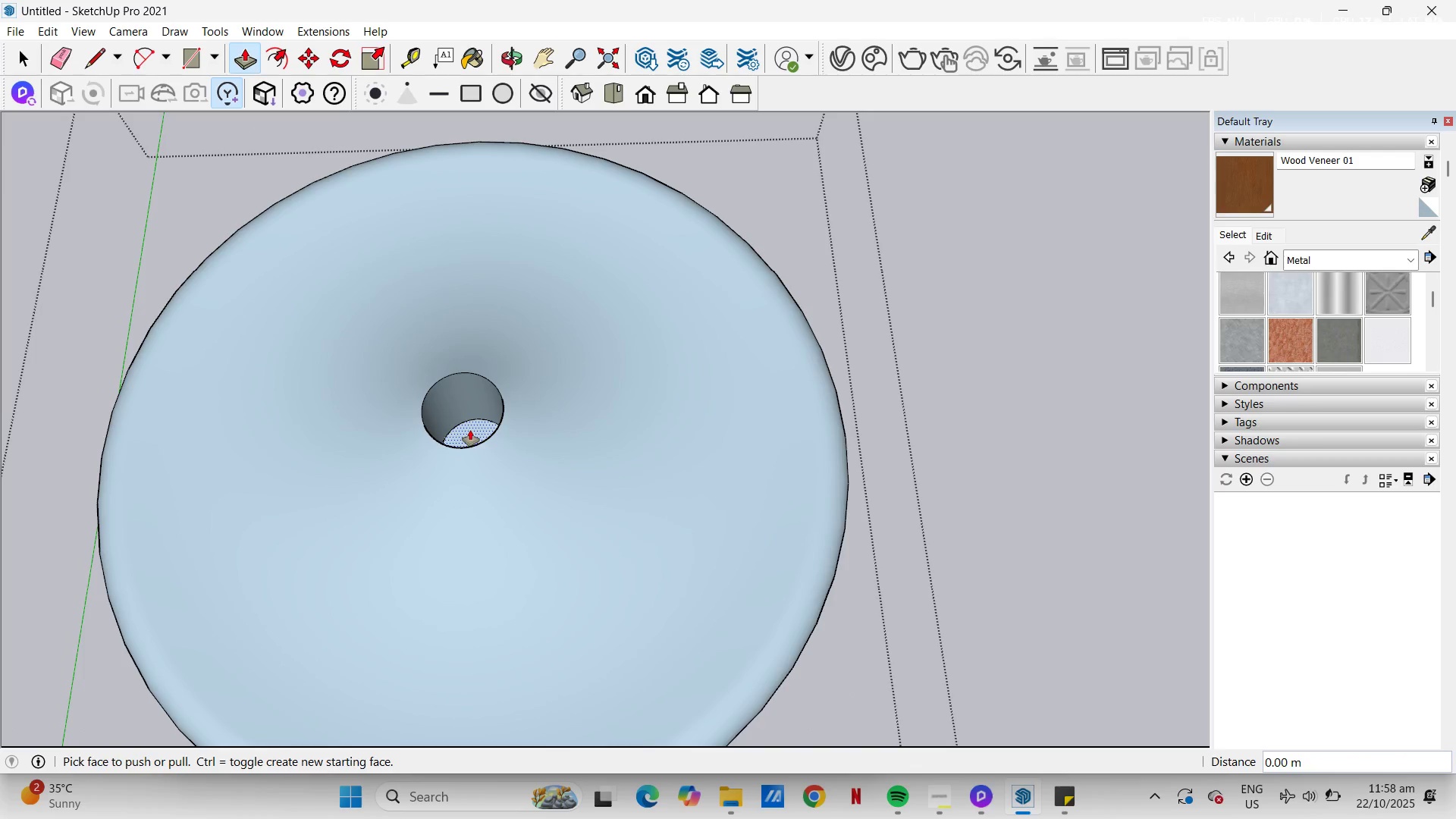 
left_click_drag(start_coordinate=[470, 430], to_coordinate=[466, 428])
 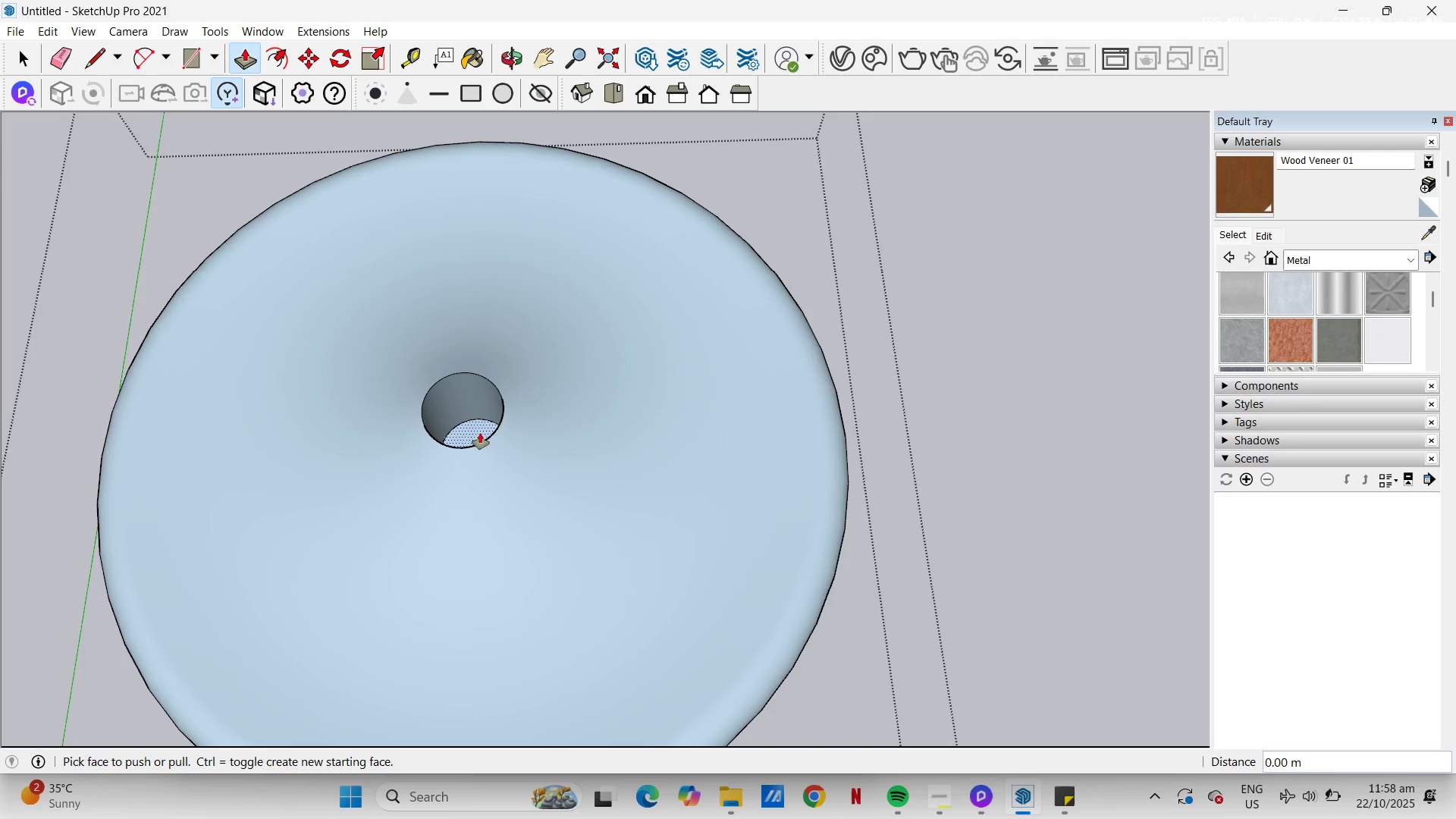 
left_click_drag(start_coordinate=[470, 434], to_coordinate=[469, 430])
 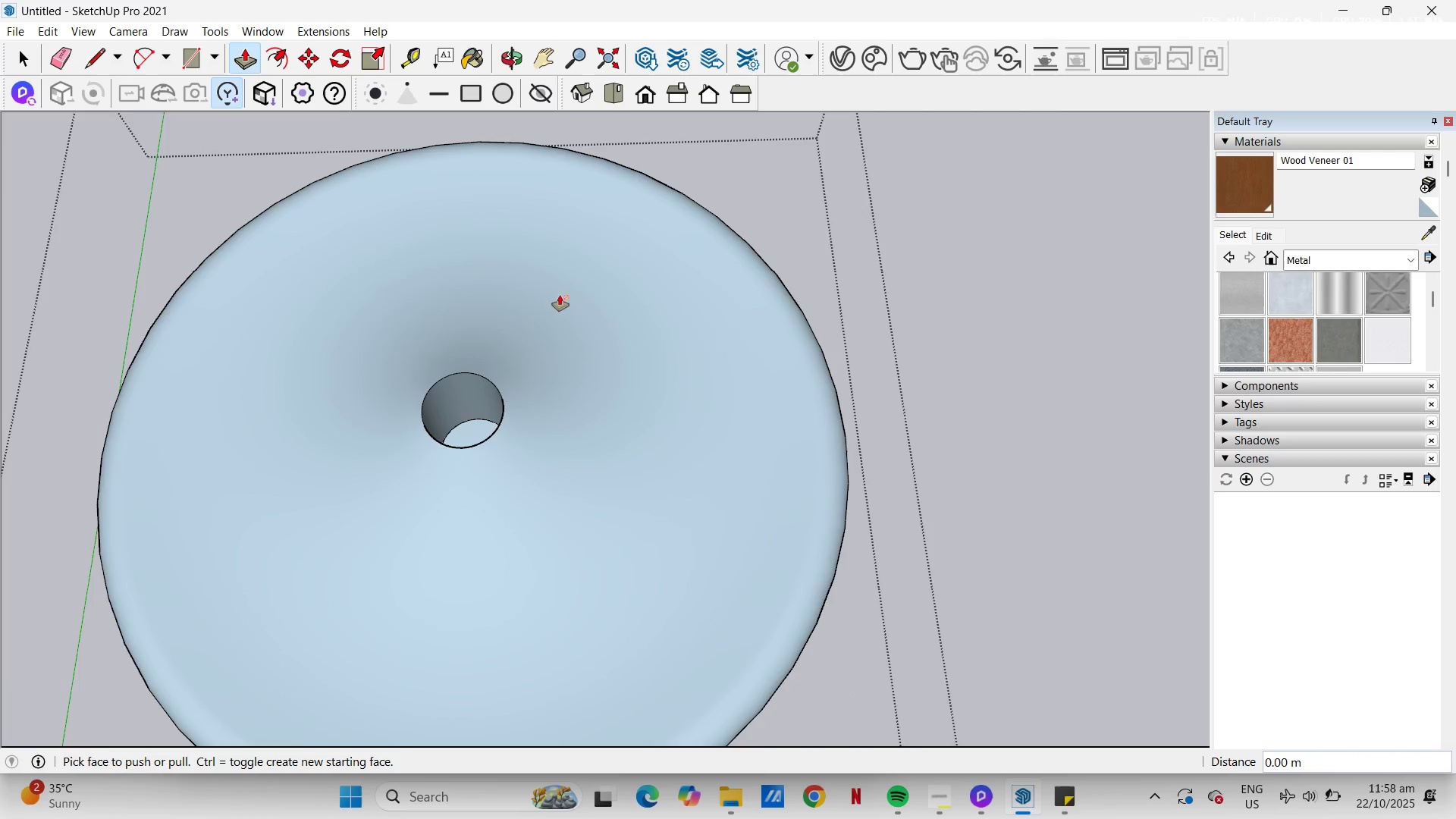 
scroll: coordinate [555, 371], scroll_direction: down, amount: 4.0
 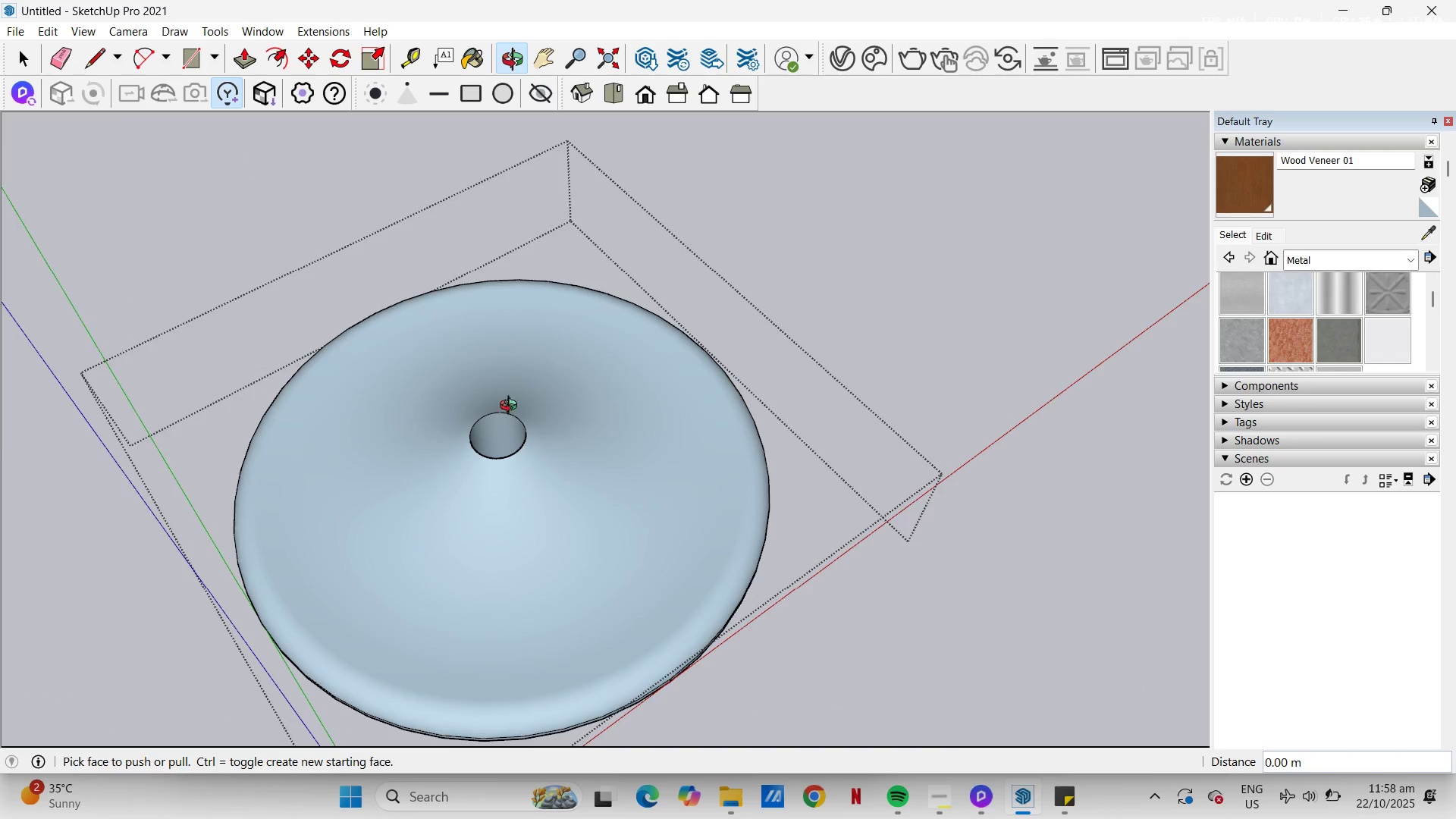 
scroll: coordinate [510, 495], scroll_direction: up, amount: 7.0
 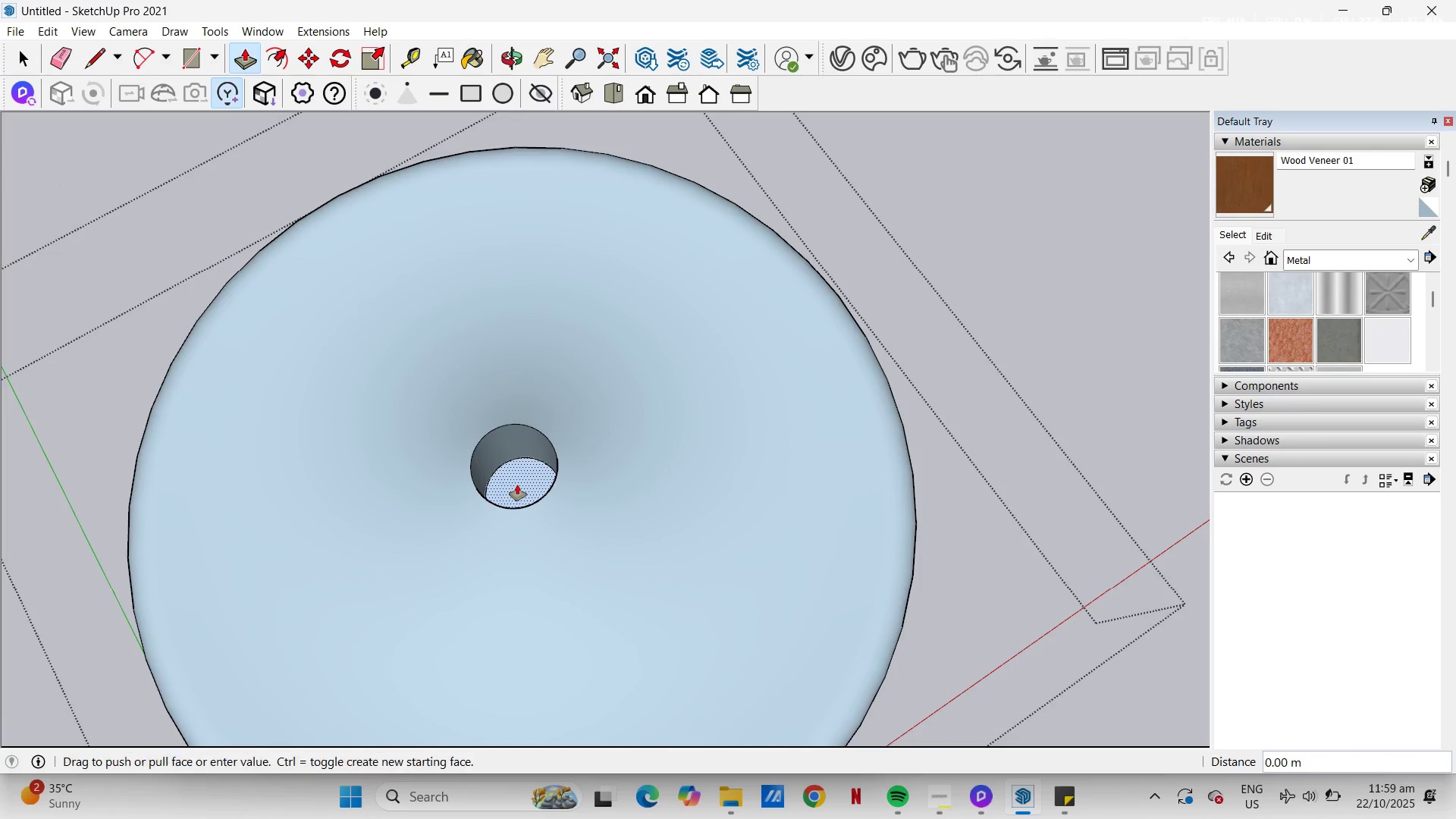 
left_click([517, 485])
 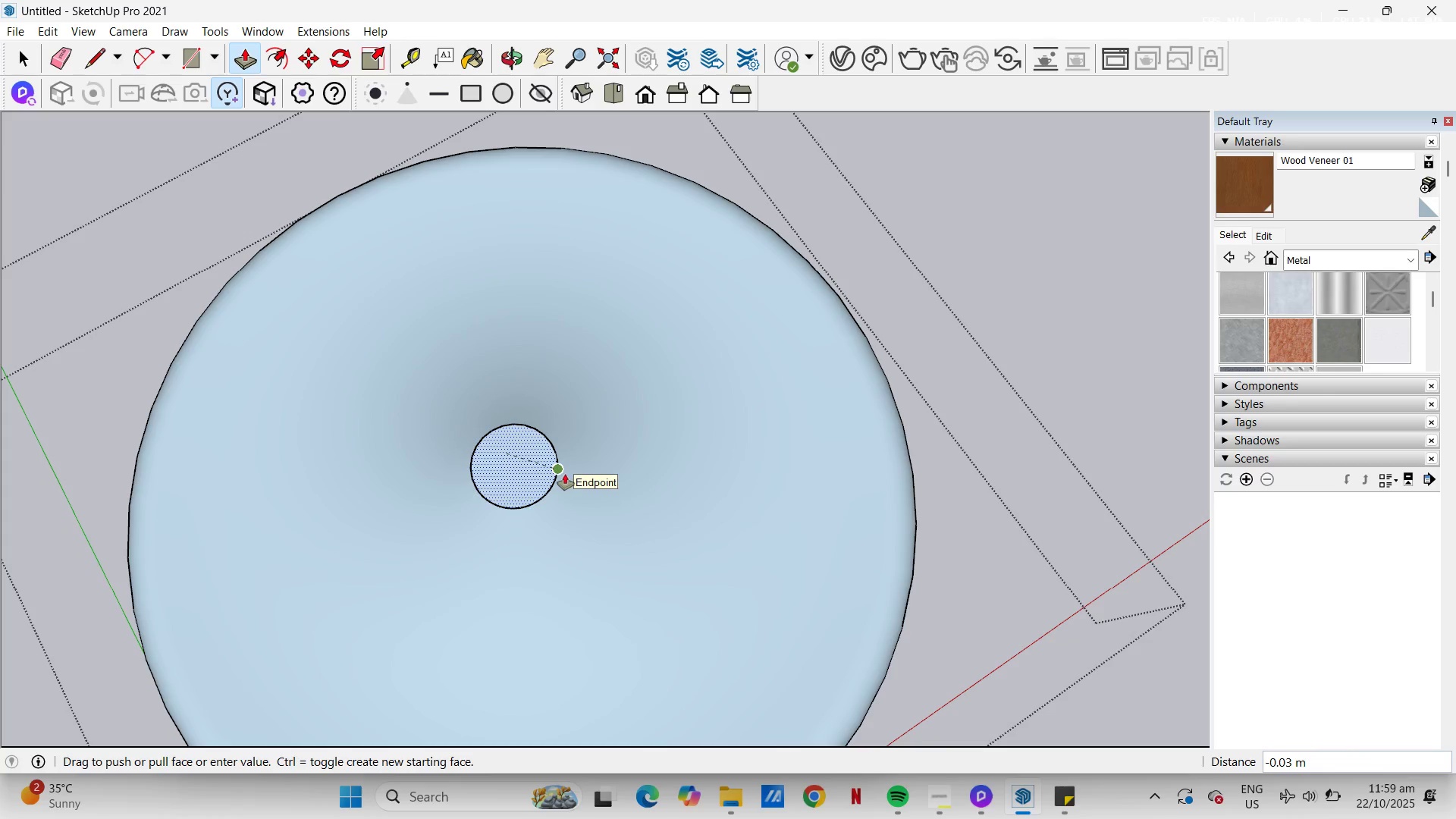 
left_click([563, 474])
 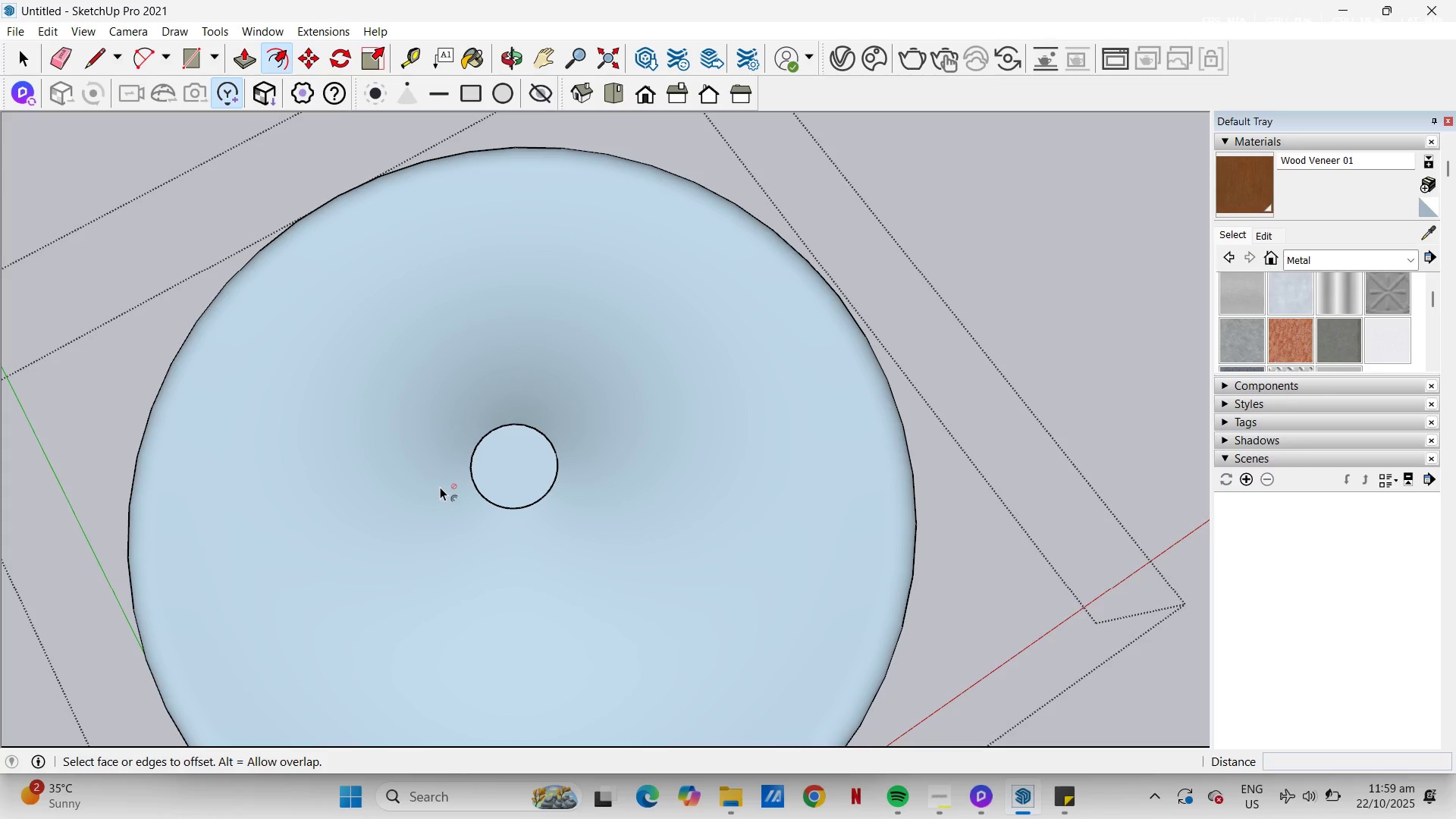 
left_click([487, 462])
 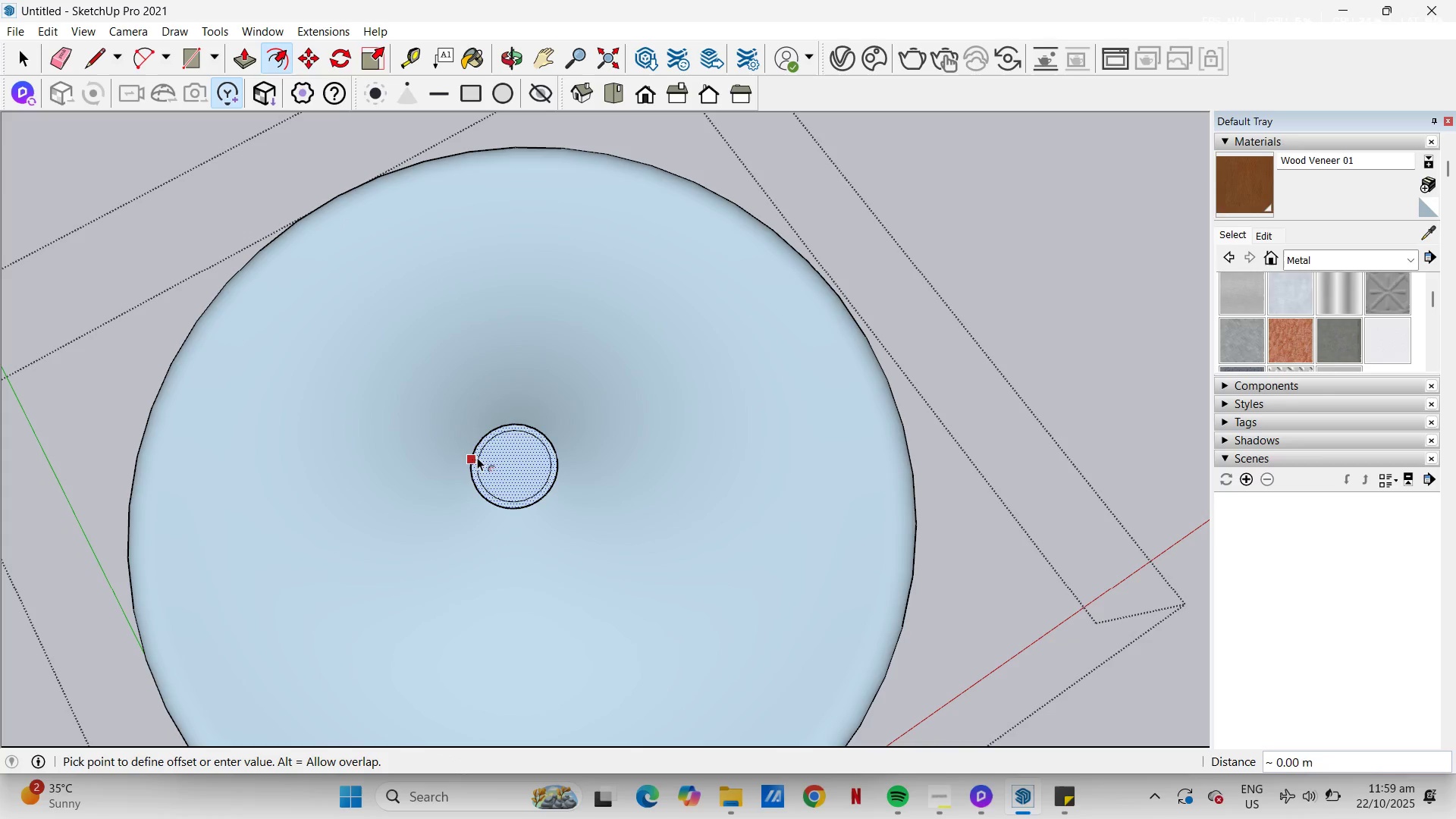 
scroll: coordinate [633, 592], scroll_direction: up, amount: 23.0
 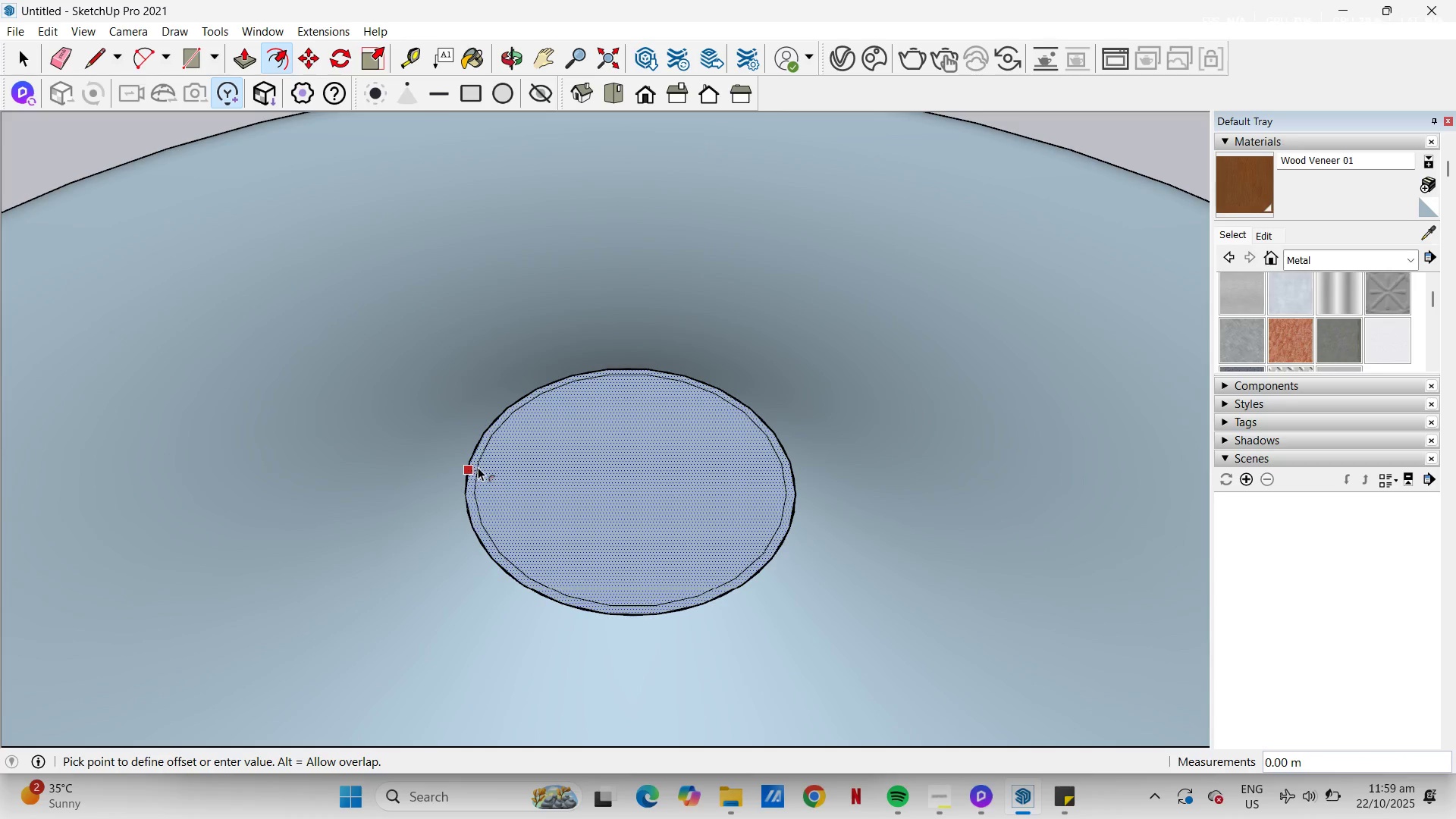 
wait(5.35)
 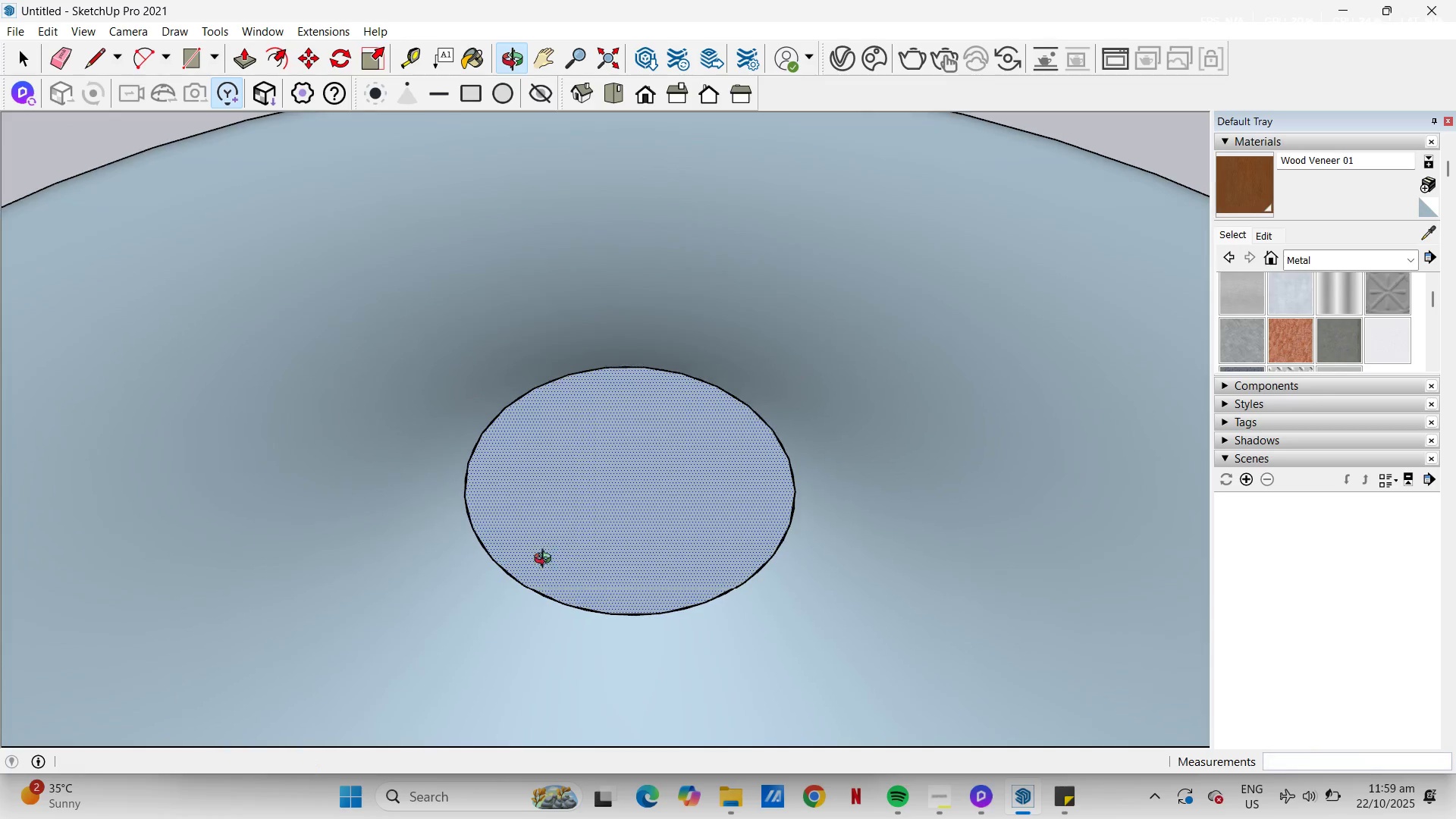 
left_click([482, 468])
 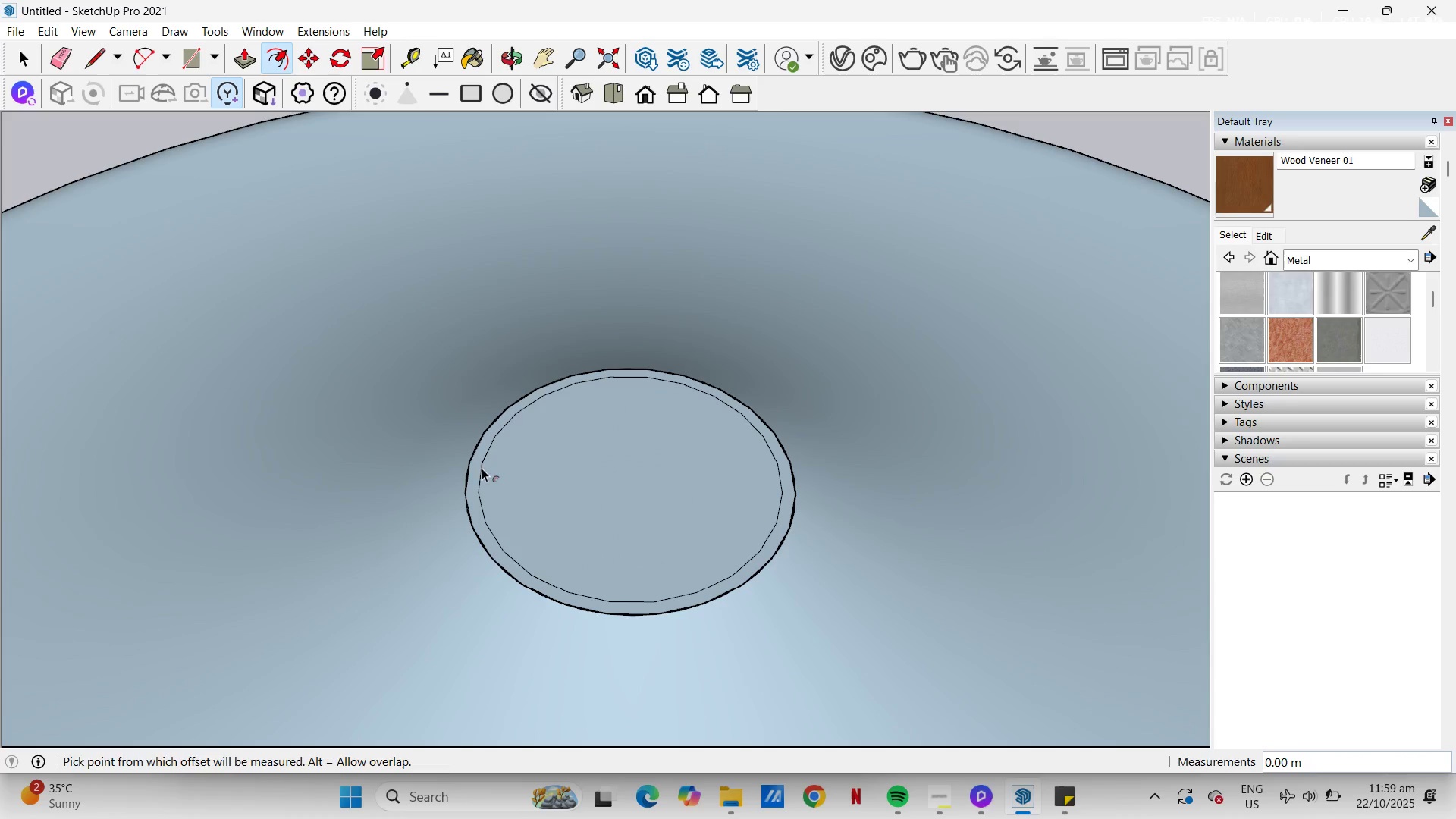 
key(A)
 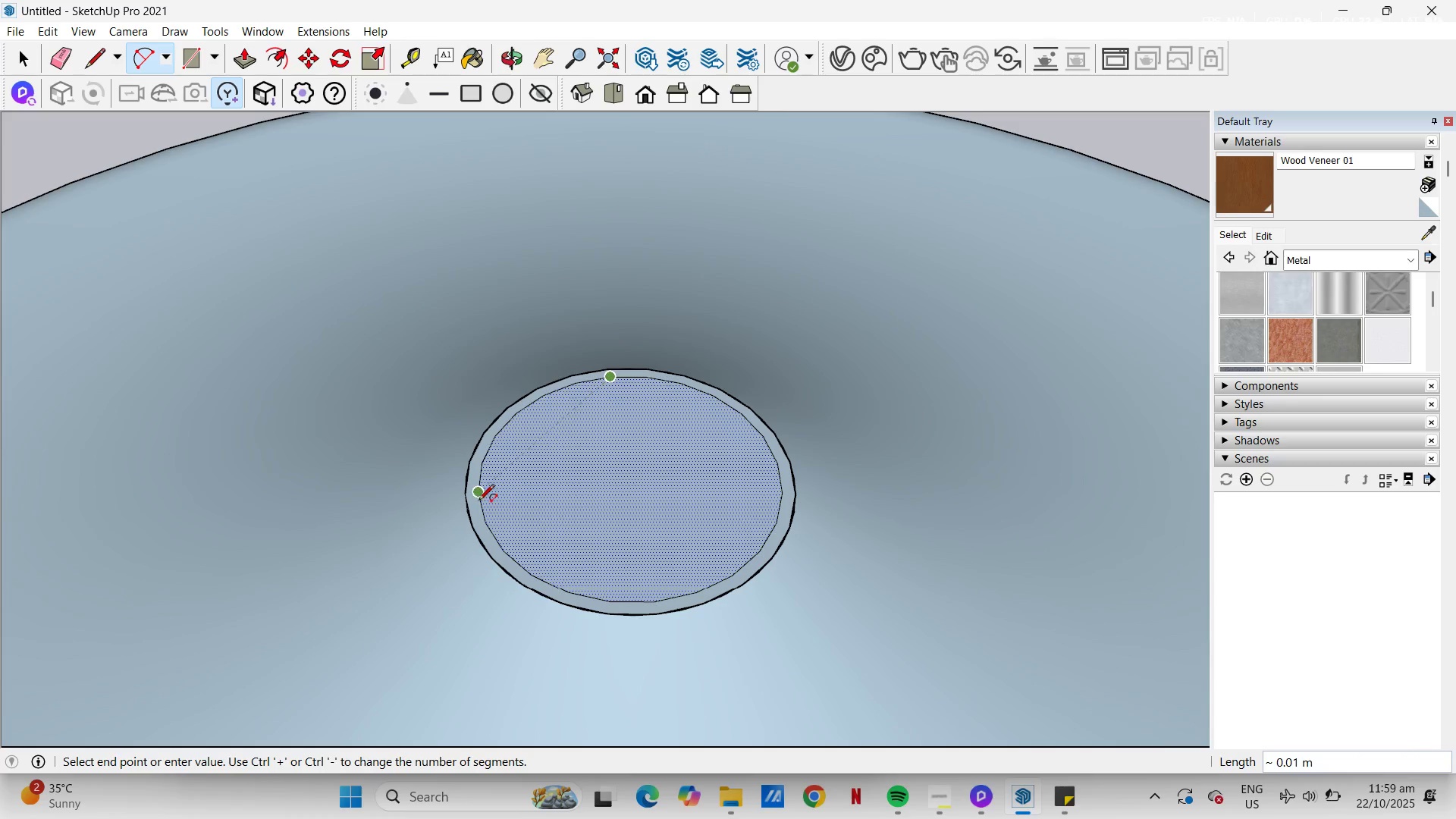 
left_click([479, 490])
 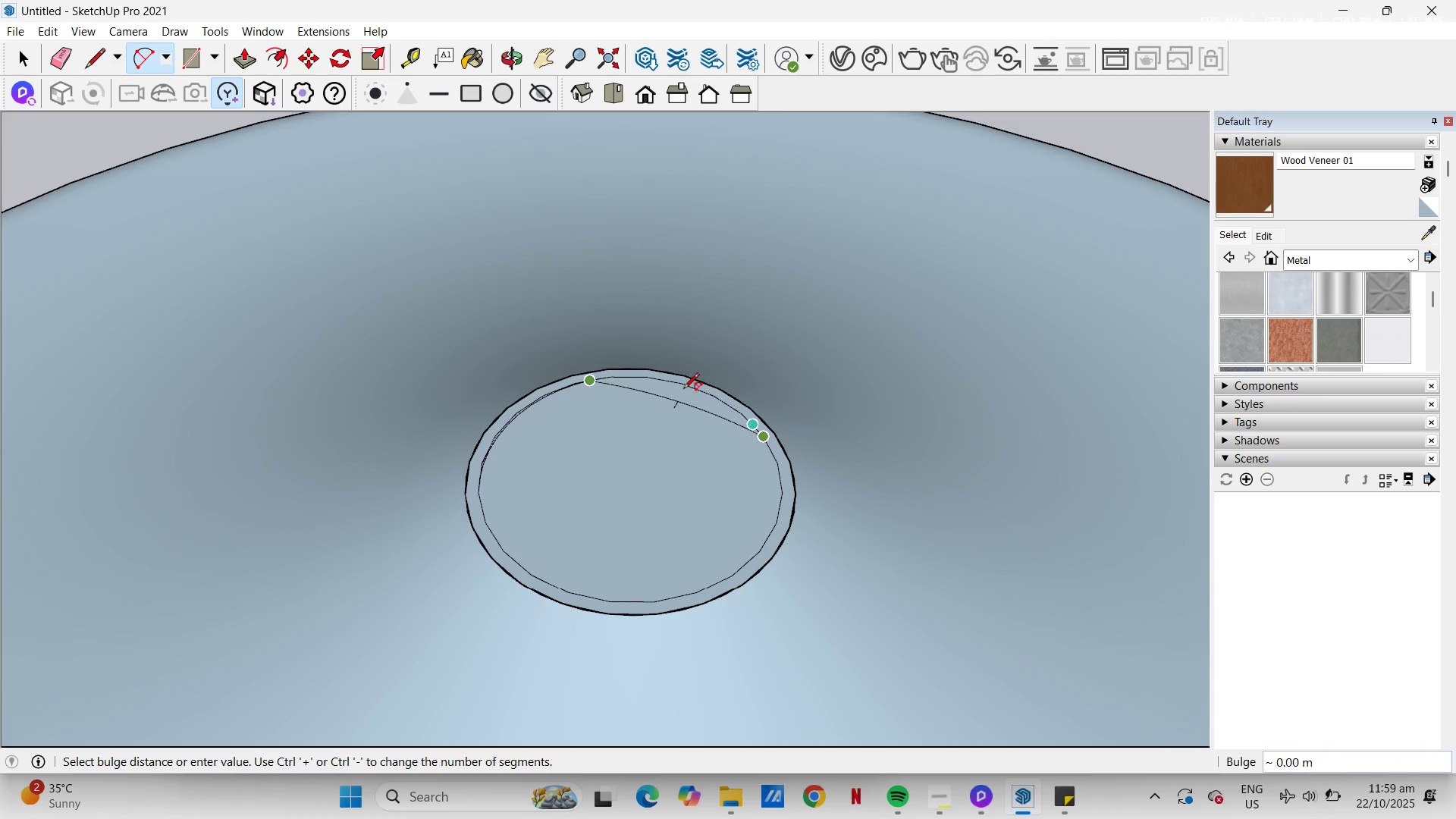 
wait(5.67)
 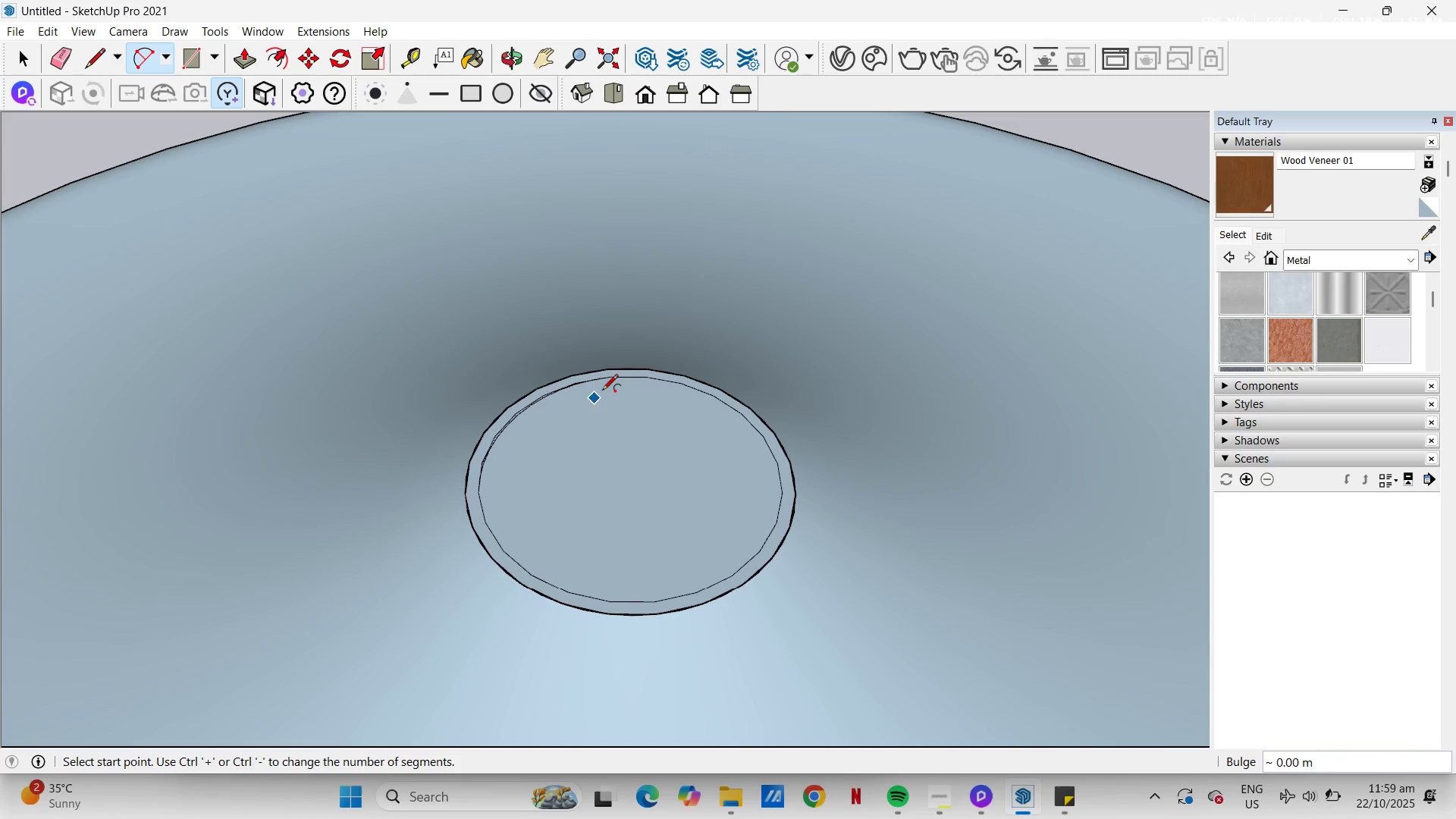 
left_click([683, 388])
 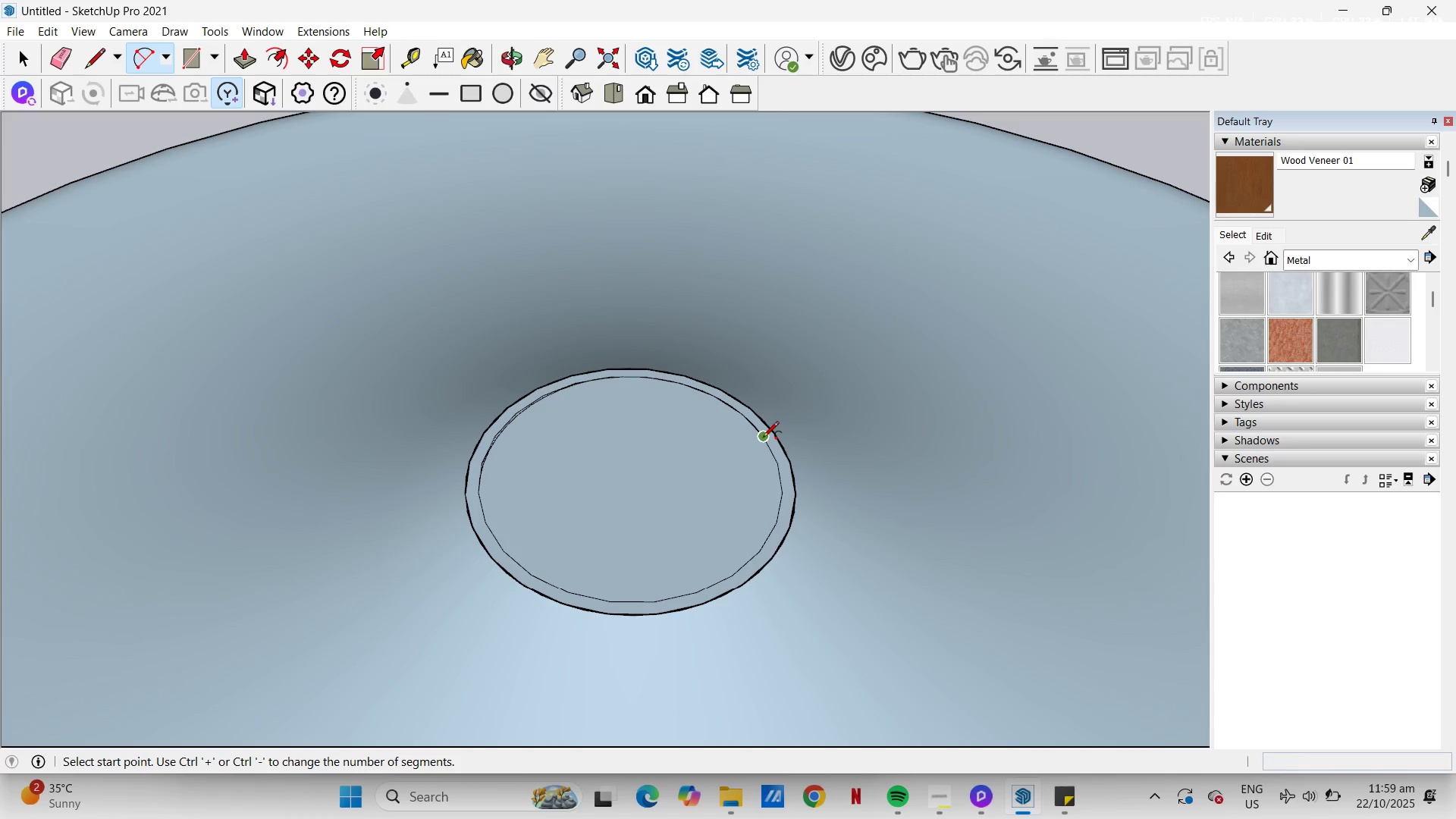 
left_click([763, 438])
 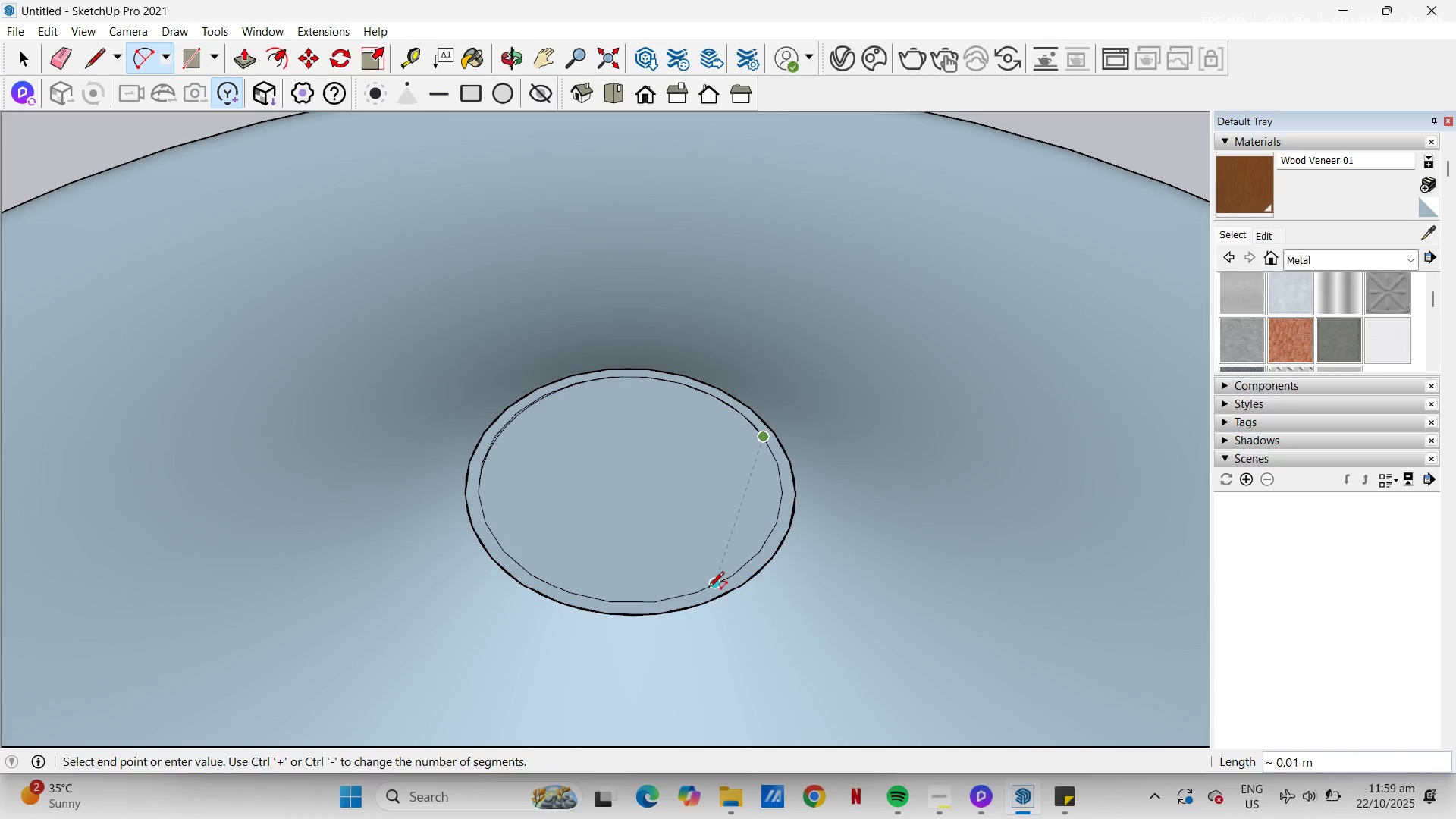 
left_click([704, 589])
 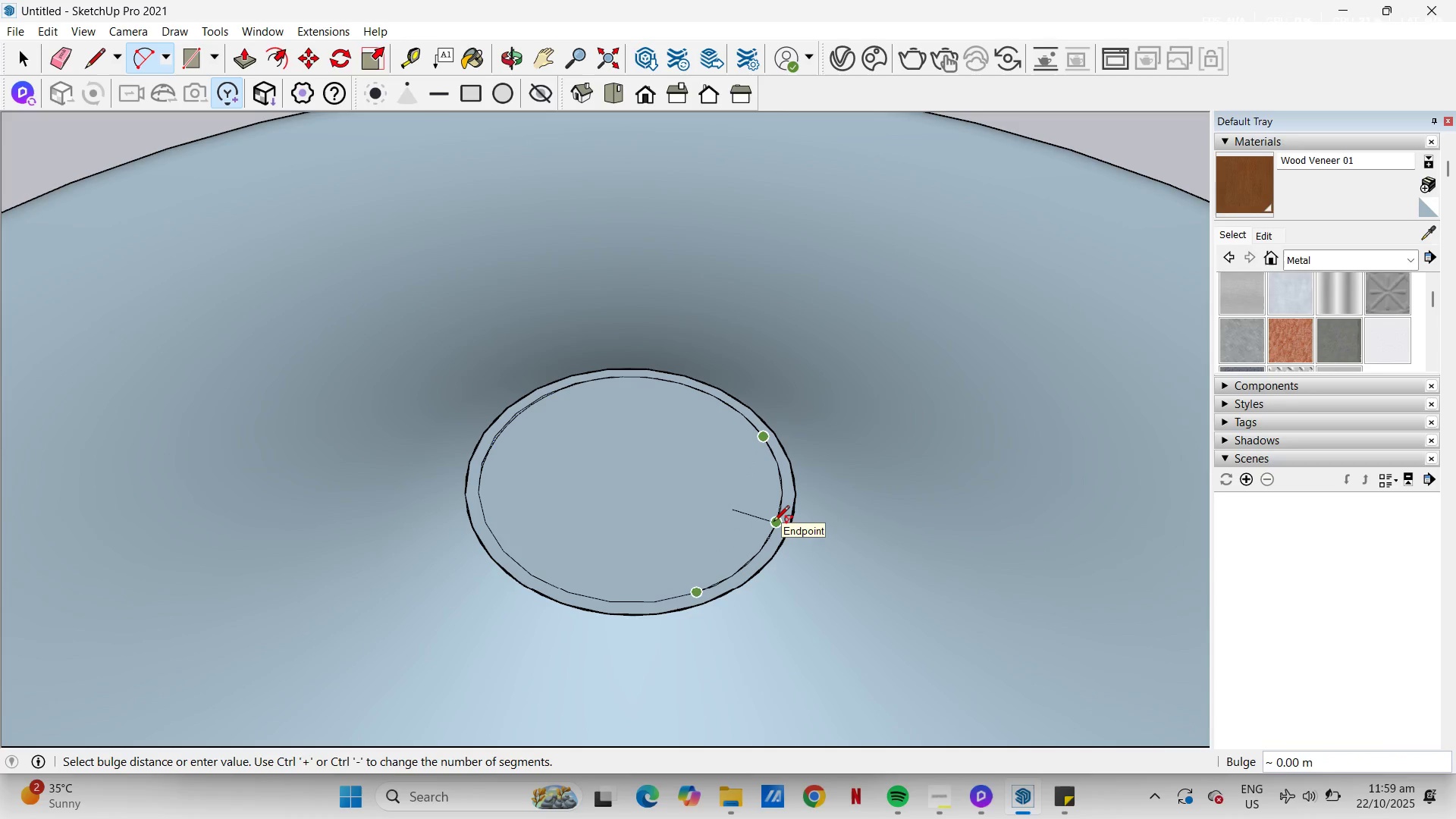 
left_click([774, 522])
 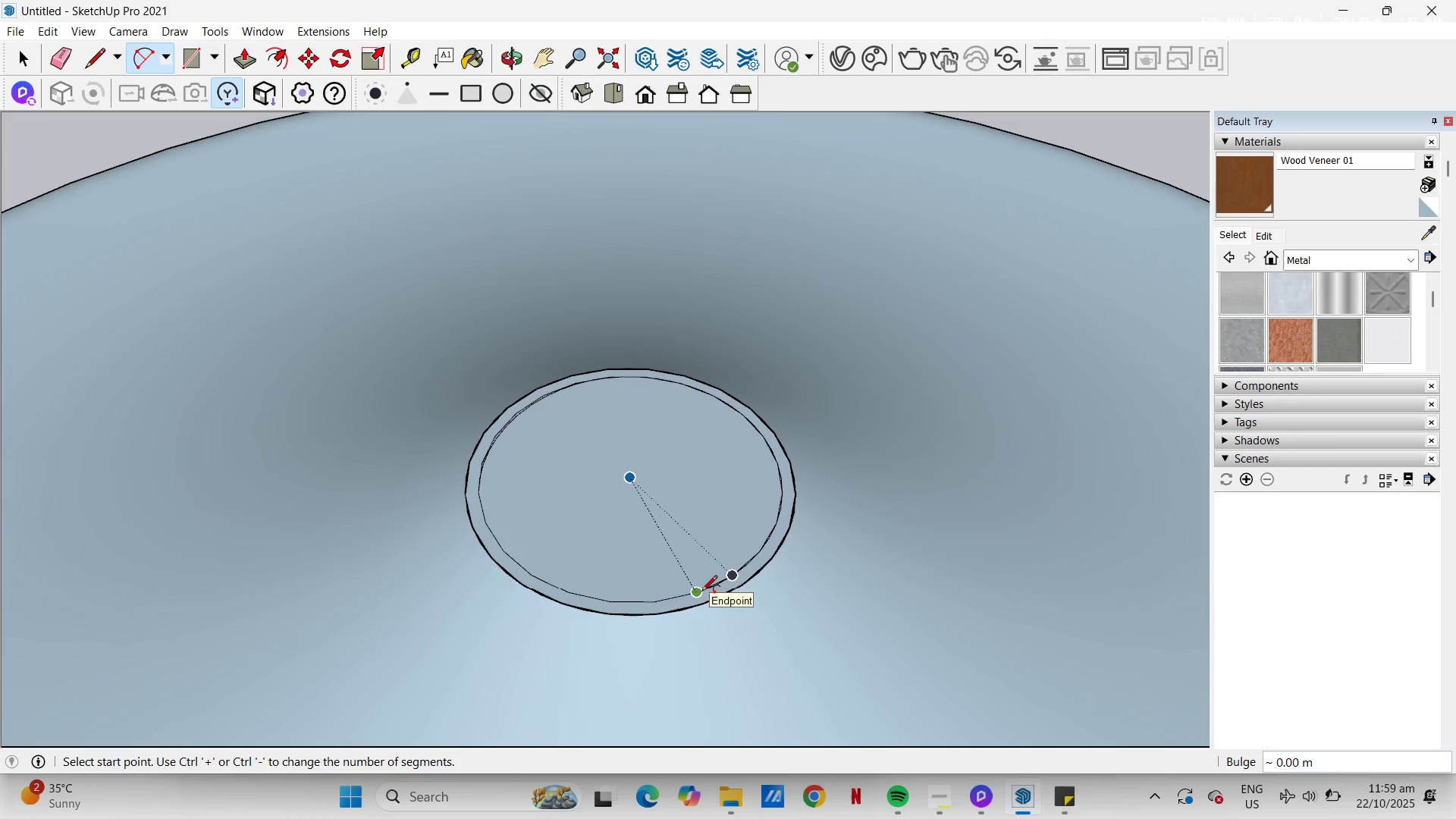 
left_click([701, 592])
 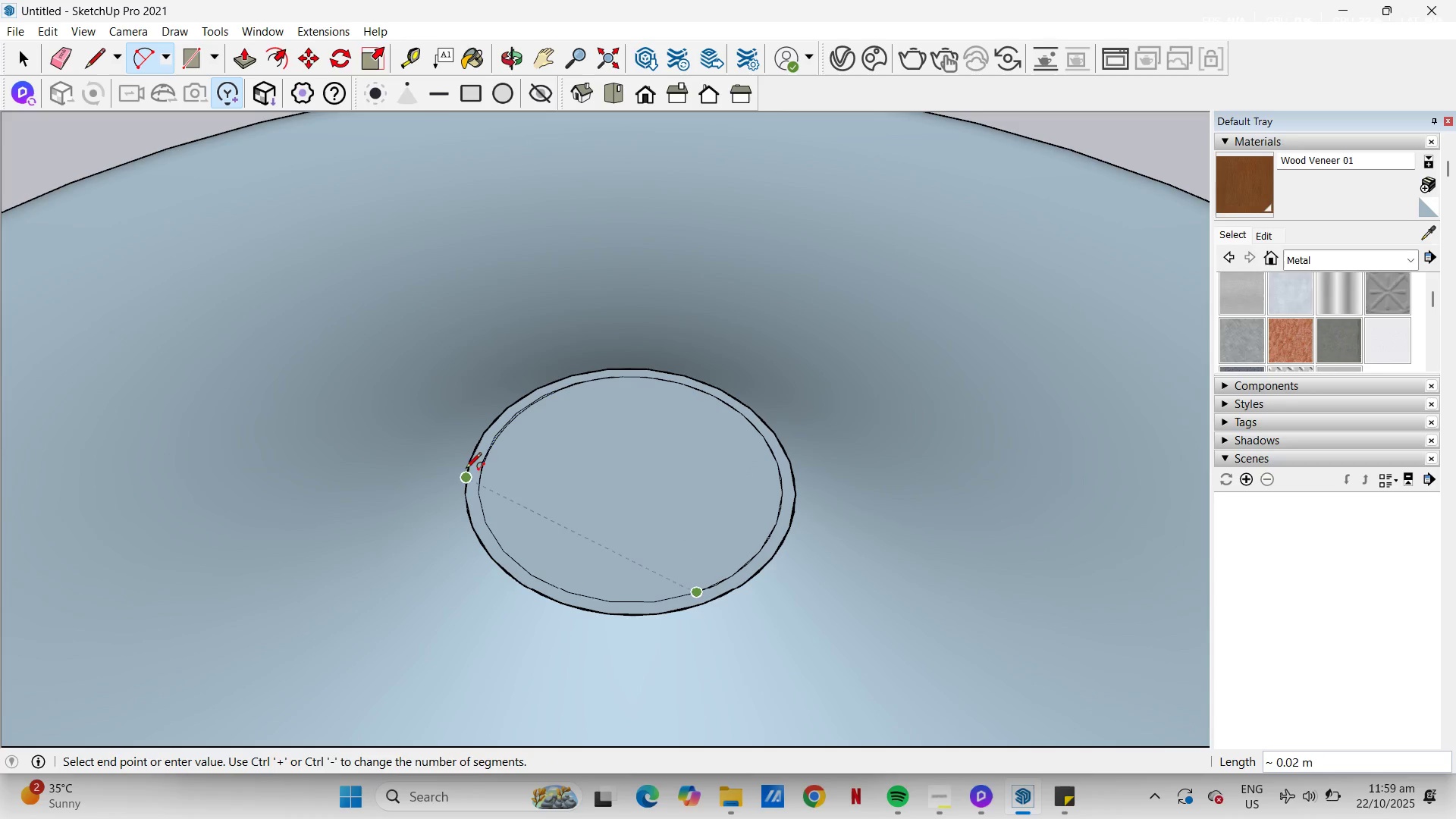 
mouse_move([482, 486])
 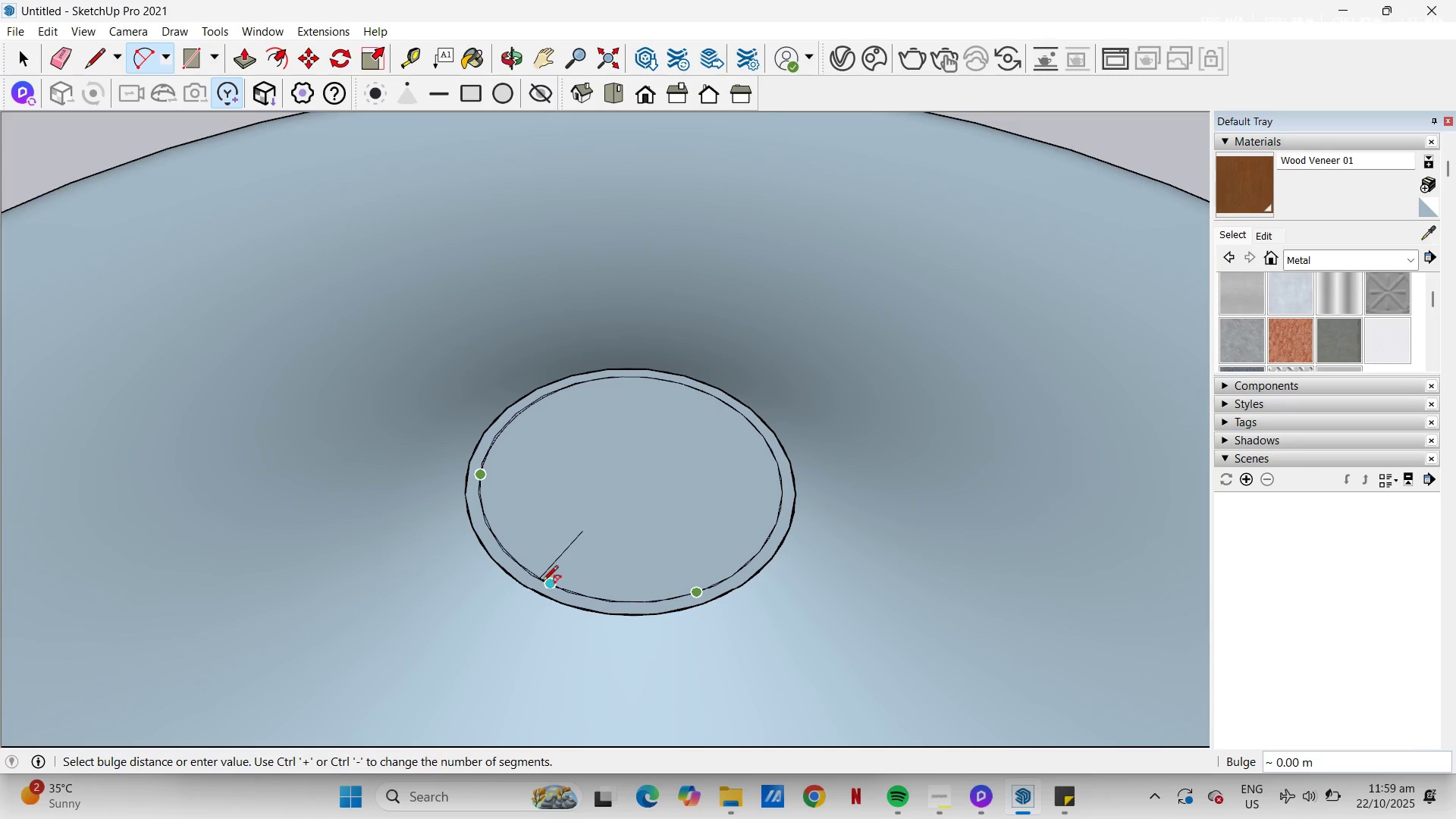 
left_click([542, 582])
 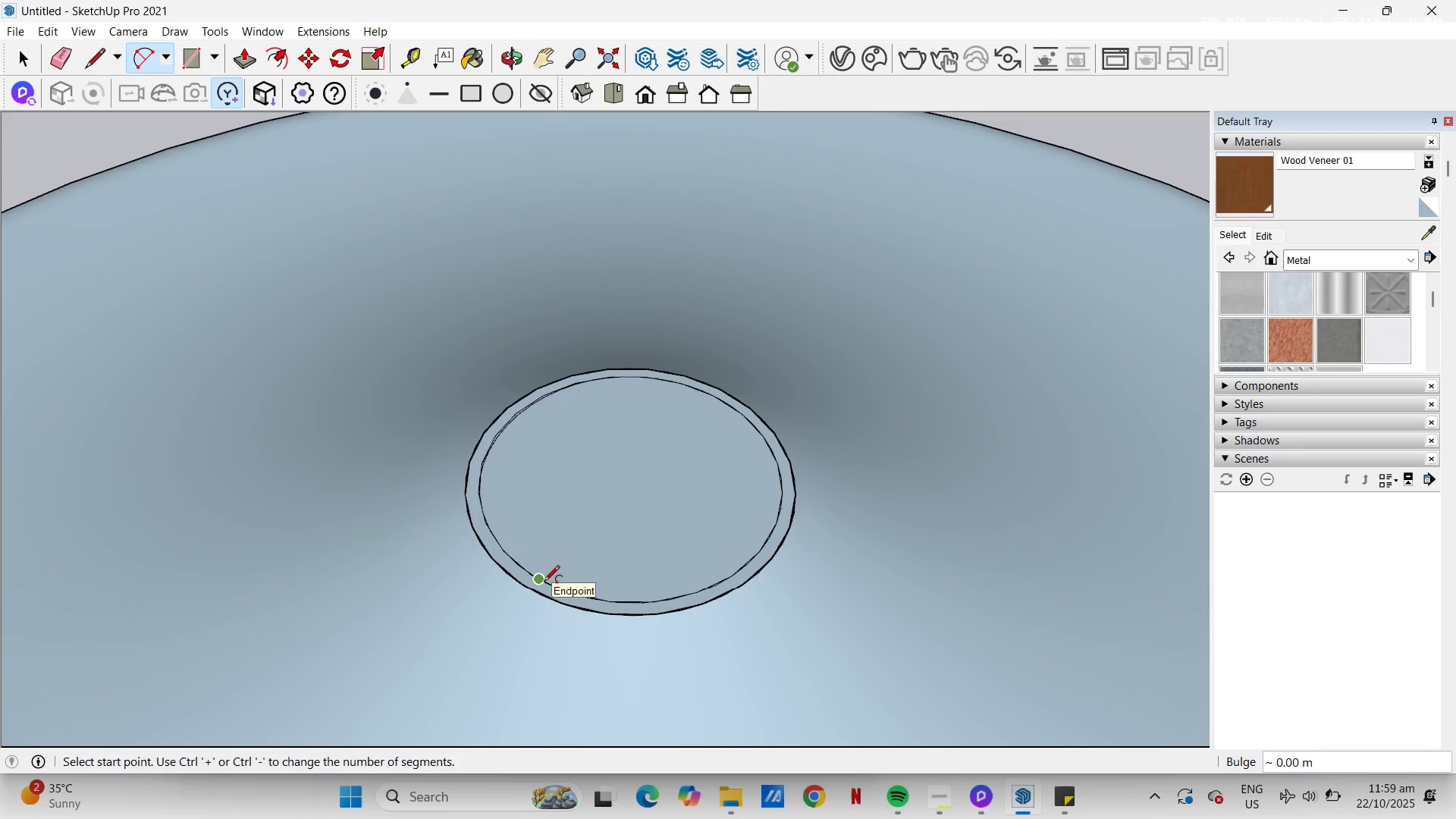 
key(E)
 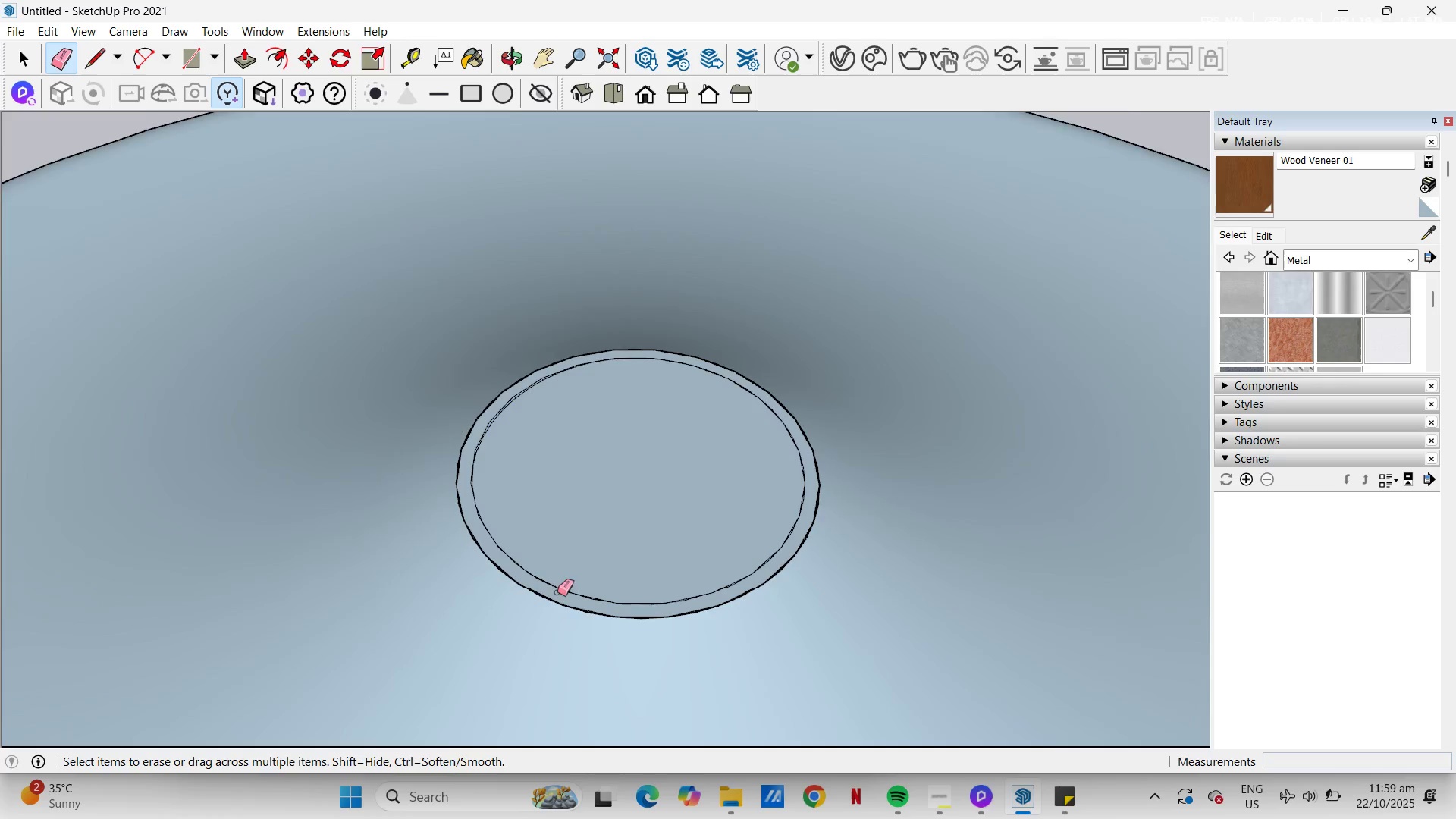 
scroll: coordinate [379, 298], scroll_direction: up, amount: 30.0
 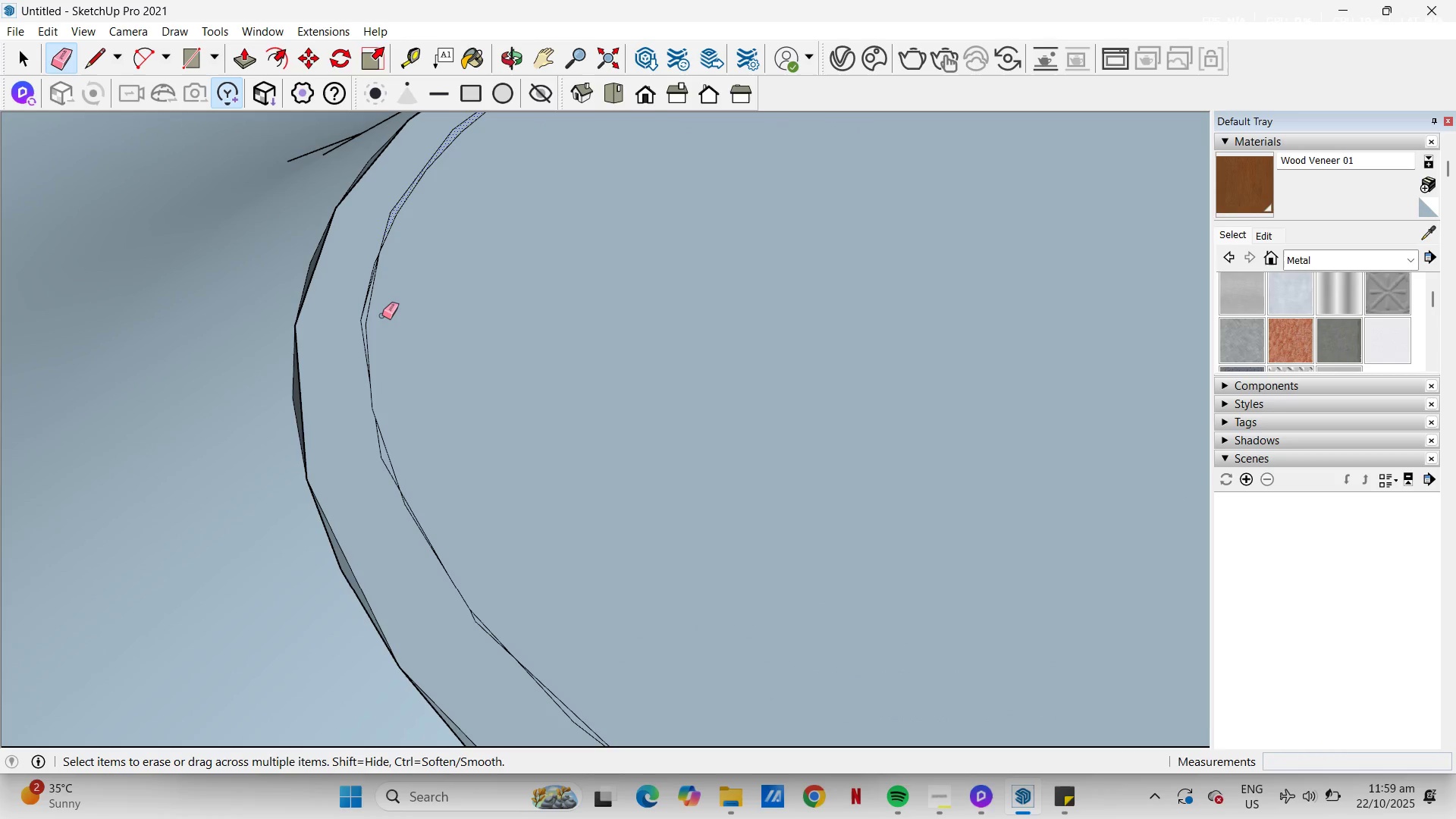 
key(Control+Z)
 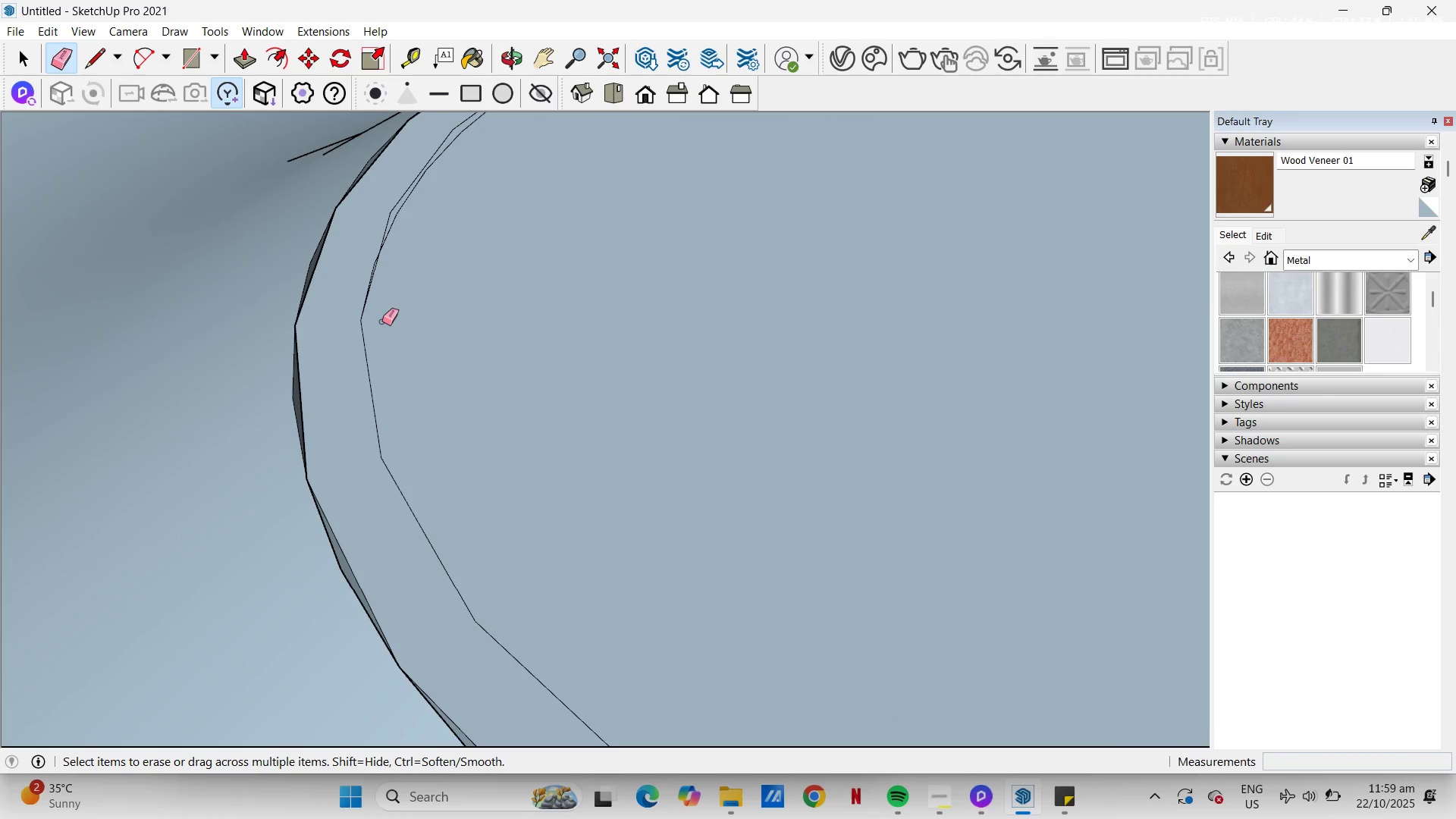 
key(Control+Z)
 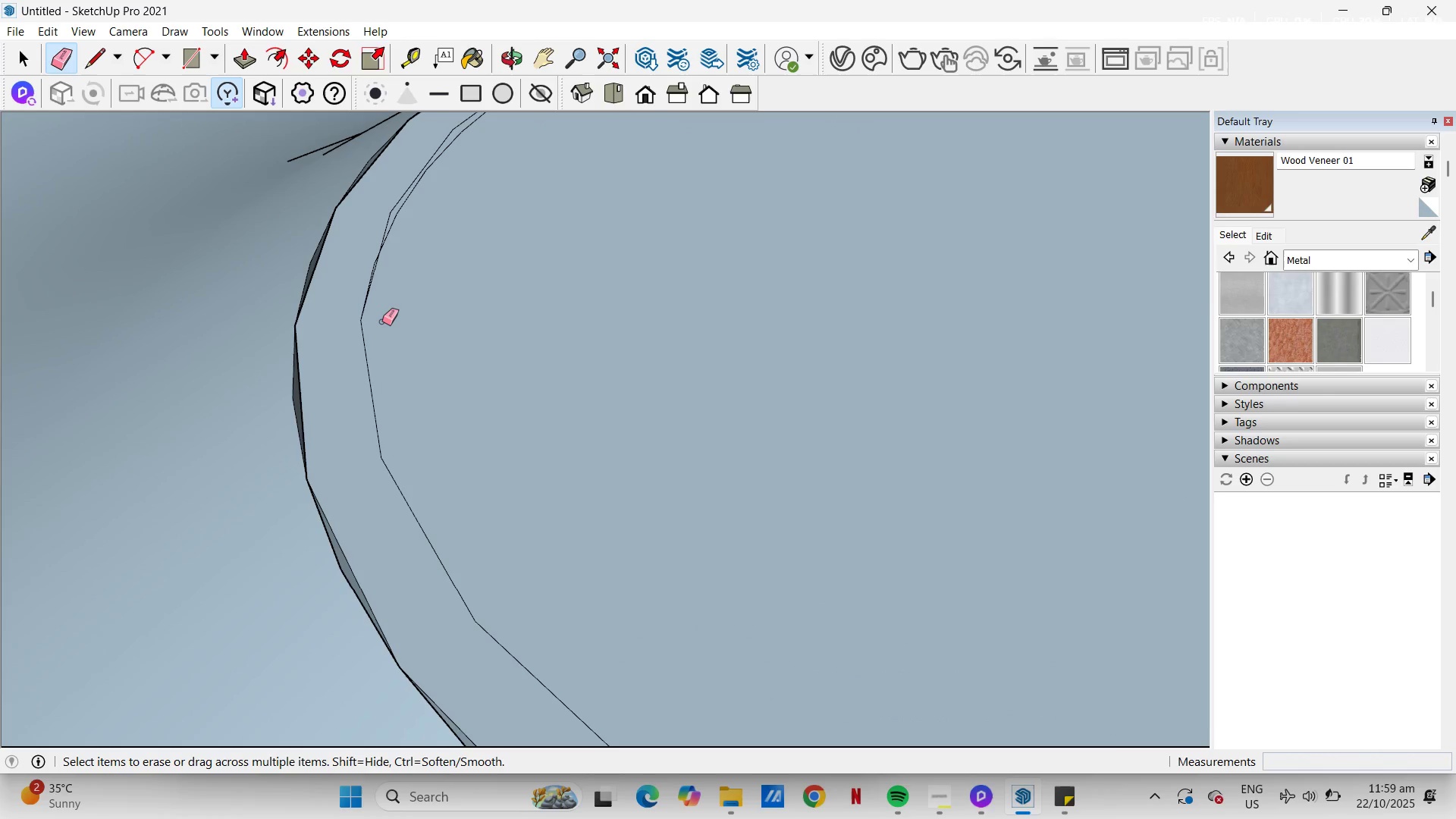 
key(Control+Z)
 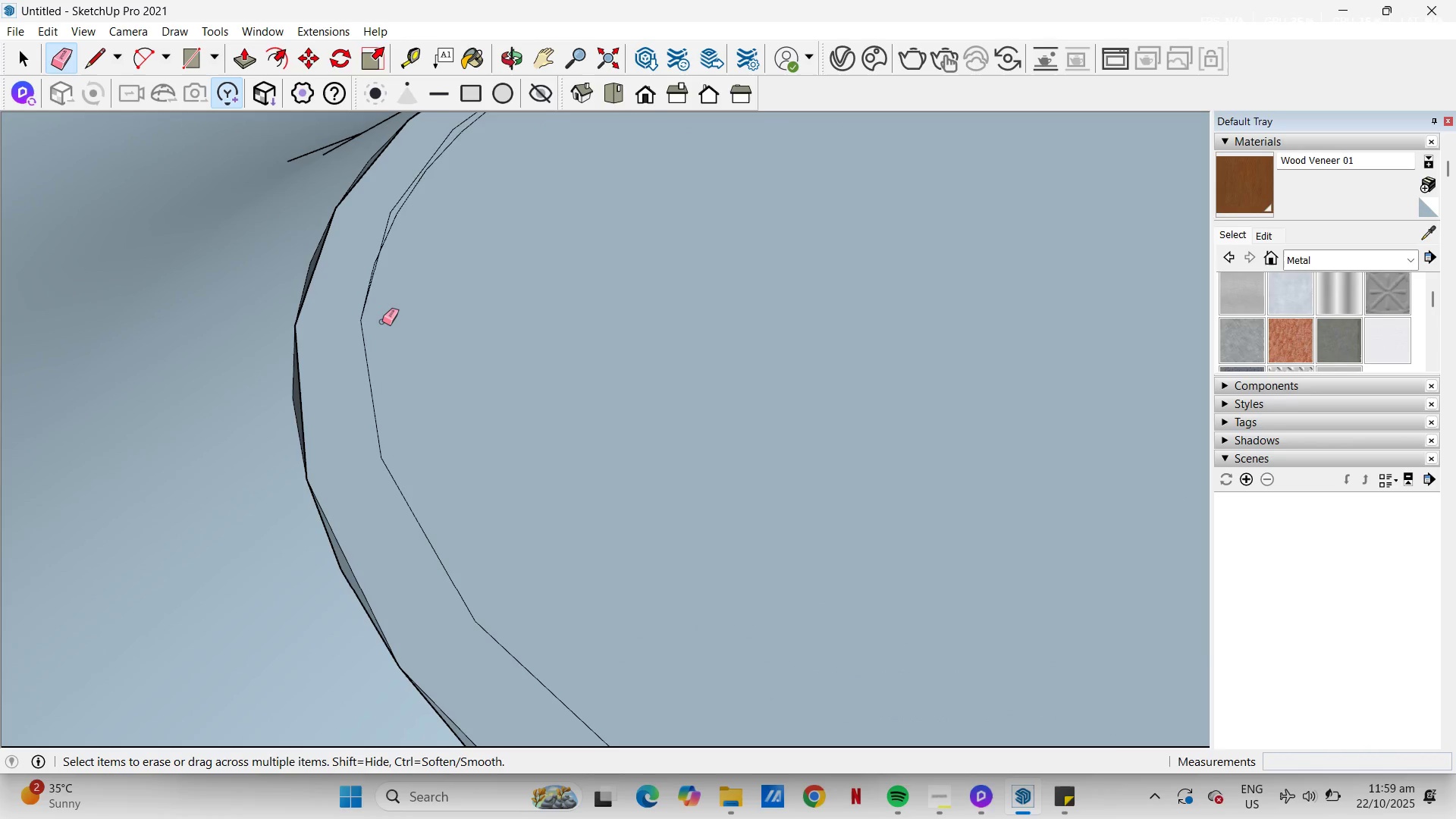 
key(Control+Z)
 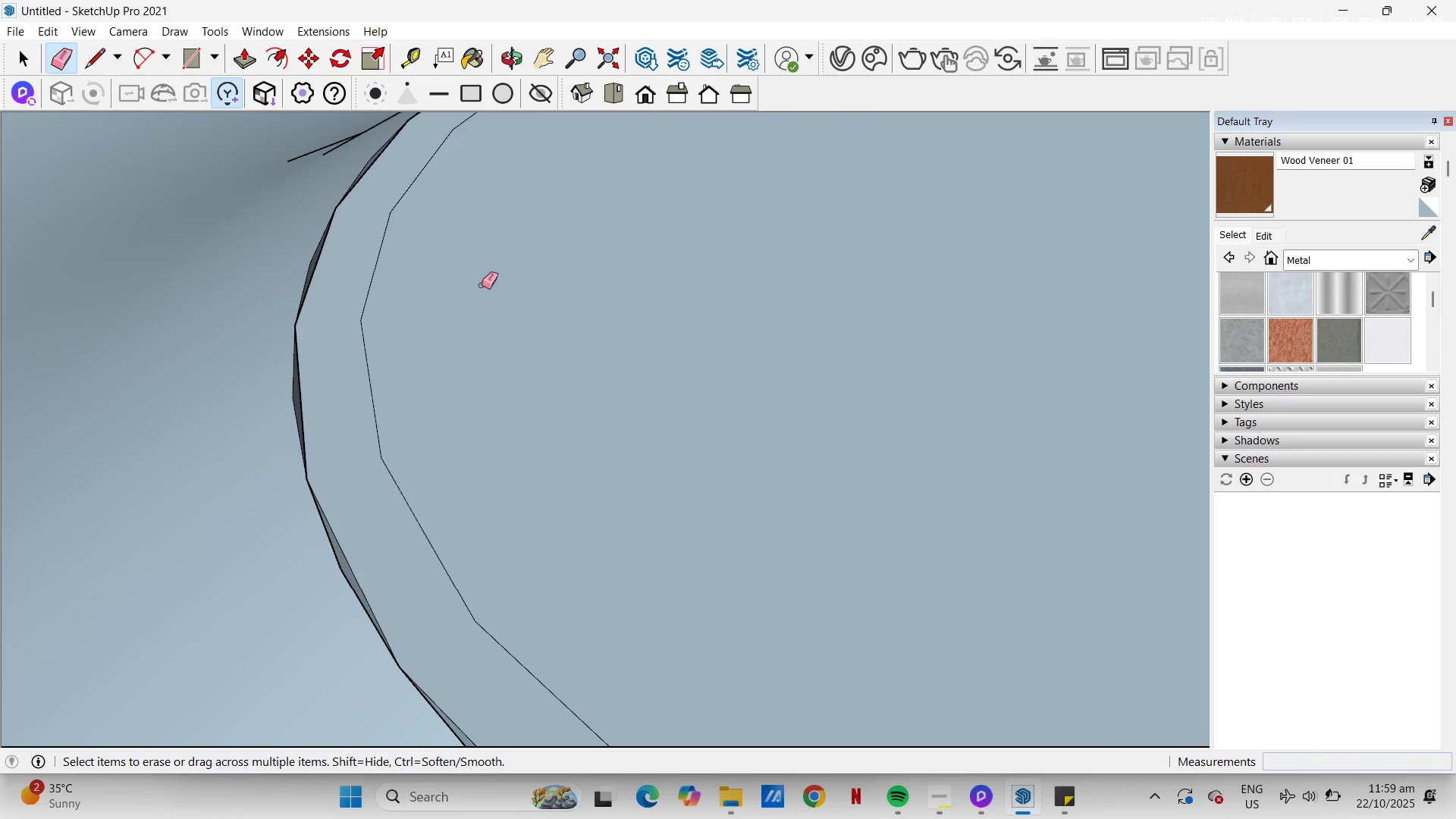 
key(Control+Z)
 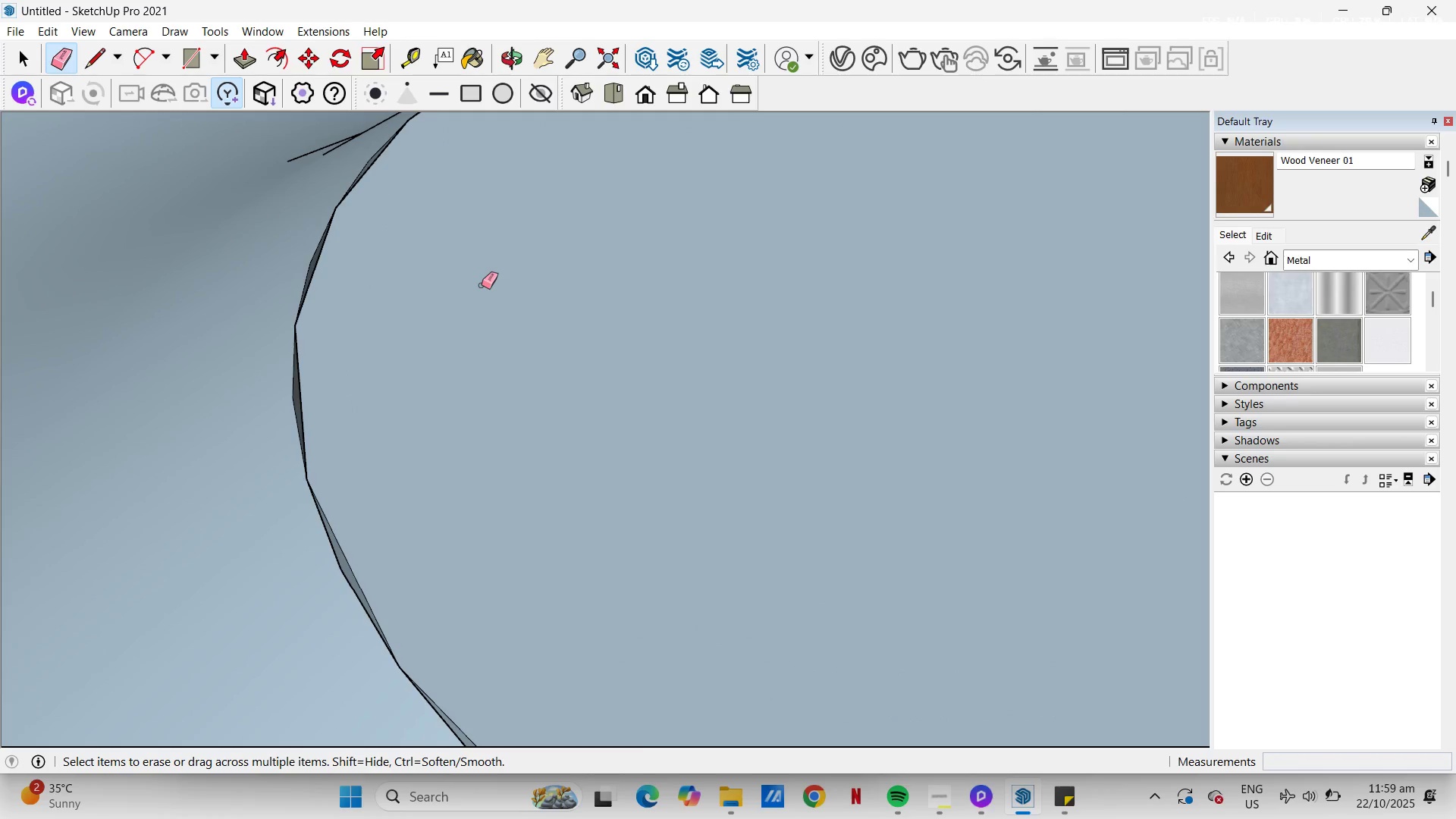 
key(Control+Z)
 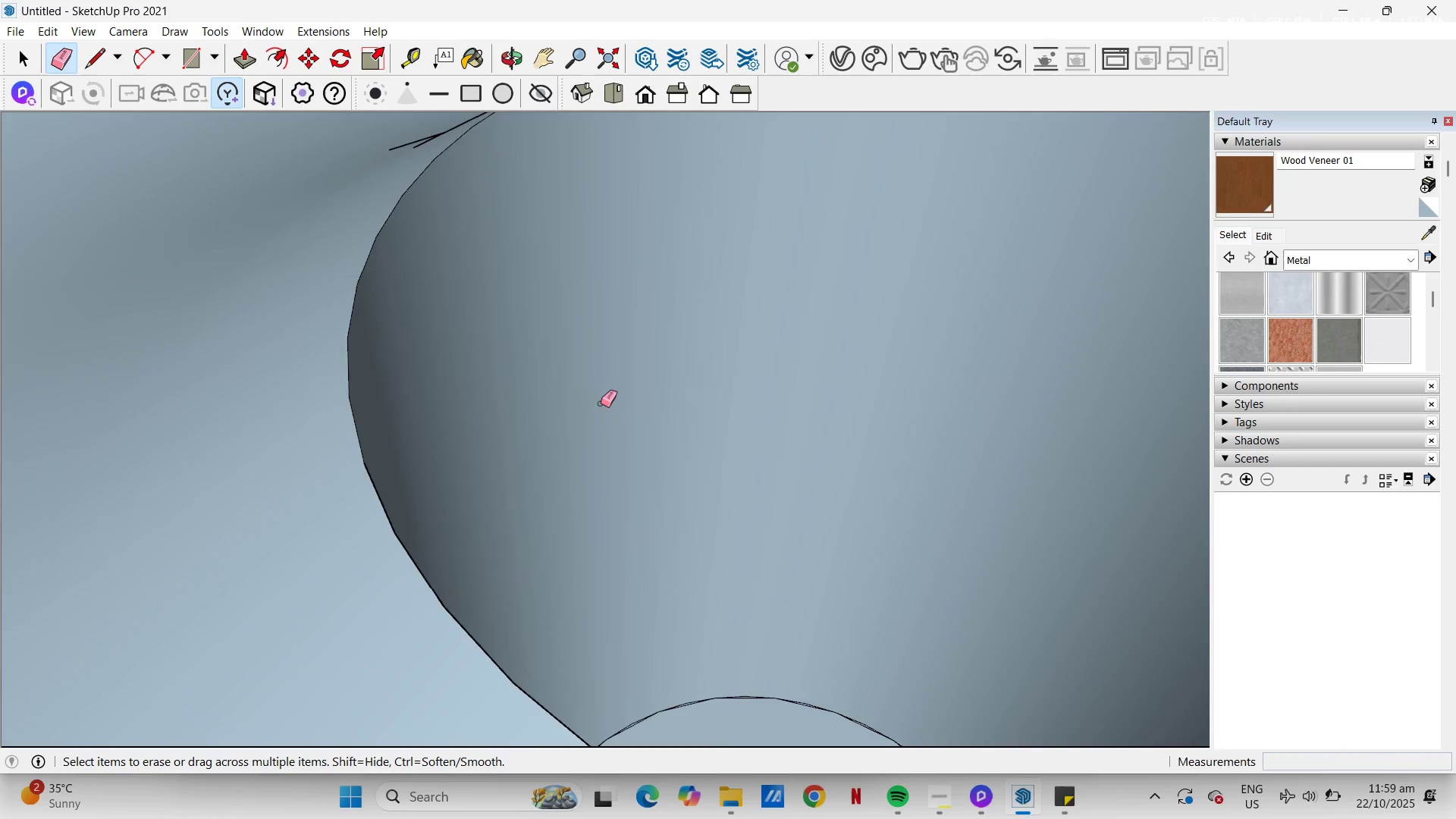 
scroll: coordinate [637, 463], scroll_direction: down, amount: 8.0
 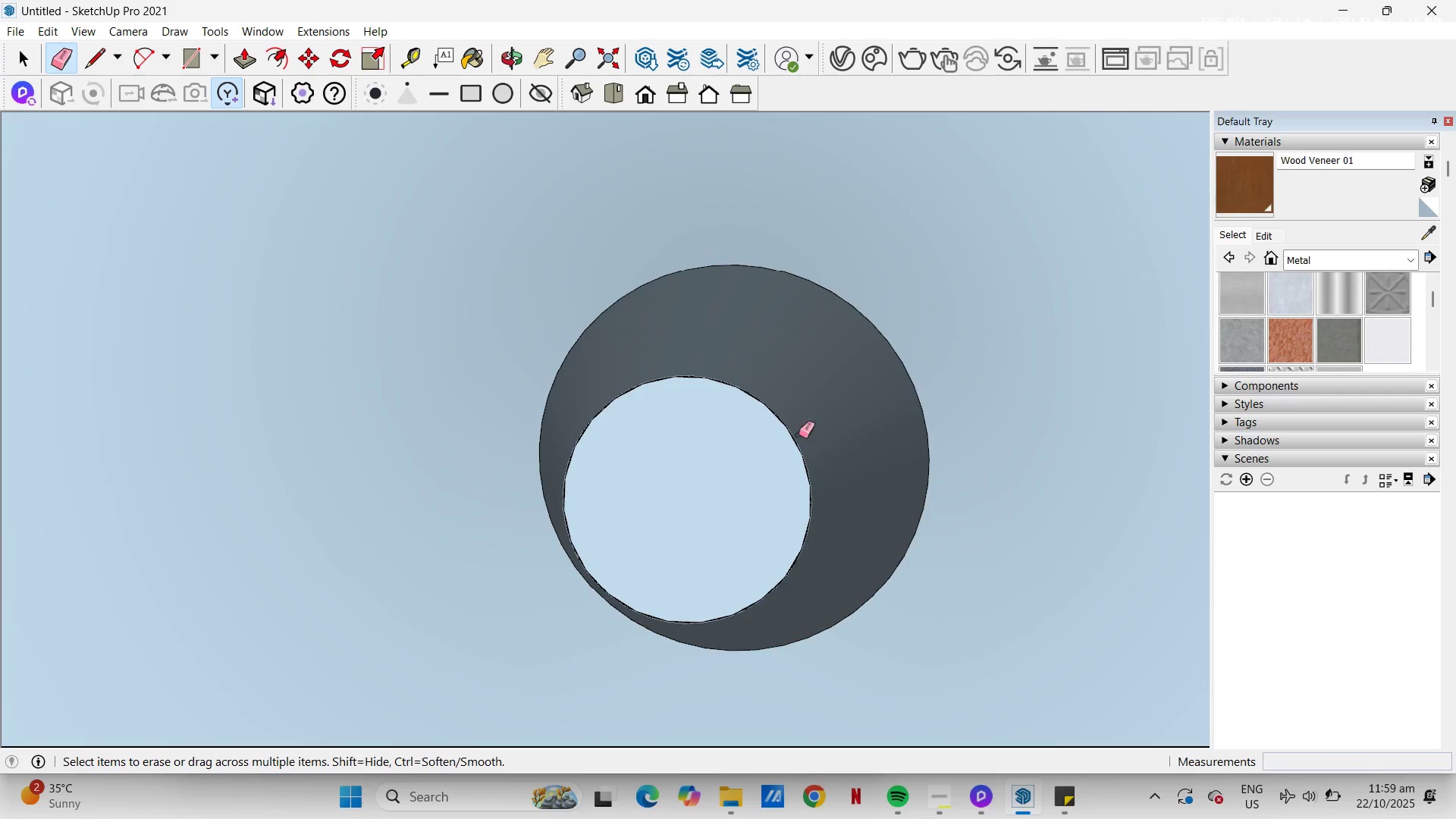 
key(Space)
 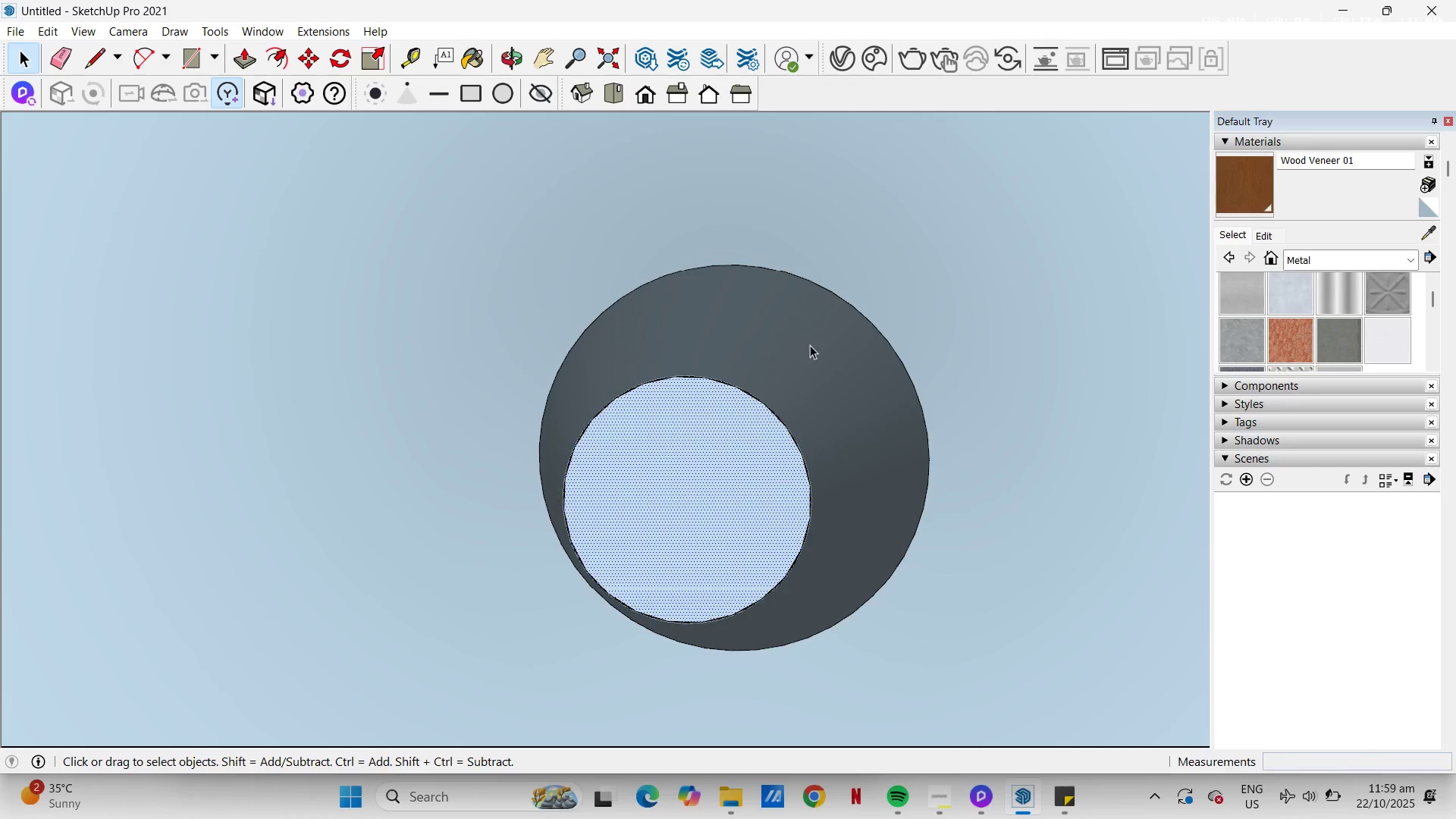 
left_click([810, 345])
 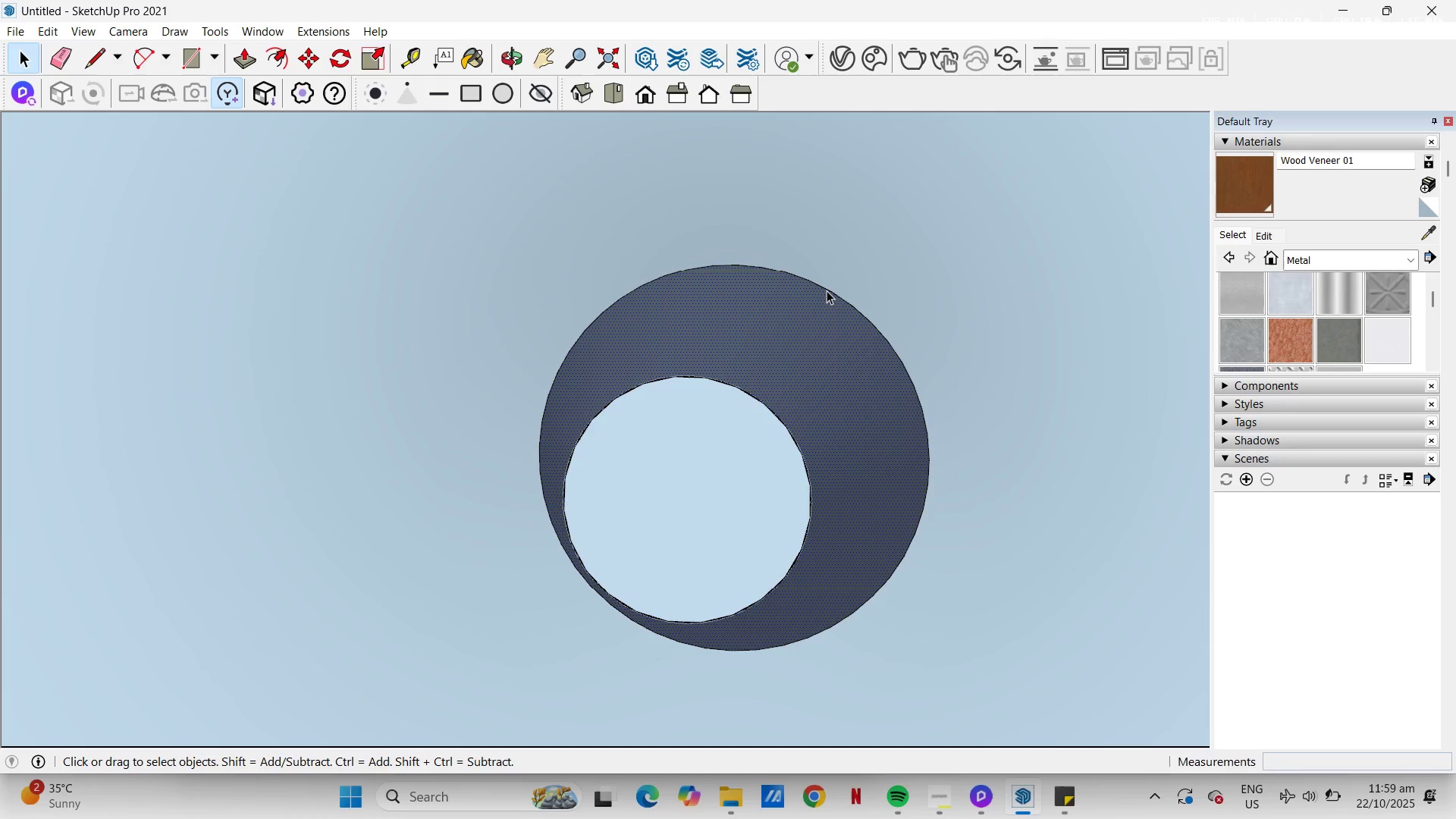 
left_click([827, 290])
 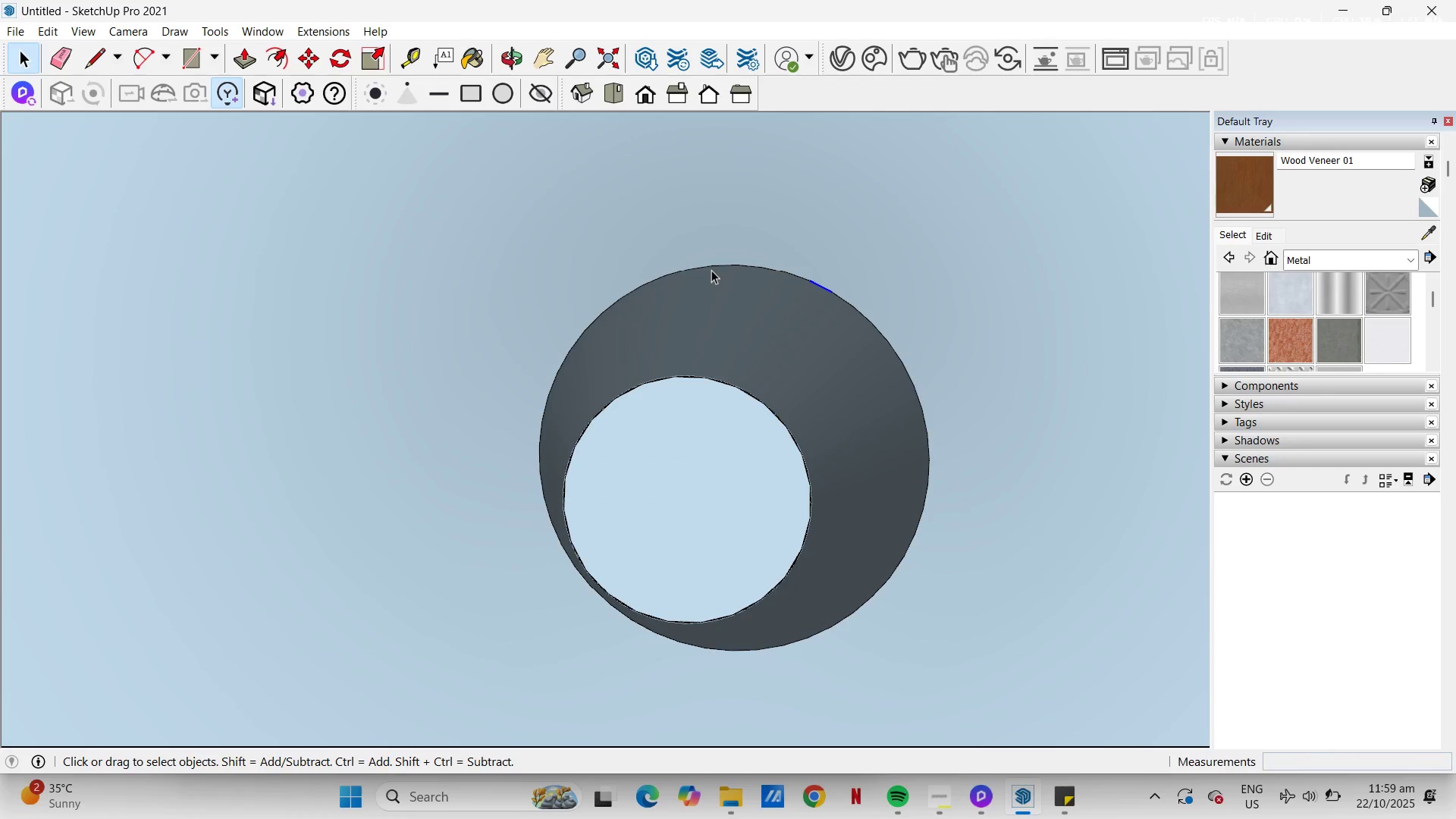 
scroll: coordinate [671, 324], scroll_direction: down, amount: 5.0
 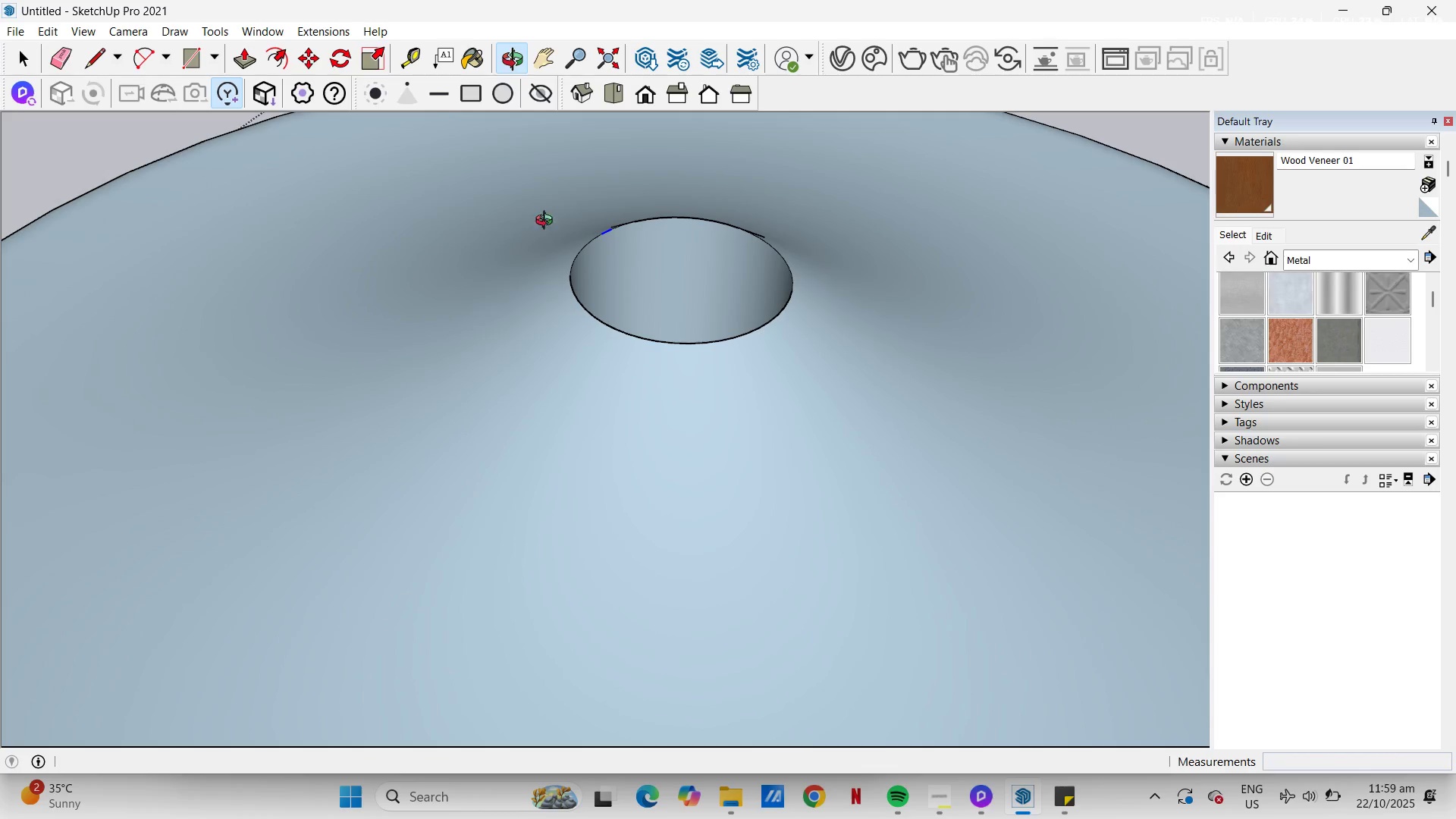 
left_click_drag(start_coordinate=[514, 209], to_coordinate=[815, 361])
 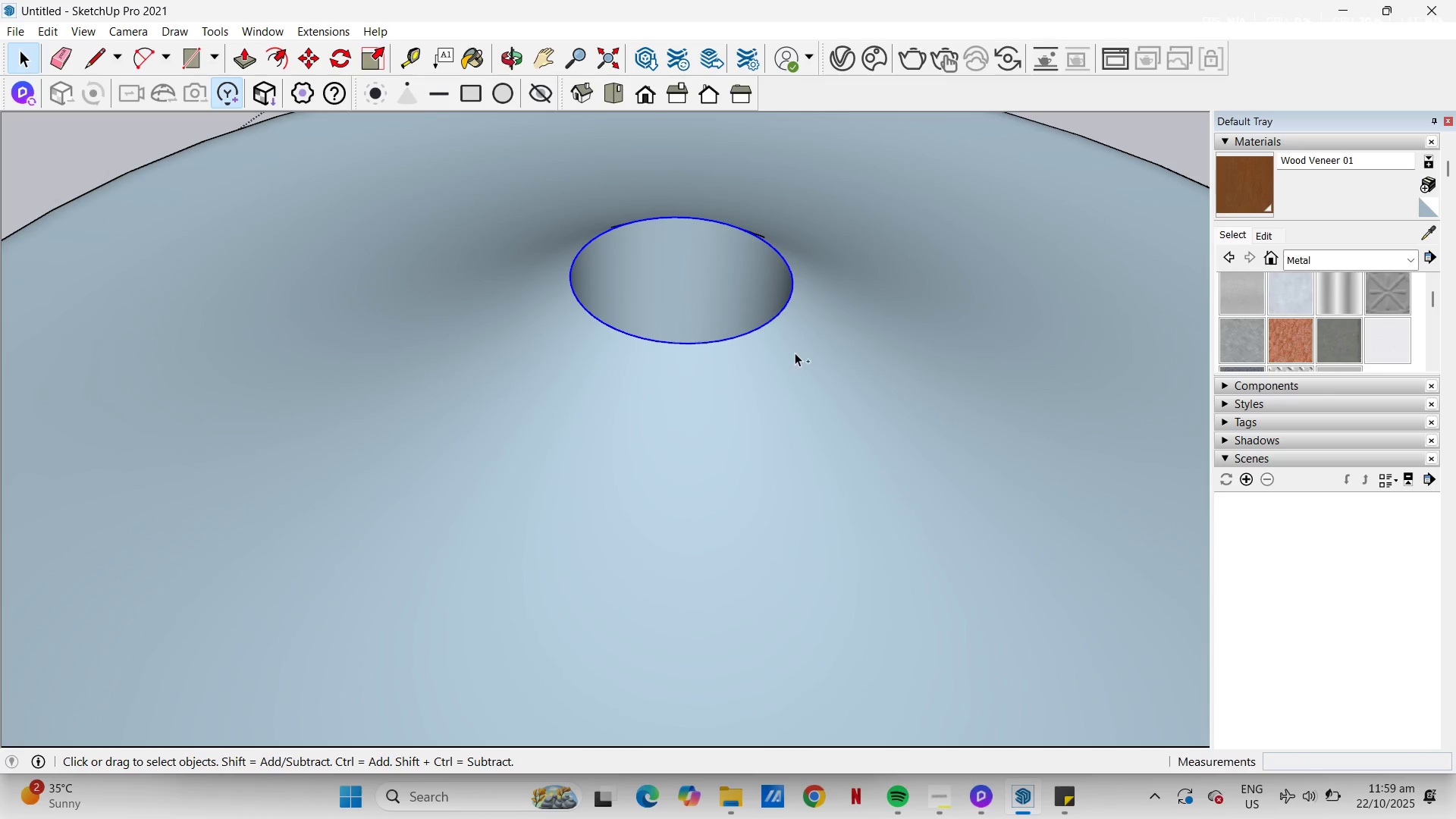 
key(Control+C)
 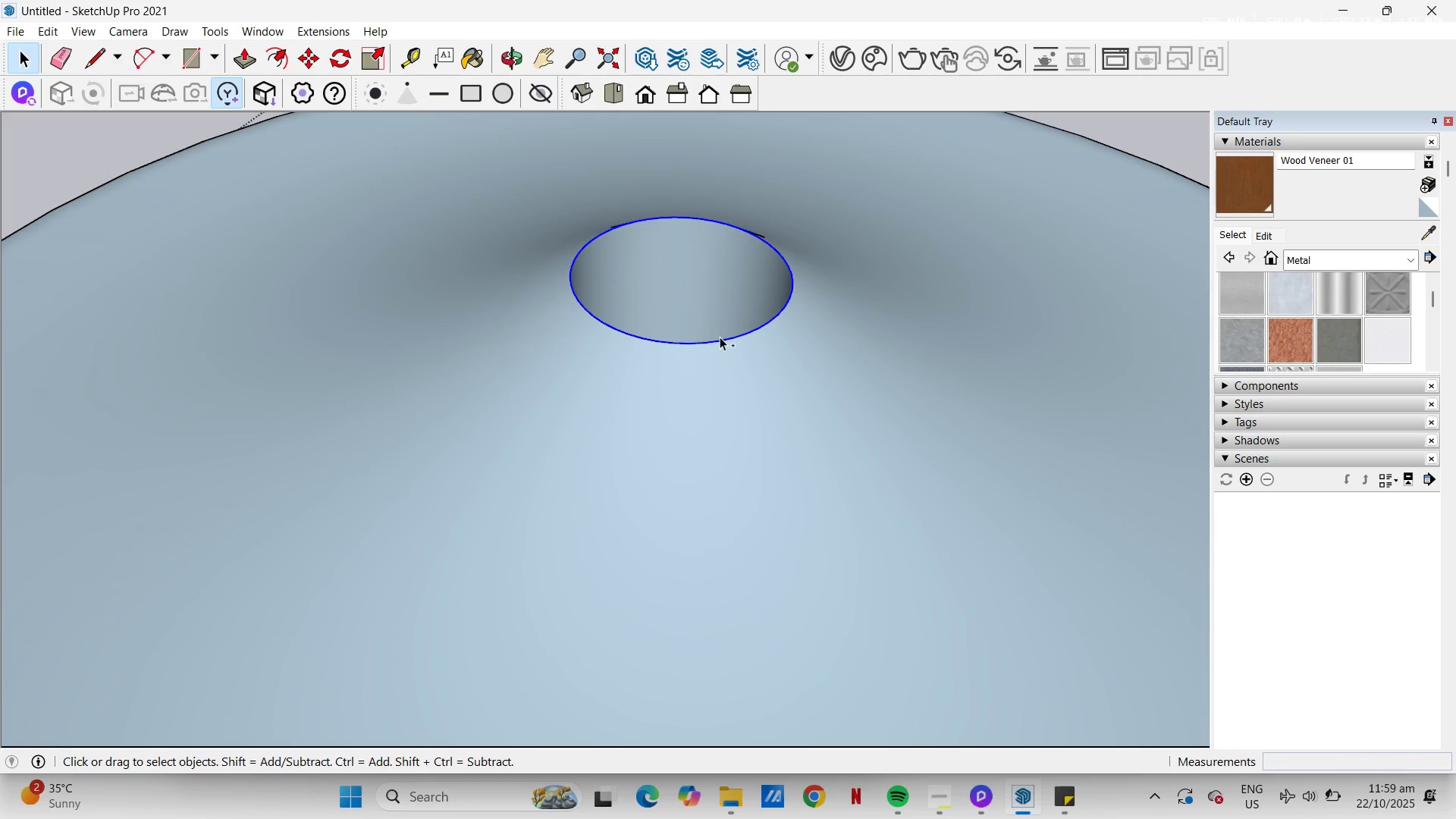 
key(Control+V)
 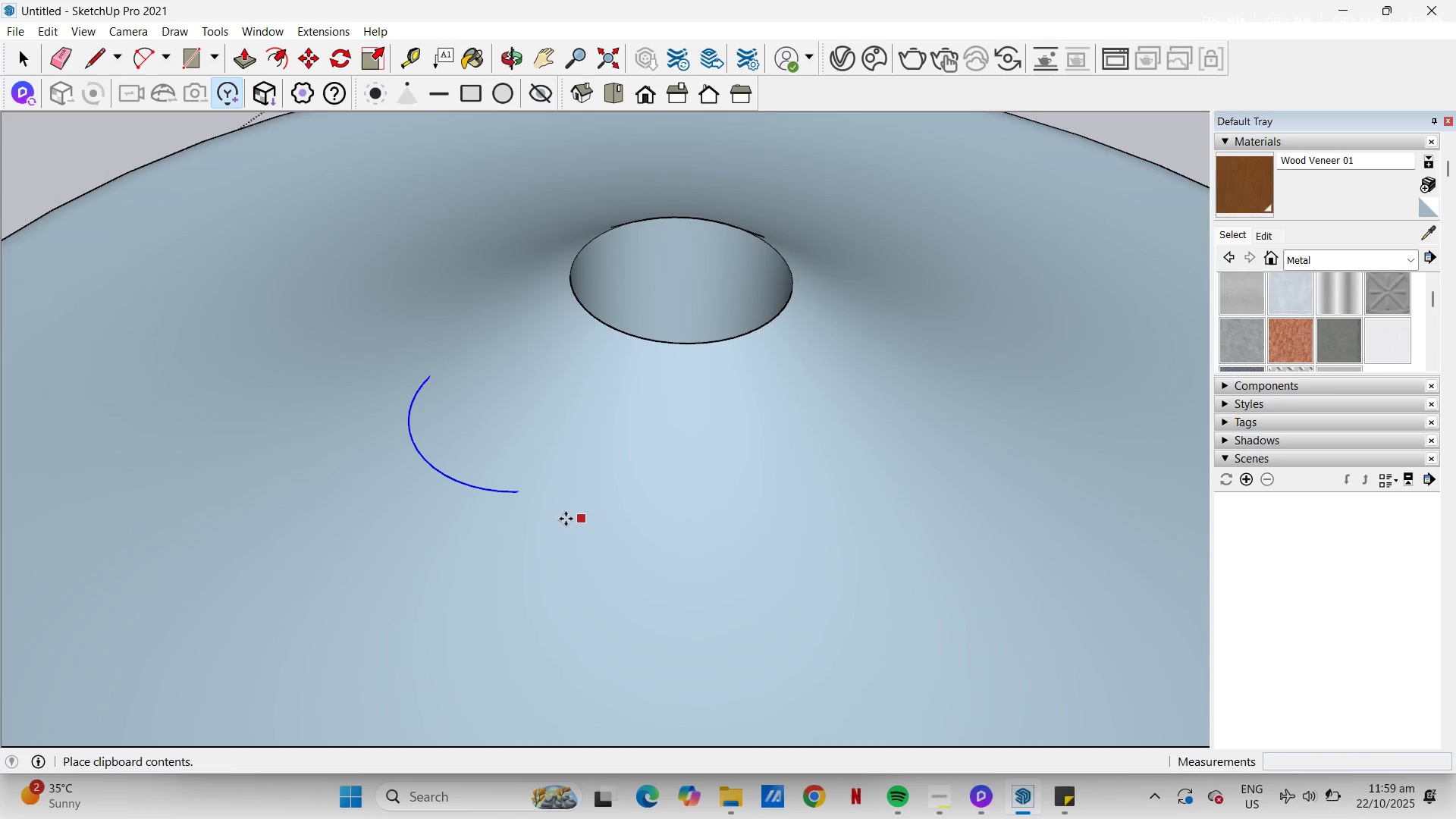 
scroll: coordinate [263, 513], scroll_direction: down, amount: 22.0
 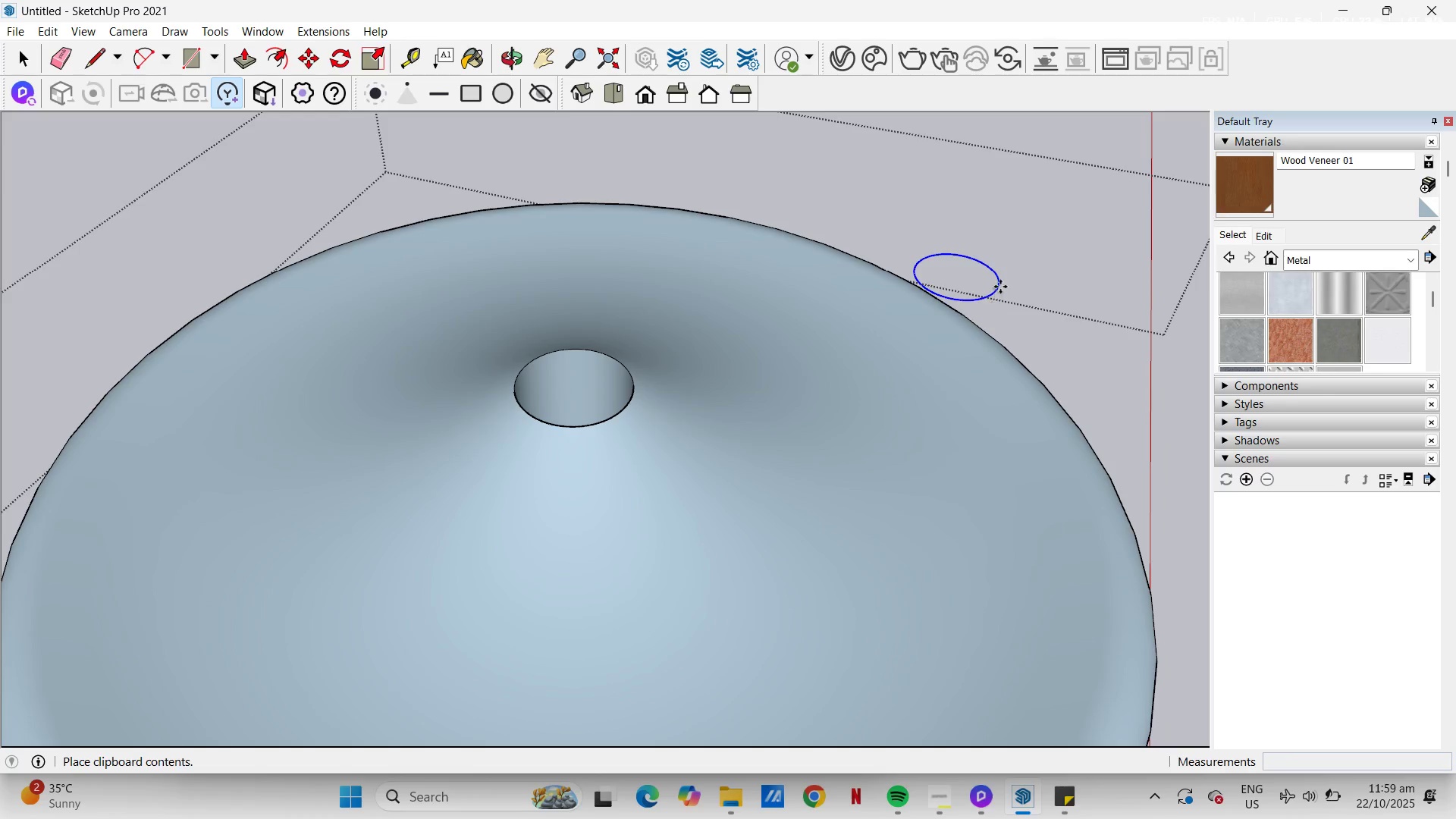 
left_click([1003, 280])
 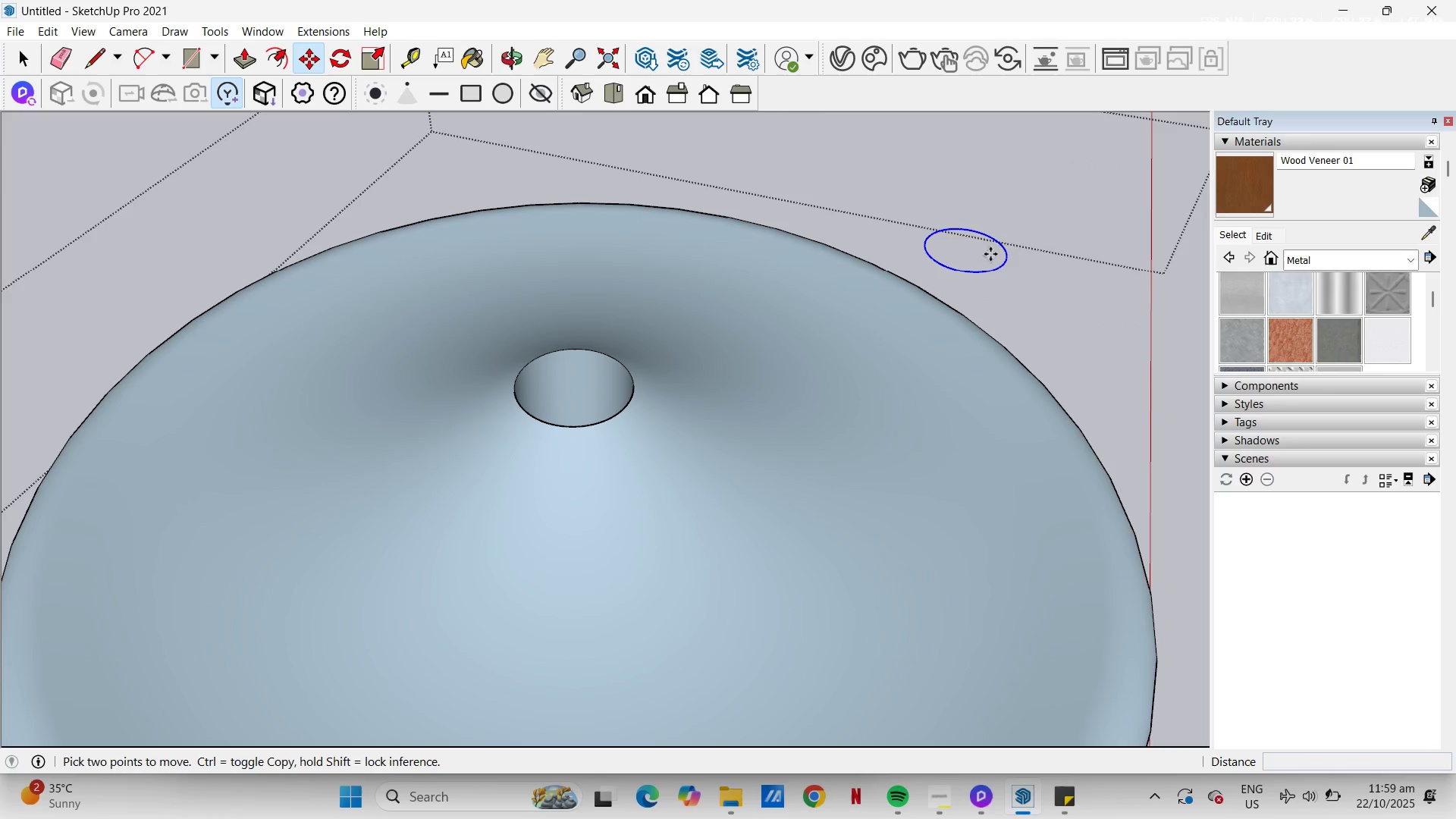 
scroll: coordinate [993, 303], scroll_direction: up, amount: 10.0
 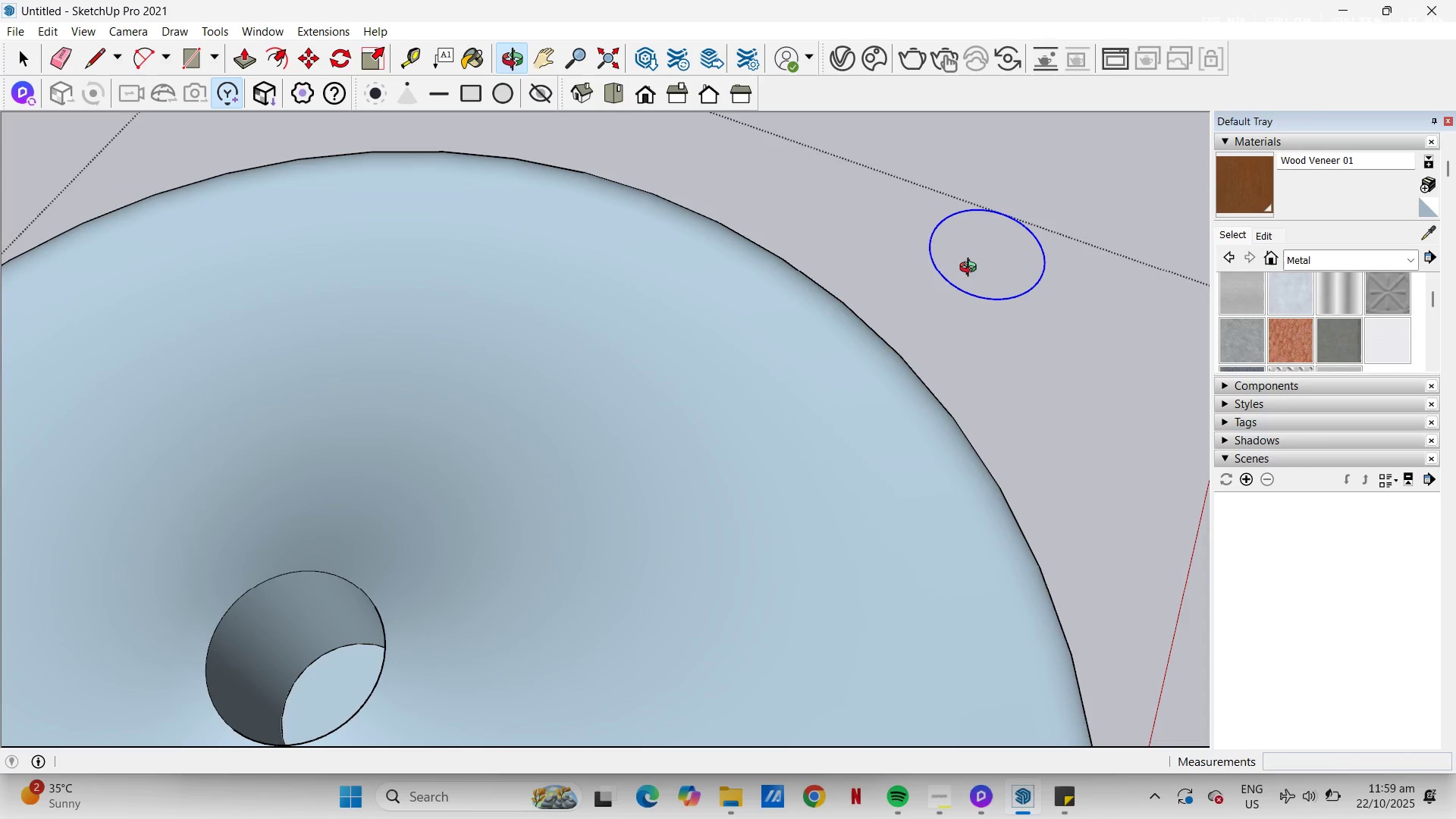 
key(H)
 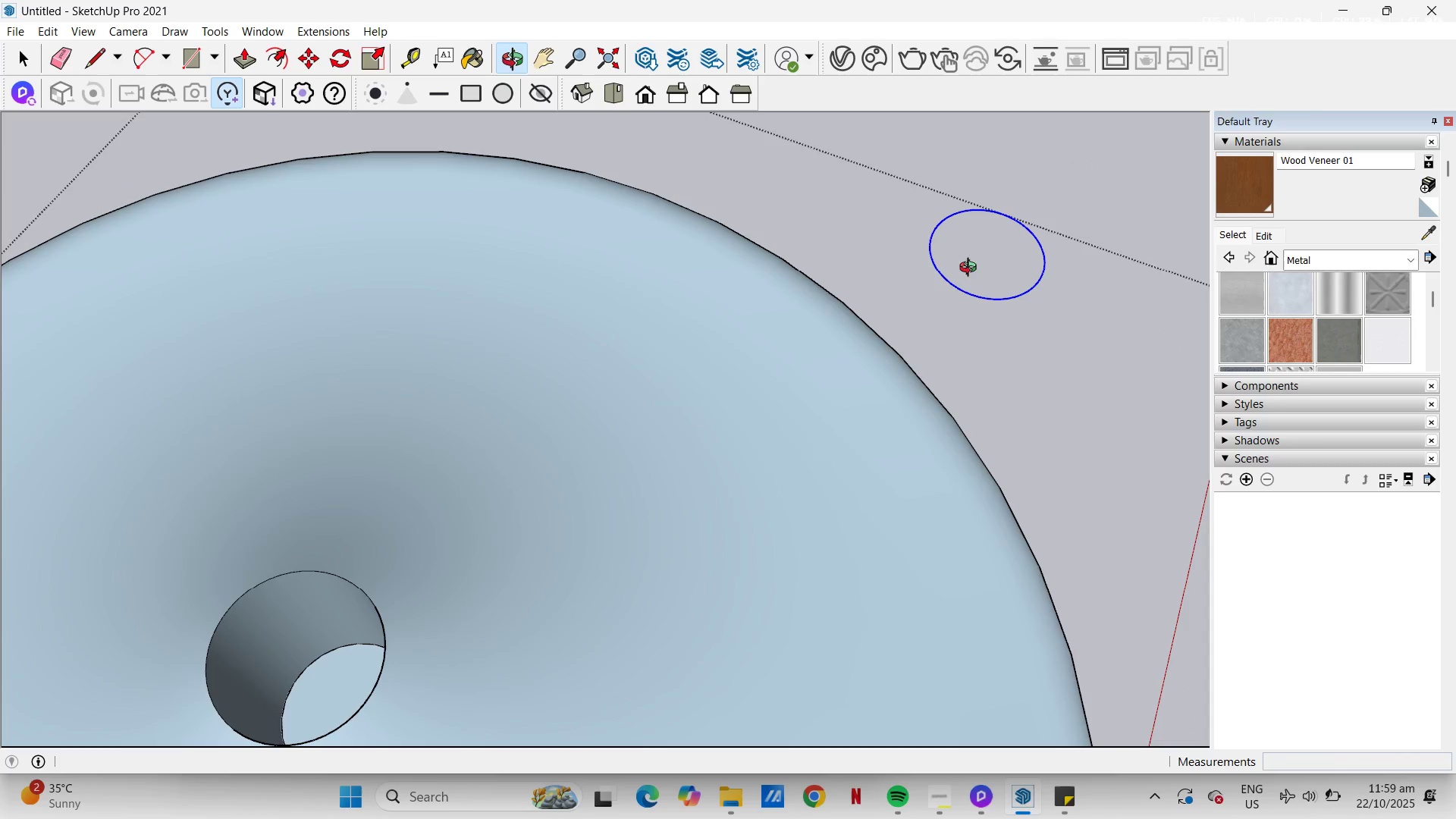 
left_click_drag(start_coordinate=[965, 270], to_coordinate=[557, 381])
 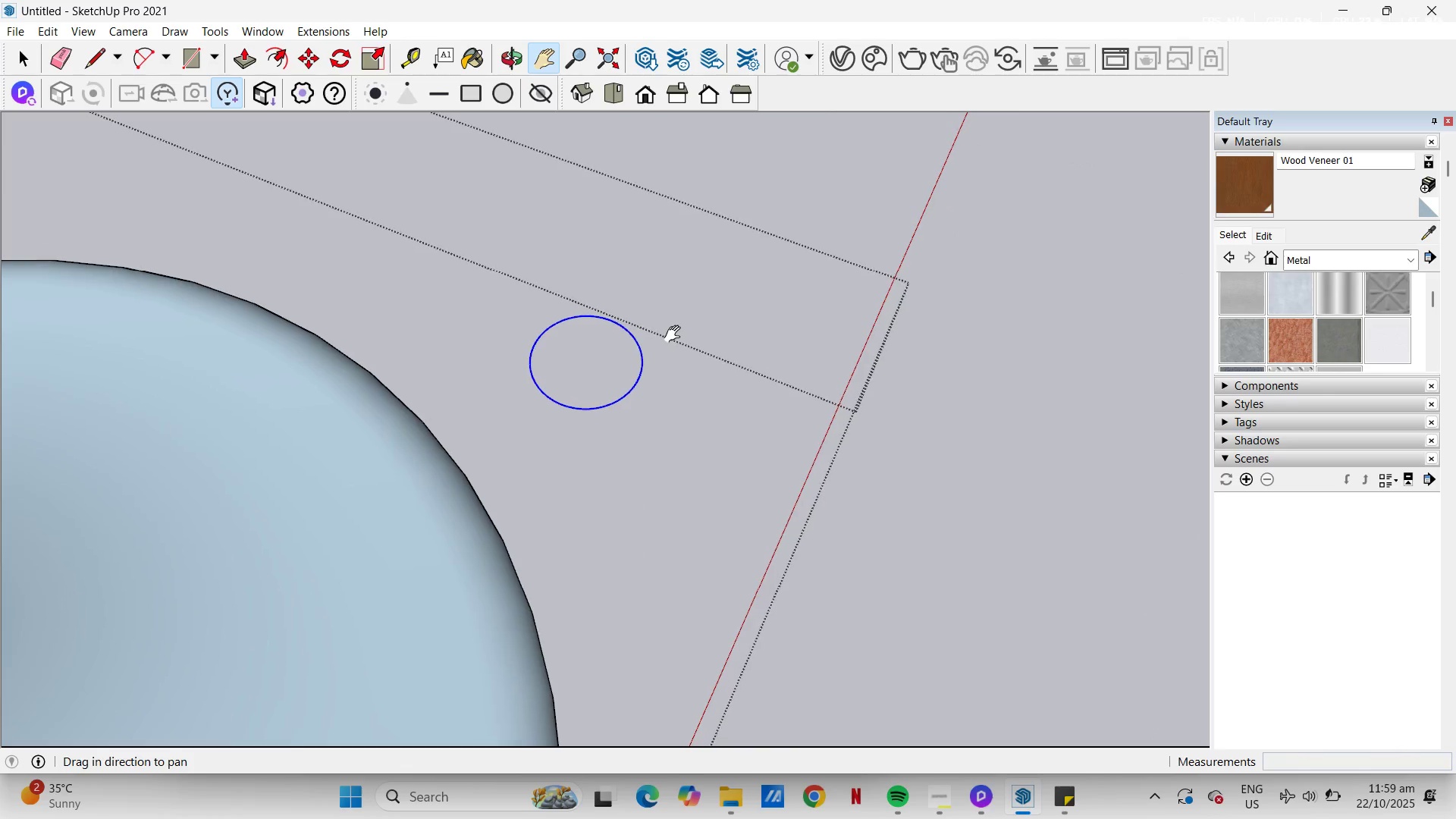 
scroll: coordinate [554, 342], scroll_direction: up, amount: 12.0
 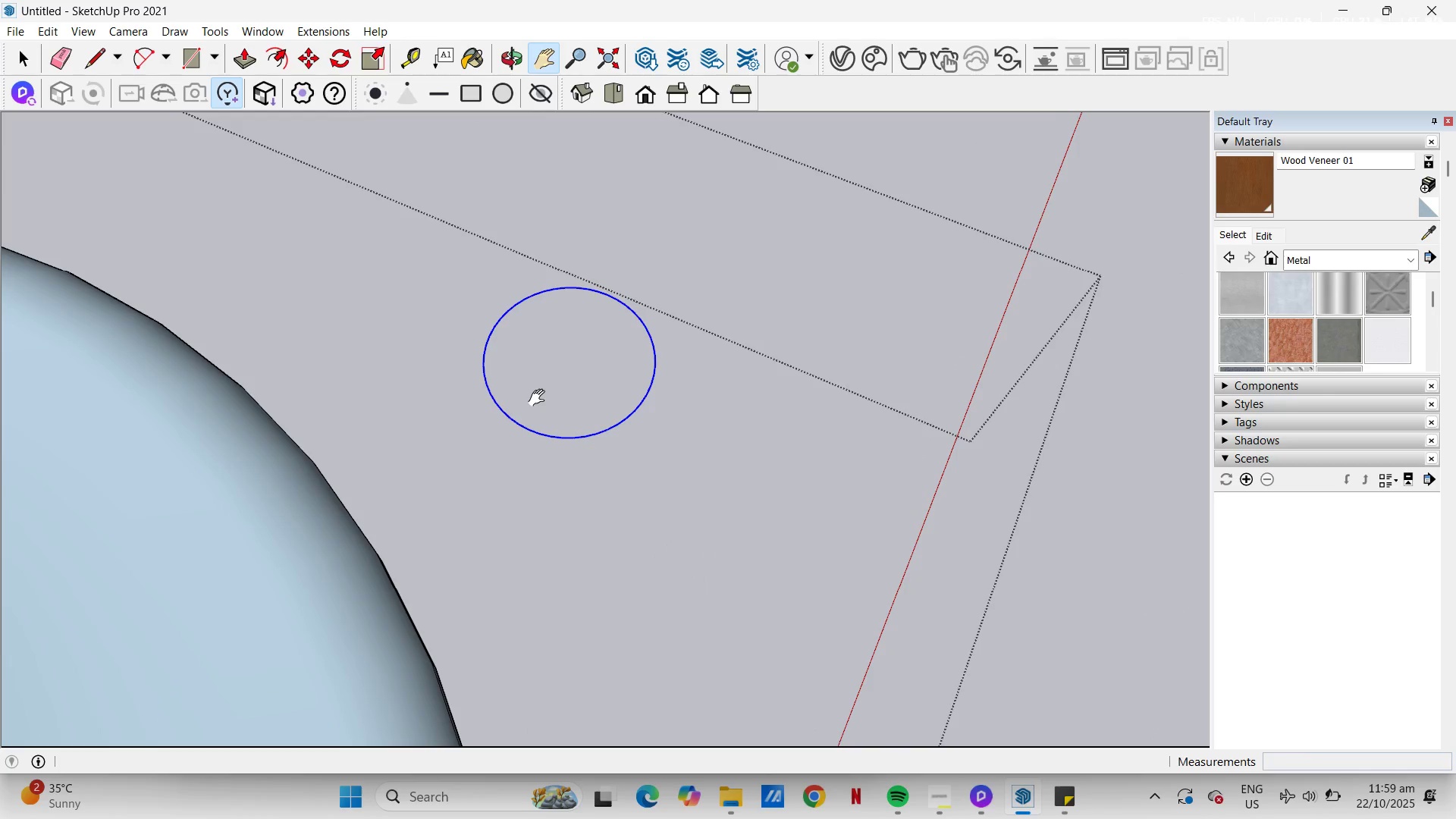 
key(L)
 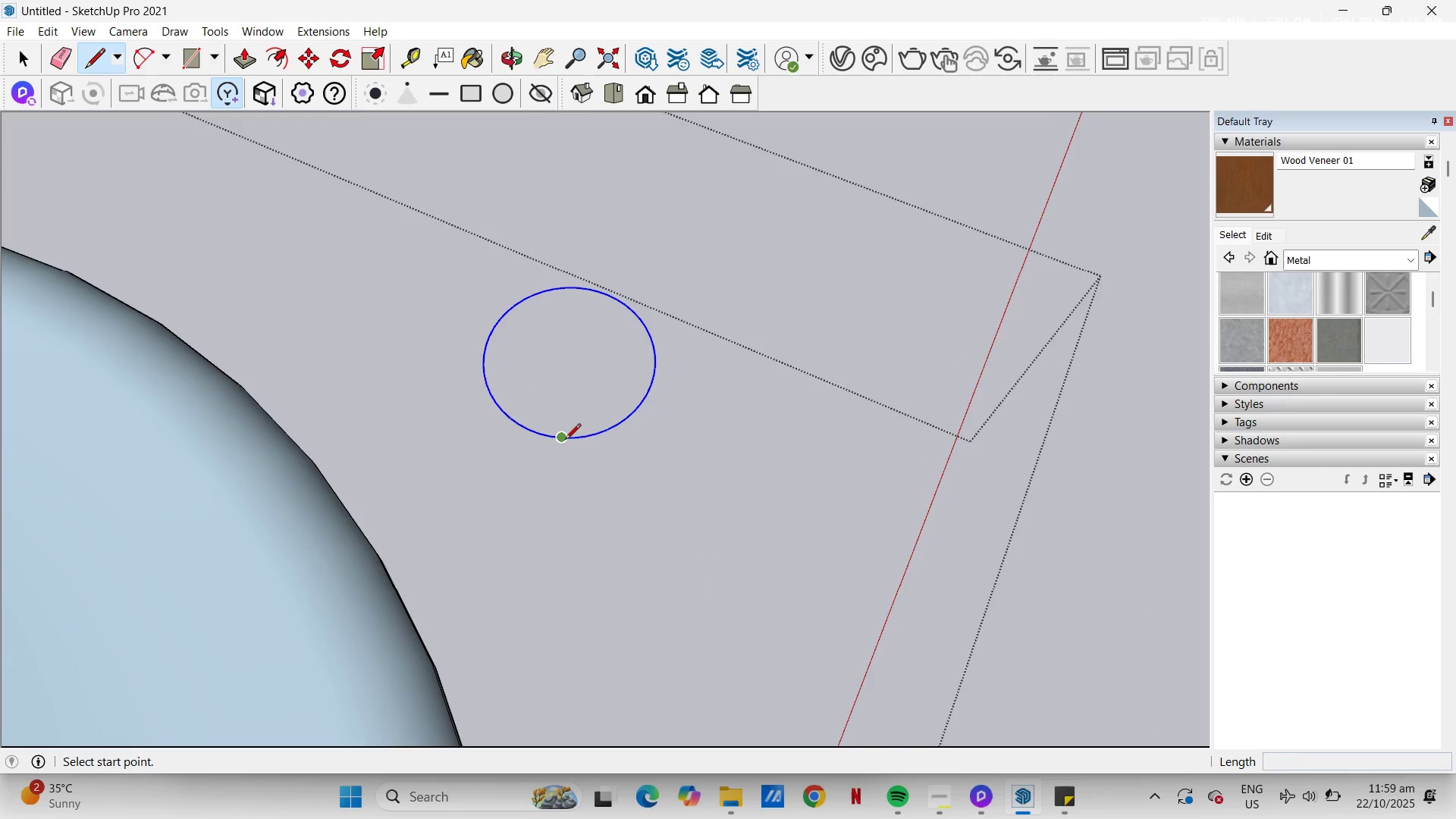 
left_click_drag(start_coordinate=[565, 441], to_coordinate=[566, 404])
 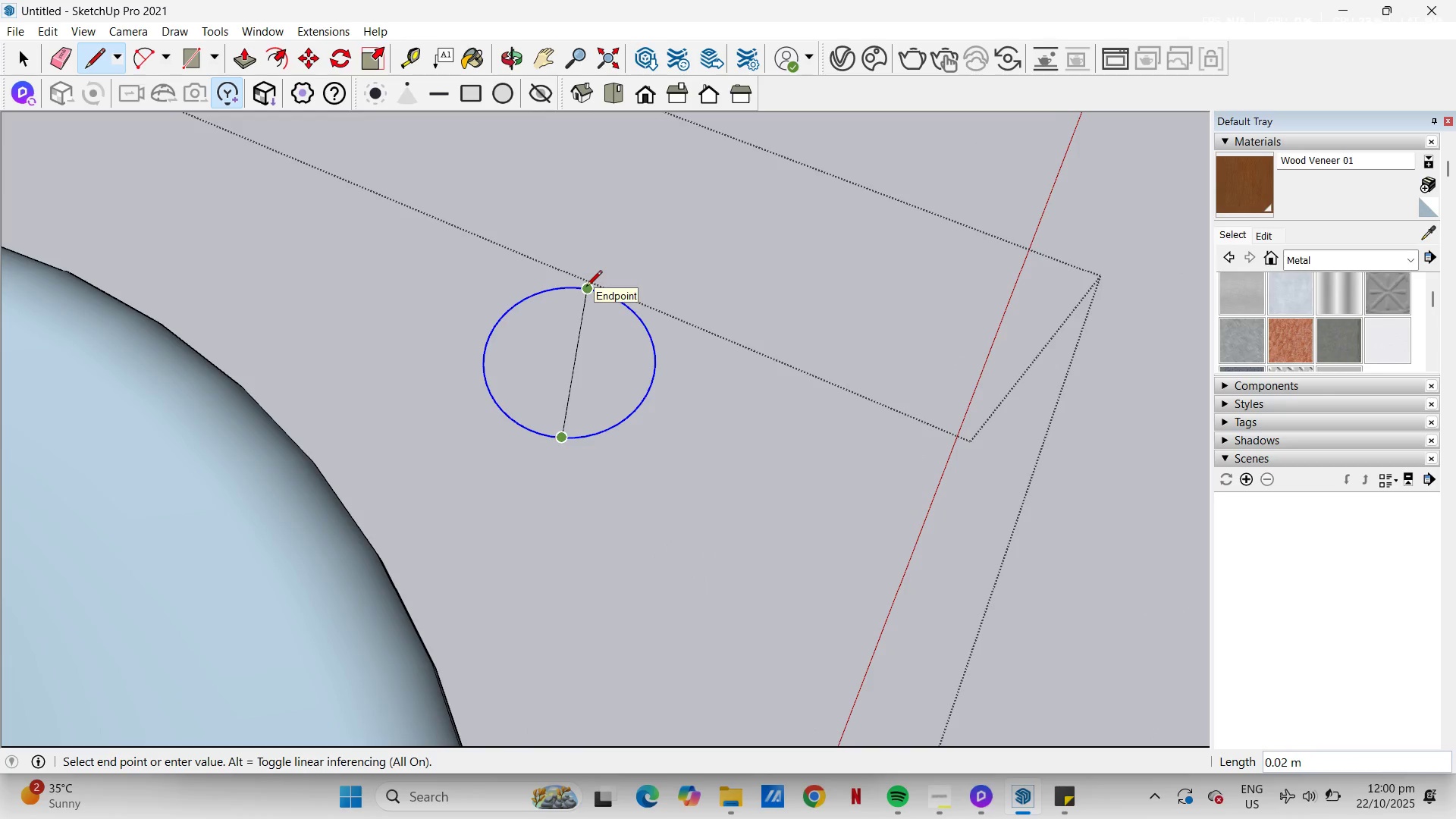 
left_click([586, 287])
 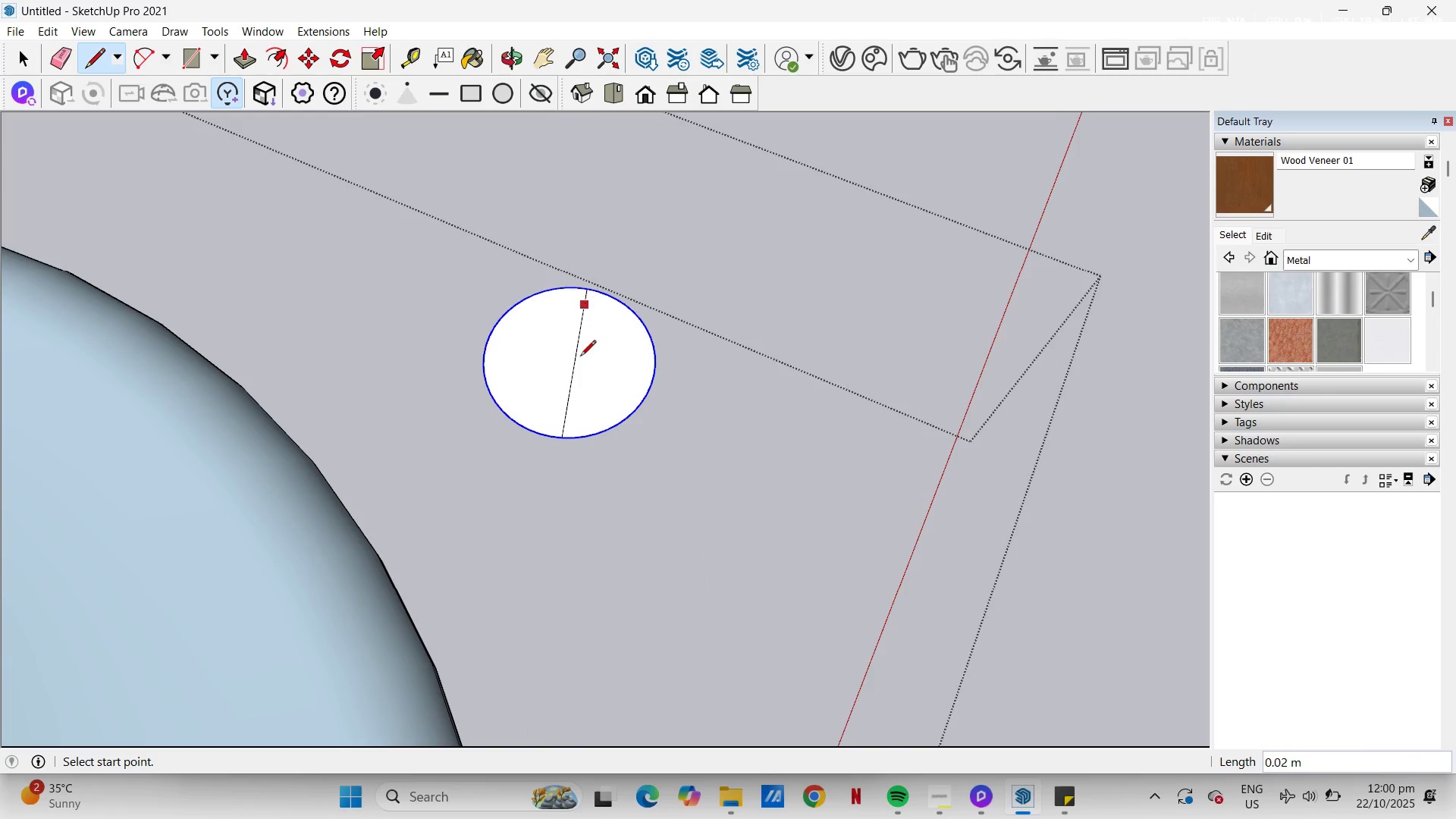 
type(ep)
 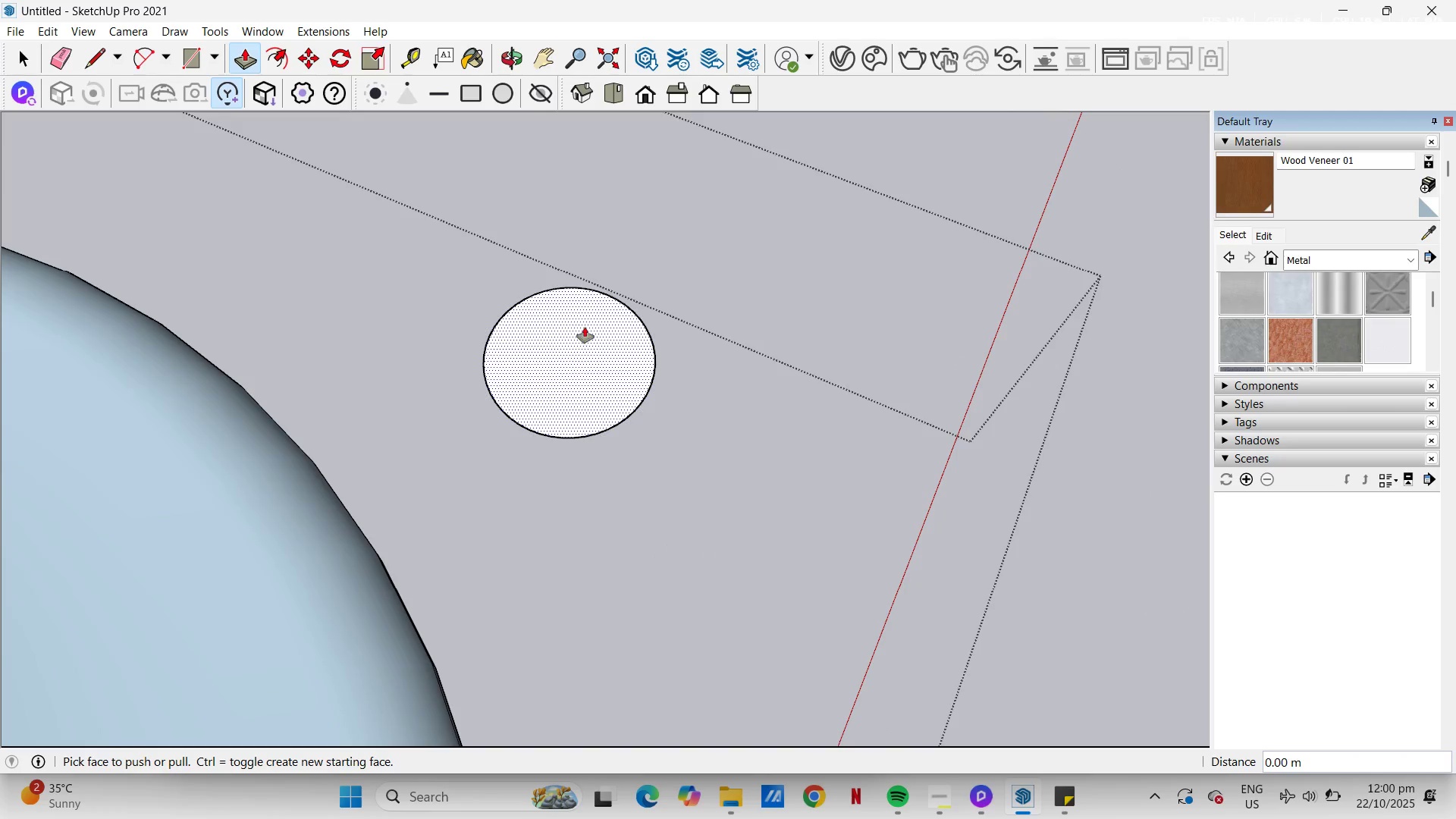 
left_click_drag(start_coordinate=[571, 350], to_coordinate=[579, 352])
 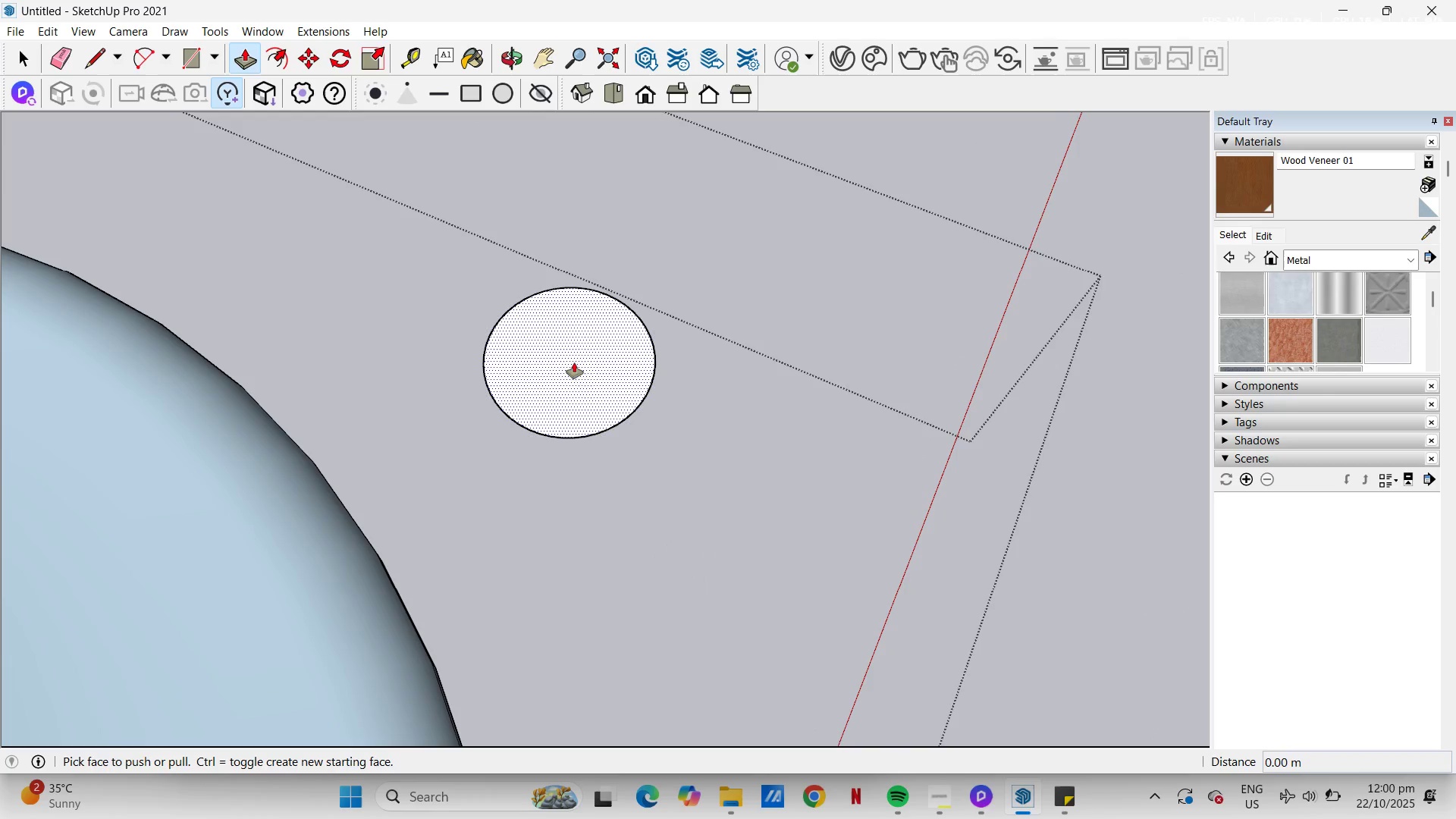 
left_click_drag(start_coordinate=[573, 381], to_coordinate=[573, 375])
 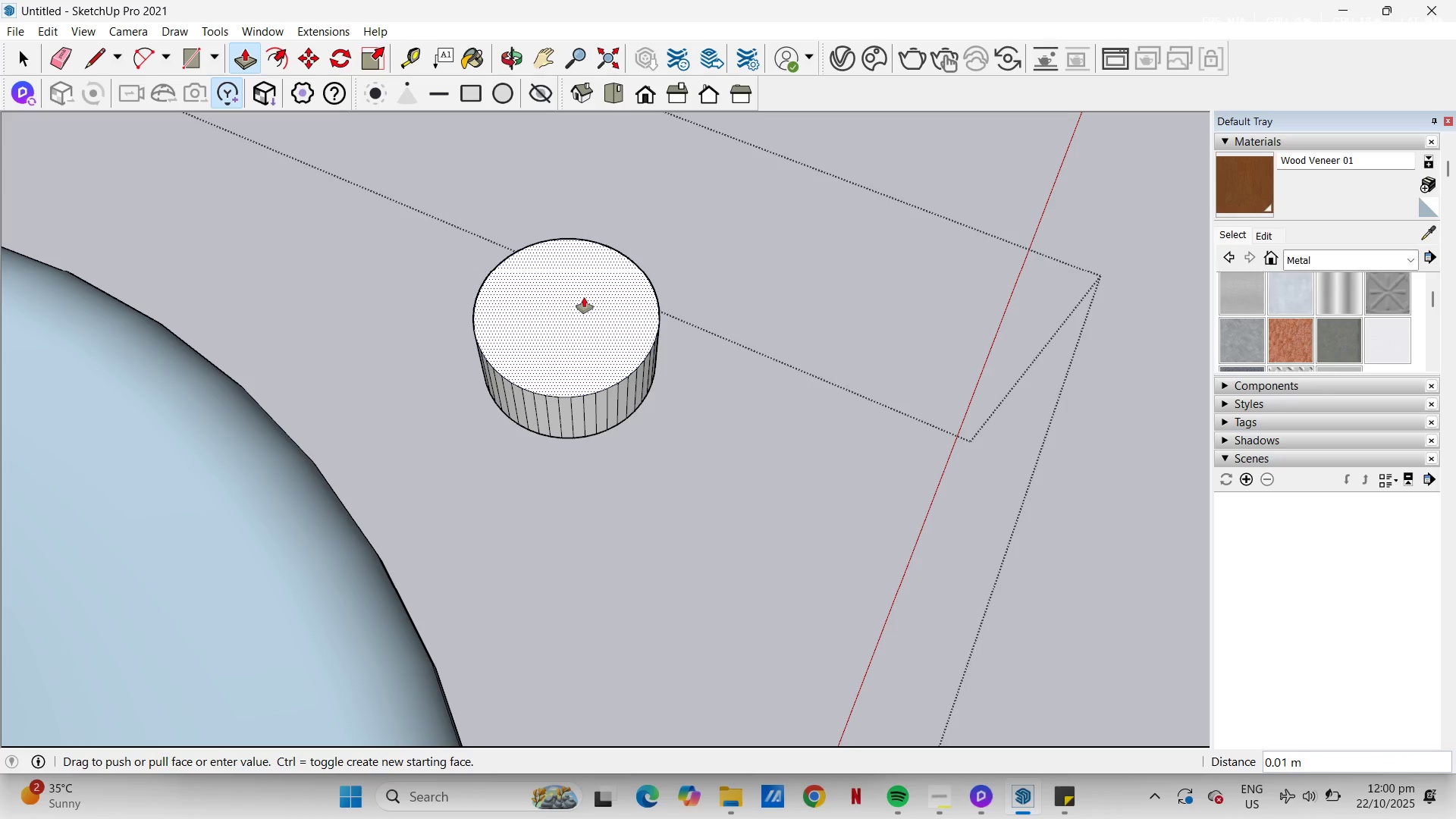 
wait(9.74)
 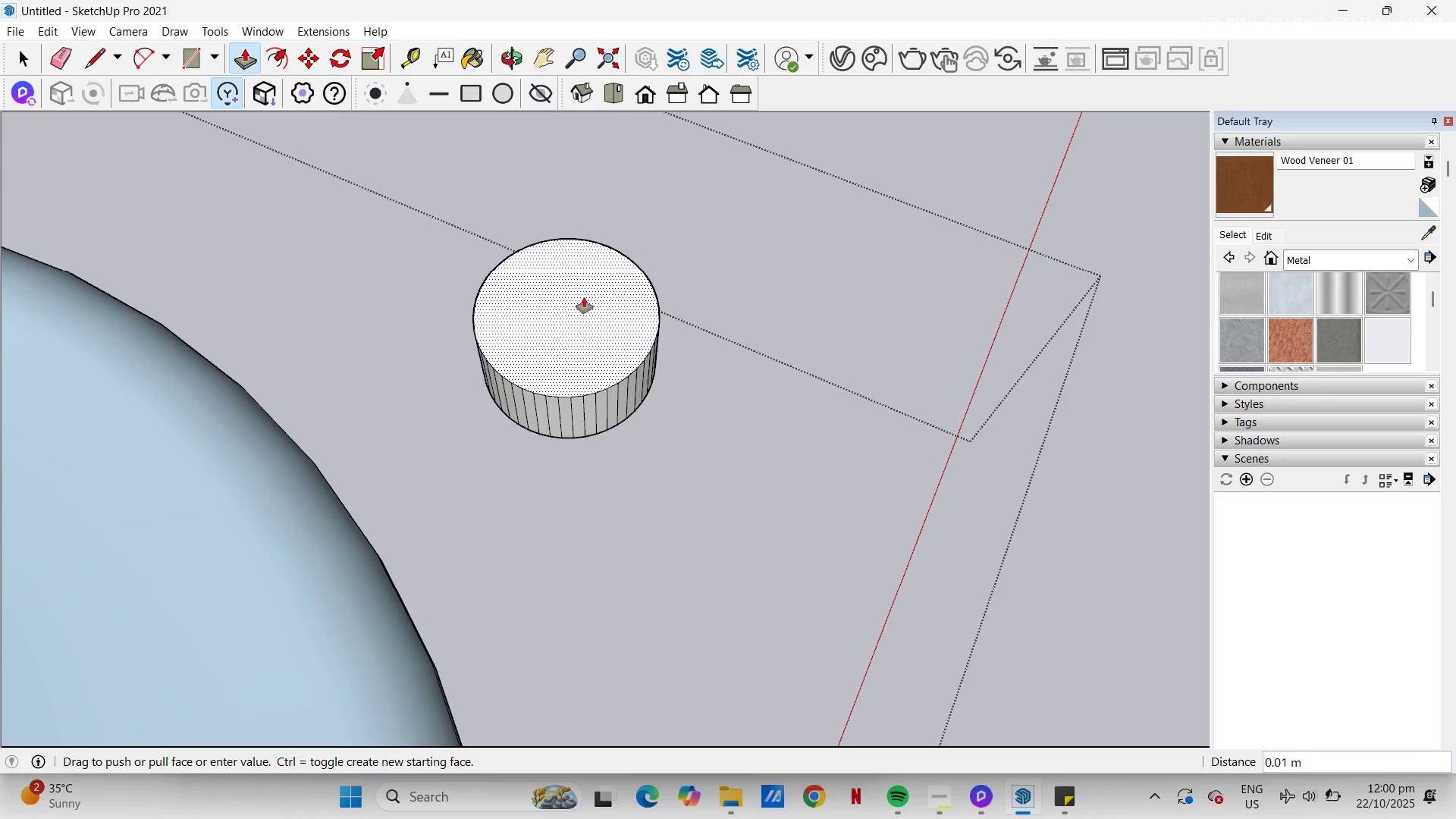 
key(NumpadDecimal)
 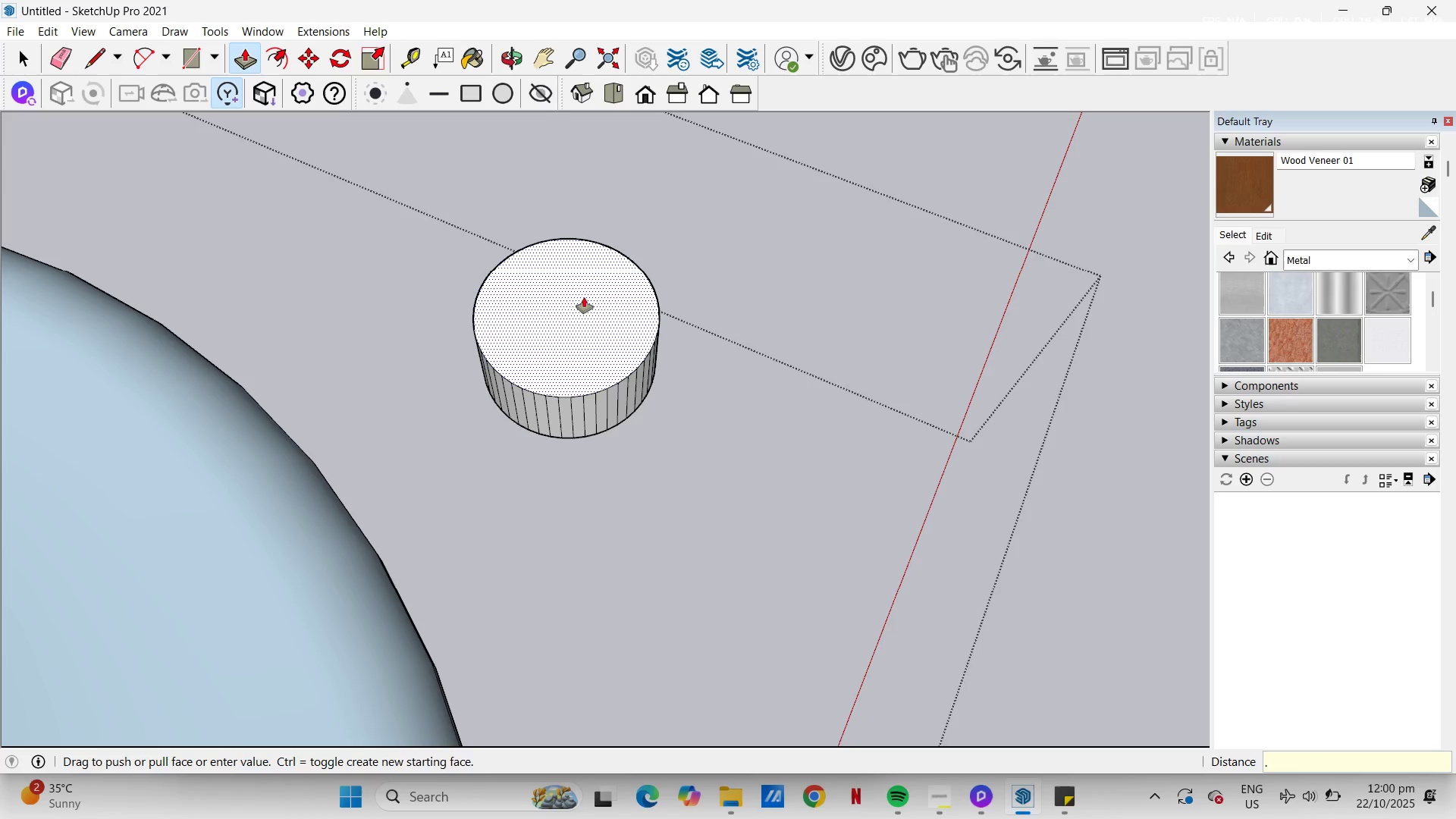 
key(Numpad4)
 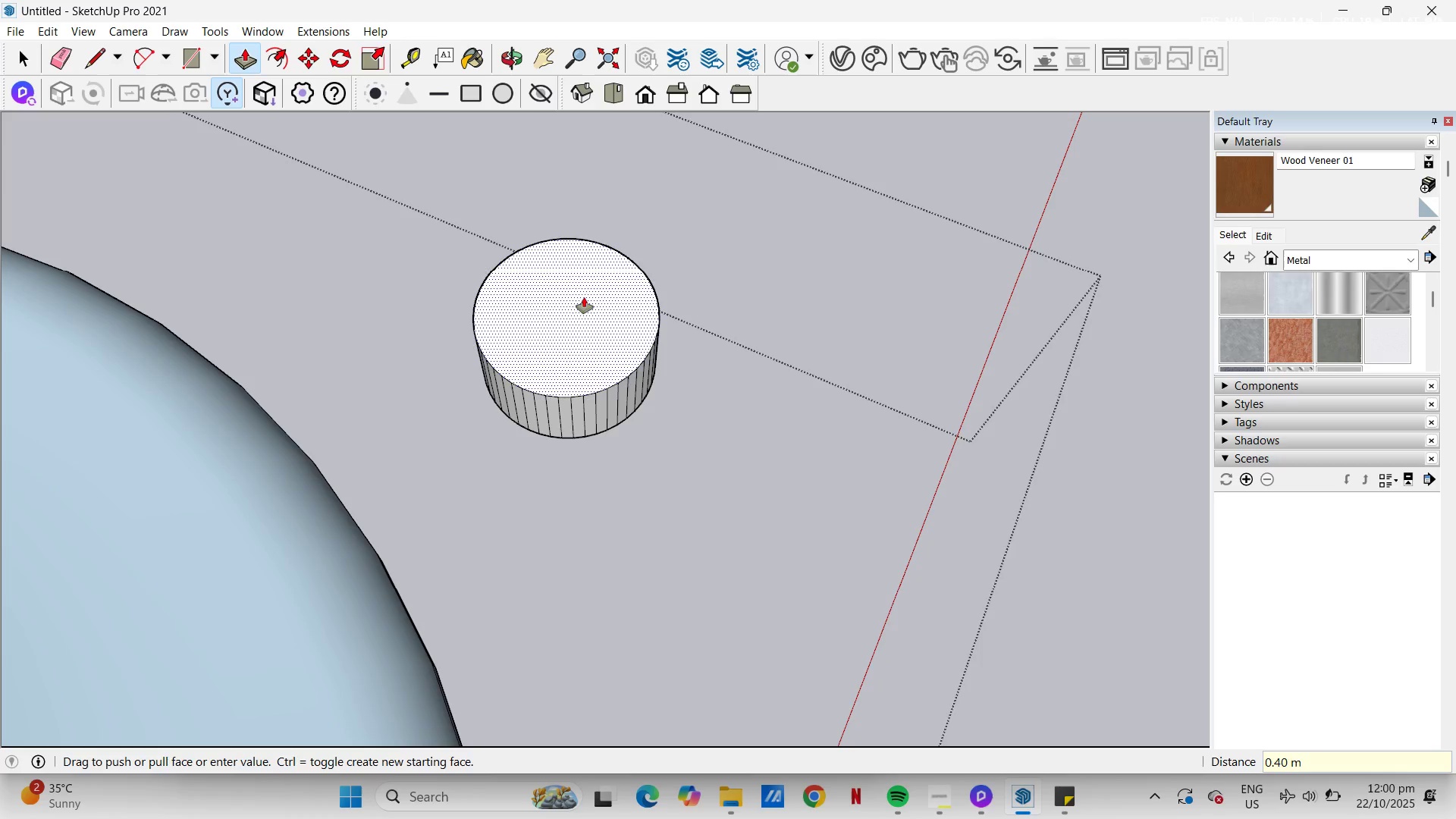 
key(NumpadEnter)
 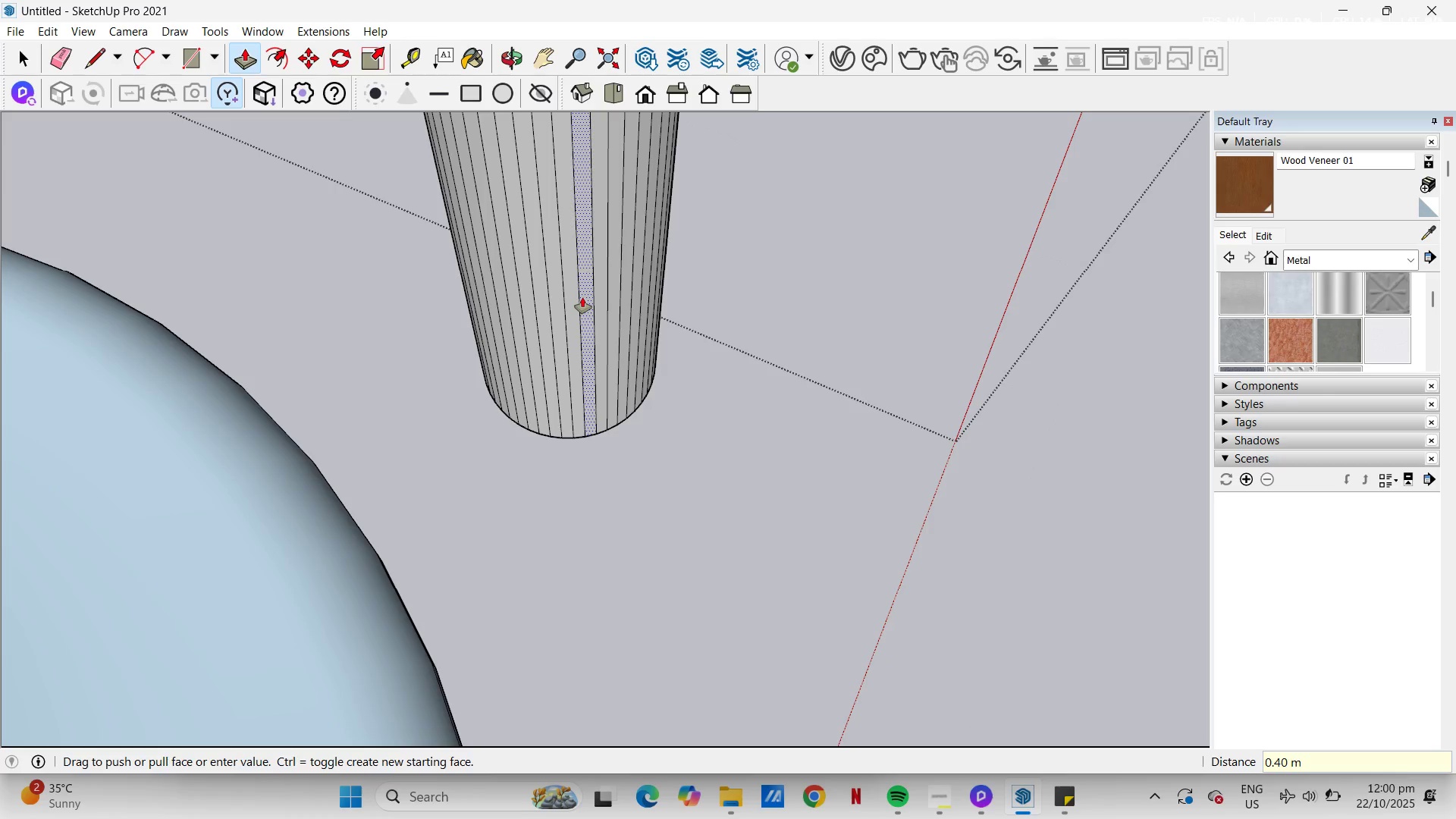 
key(Control+Z)
 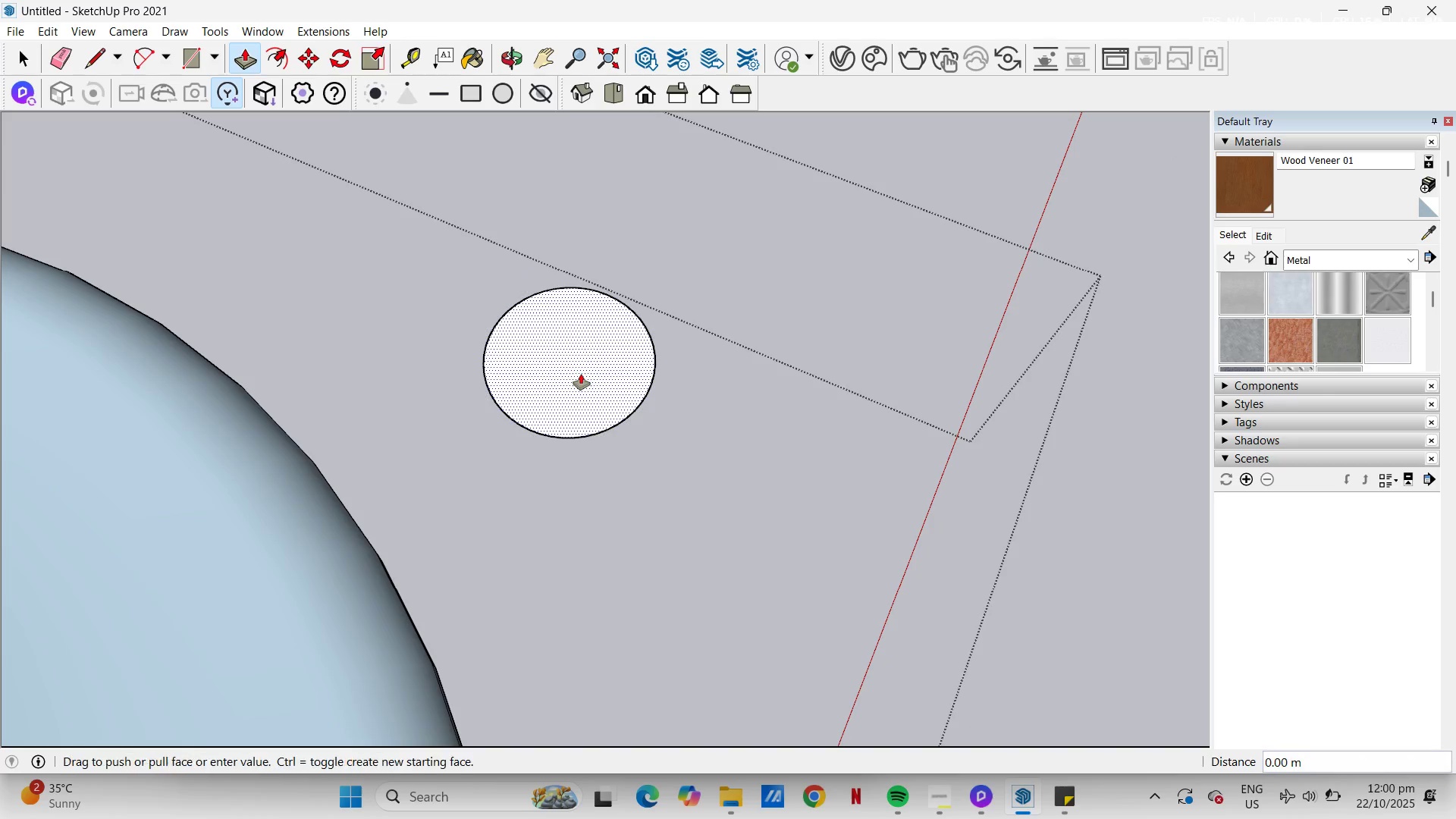 
left_click([581, 374])
 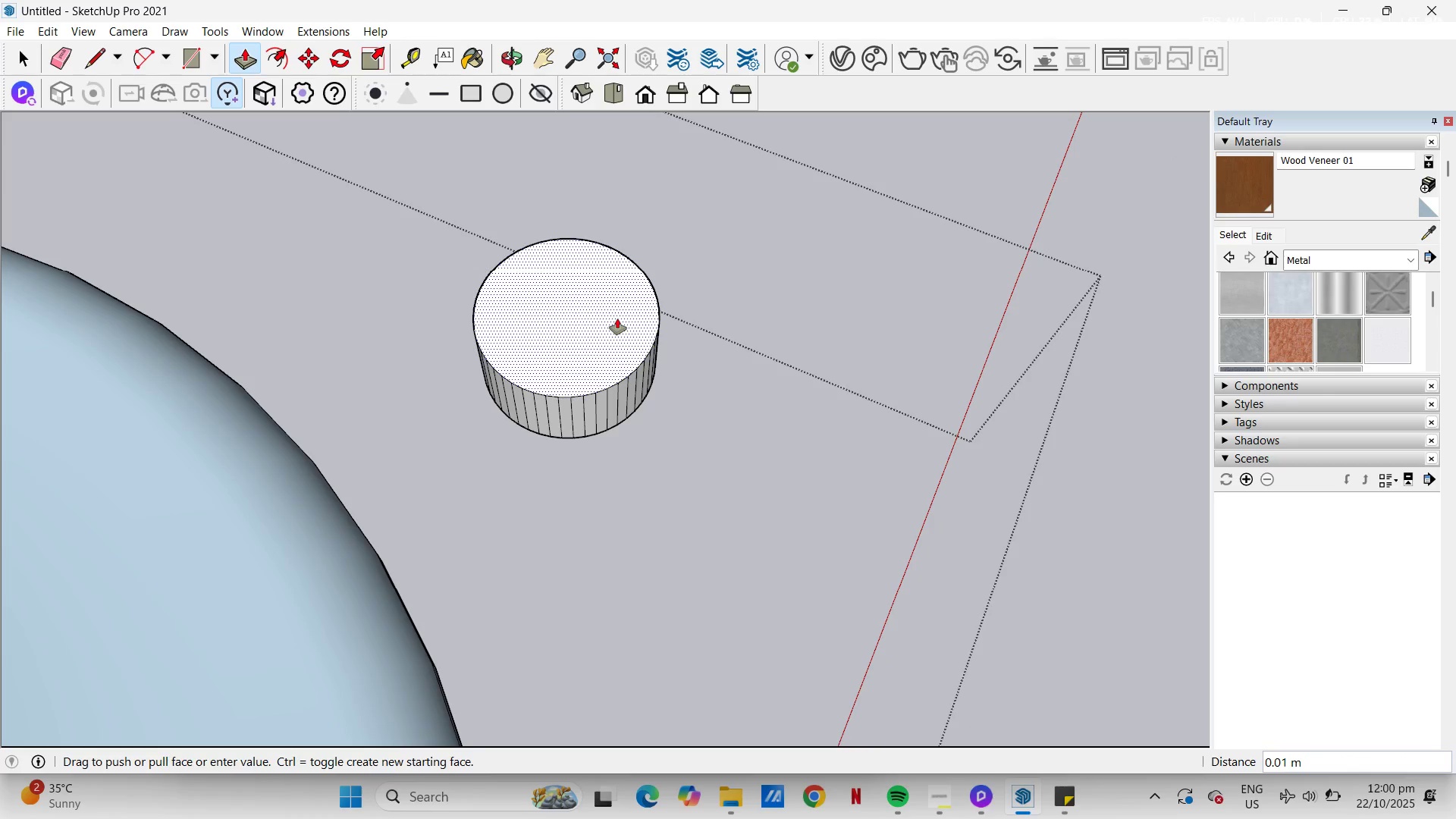 
key(NumpadDecimal)
 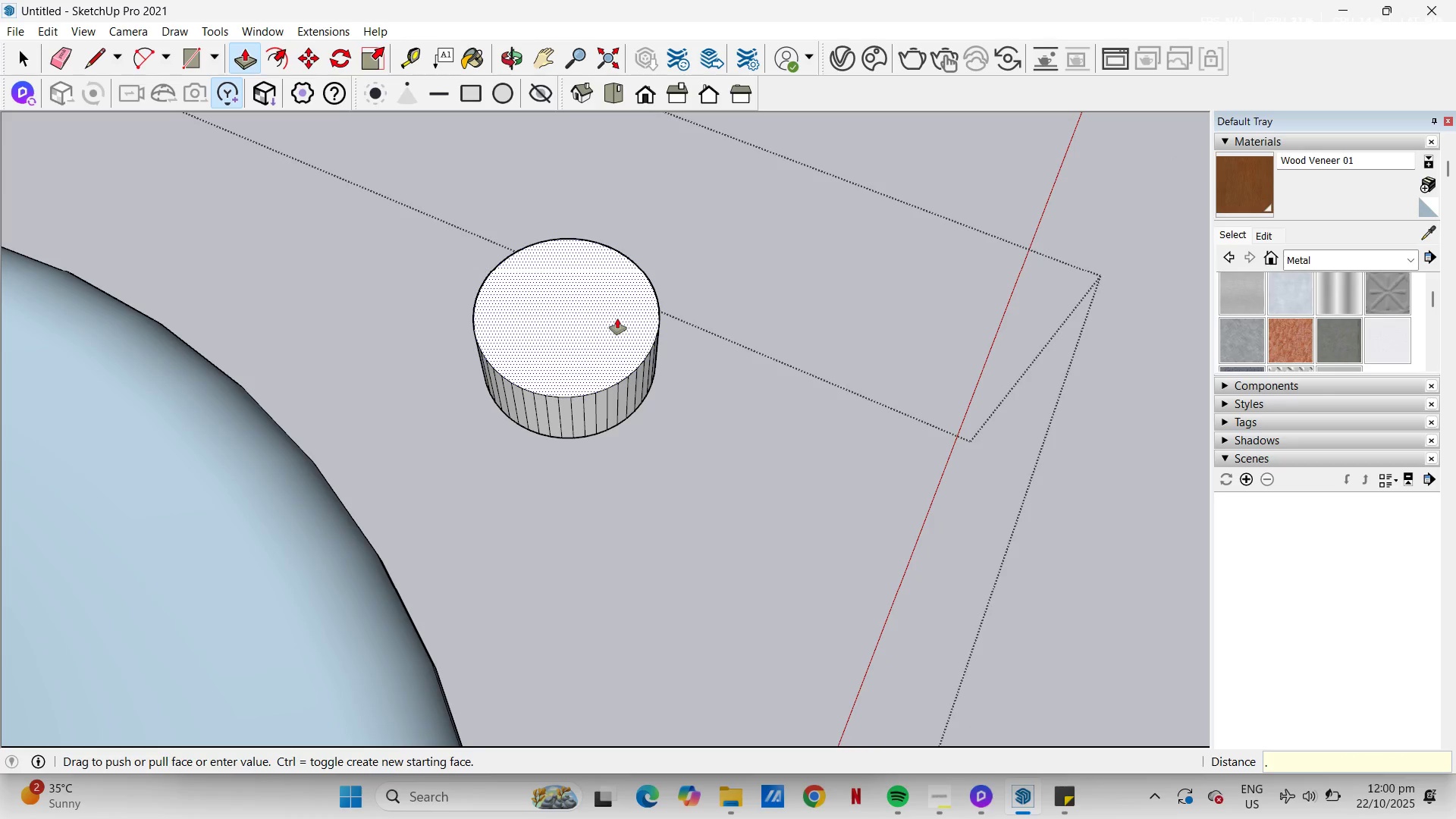 
key(Numpad3)
 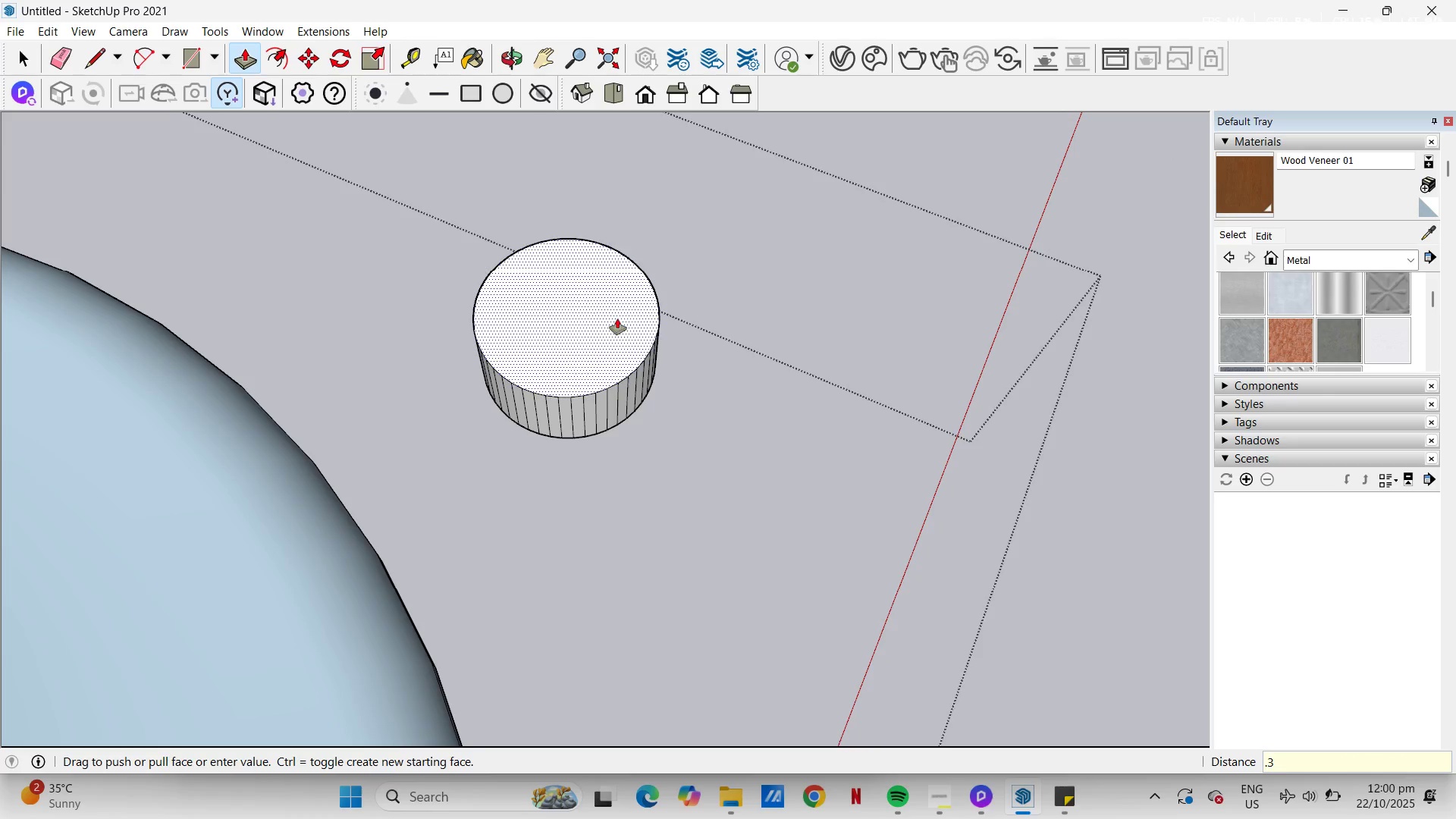 
key(NumpadEnter)
 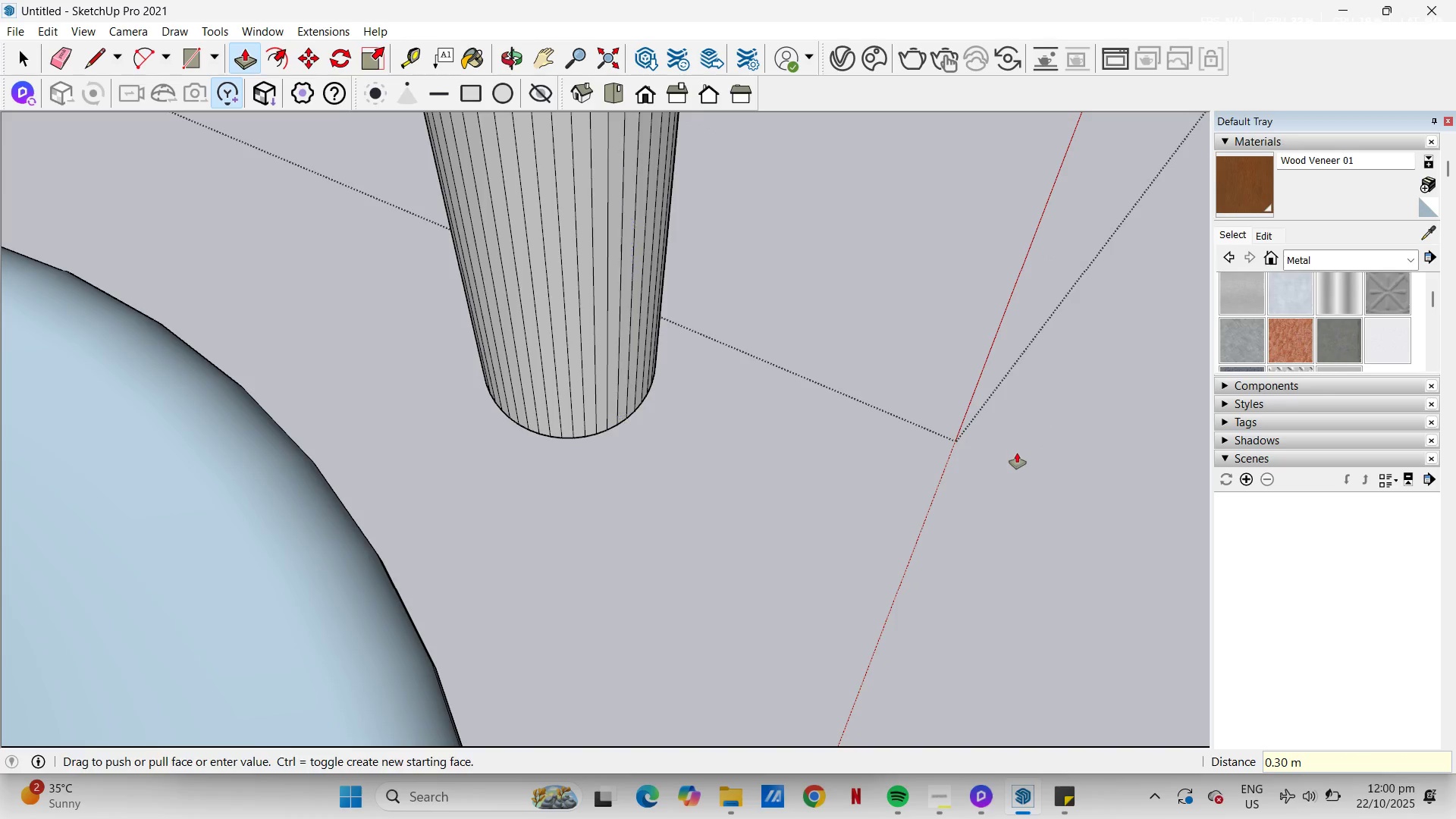 
scroll: coordinate [385, 488], scroll_direction: down, amount: 89.0
 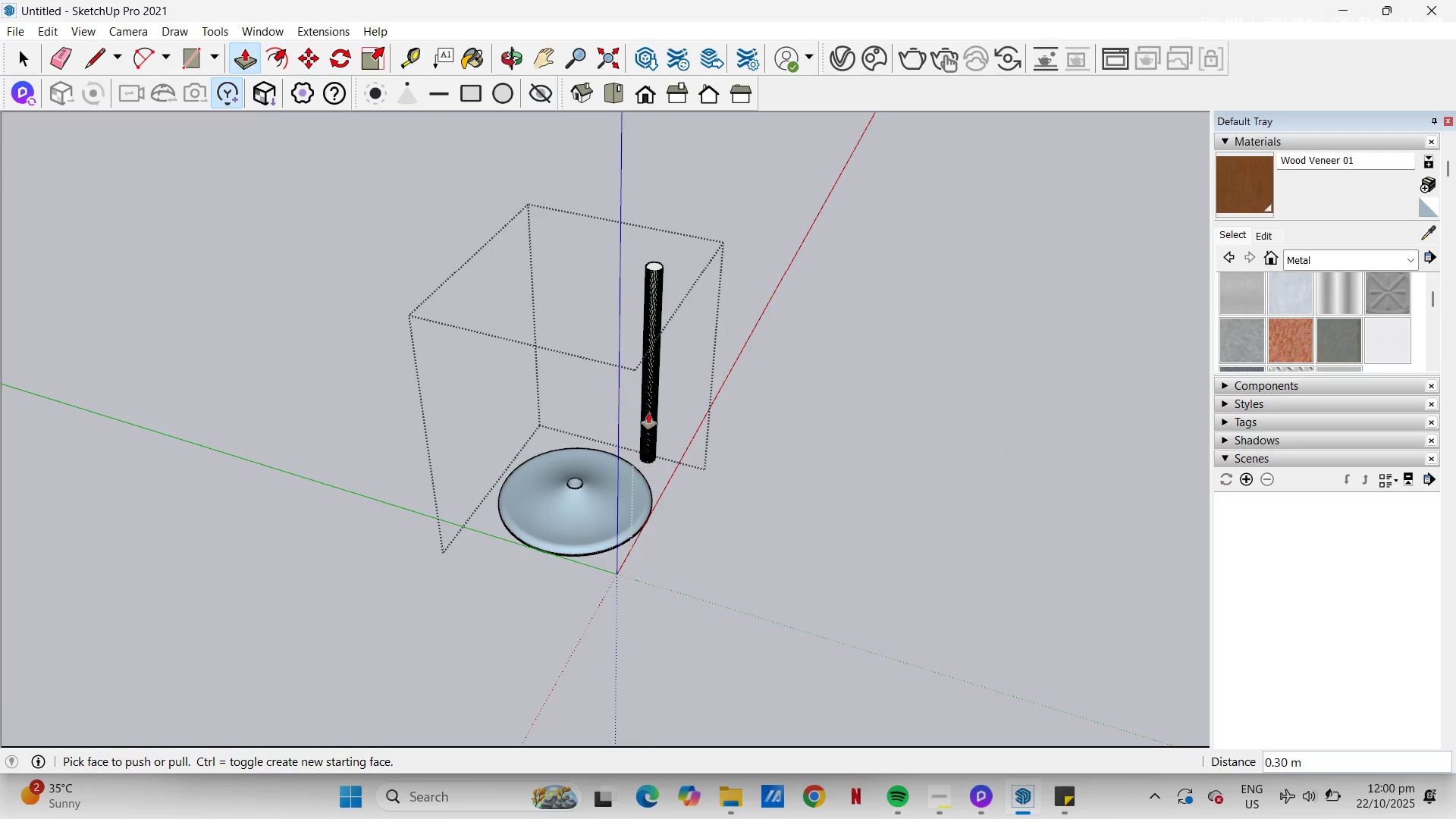 
key(Space)
 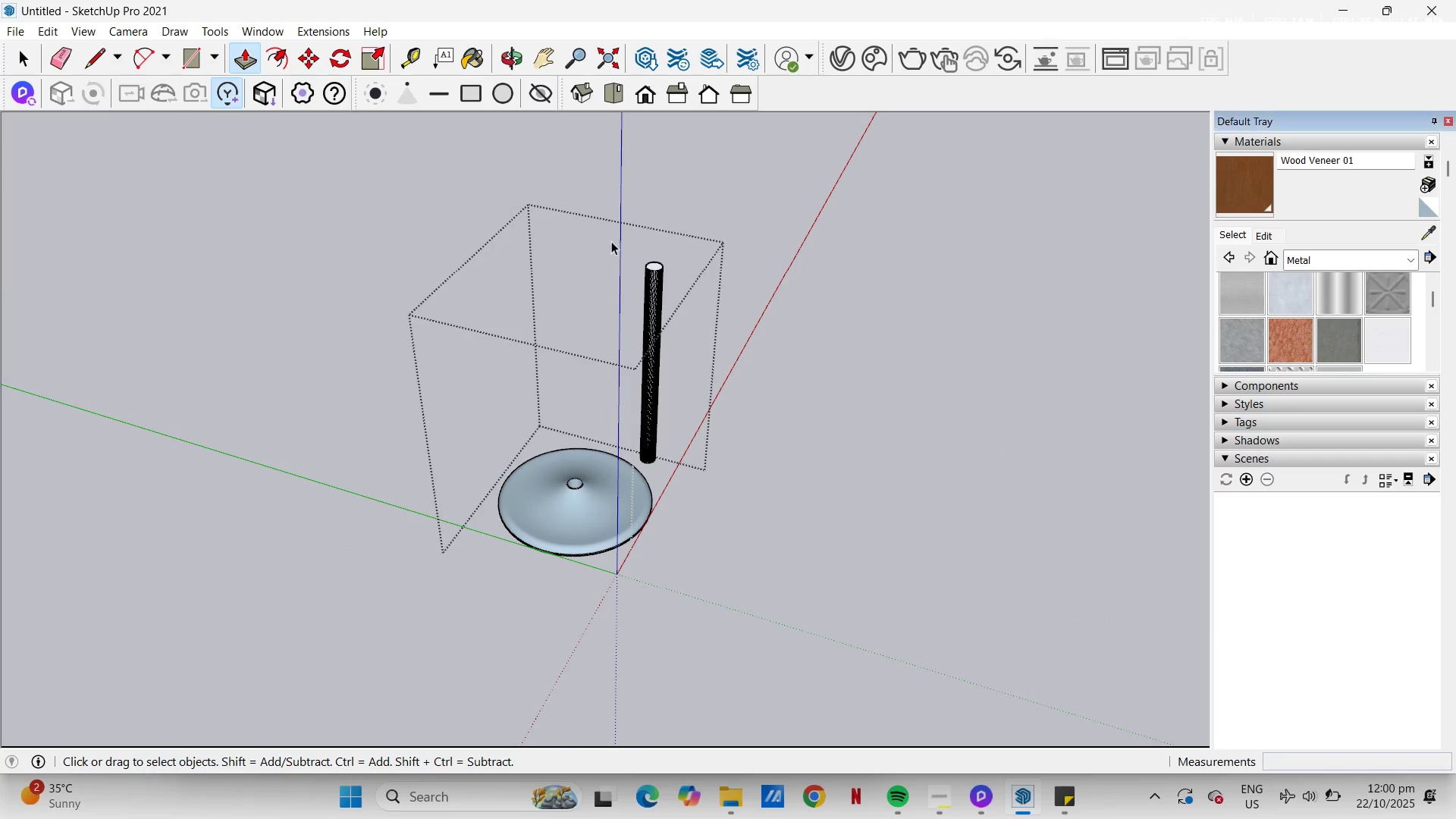 
left_click_drag(start_coordinate=[612, 231], to_coordinate=[703, 477])
 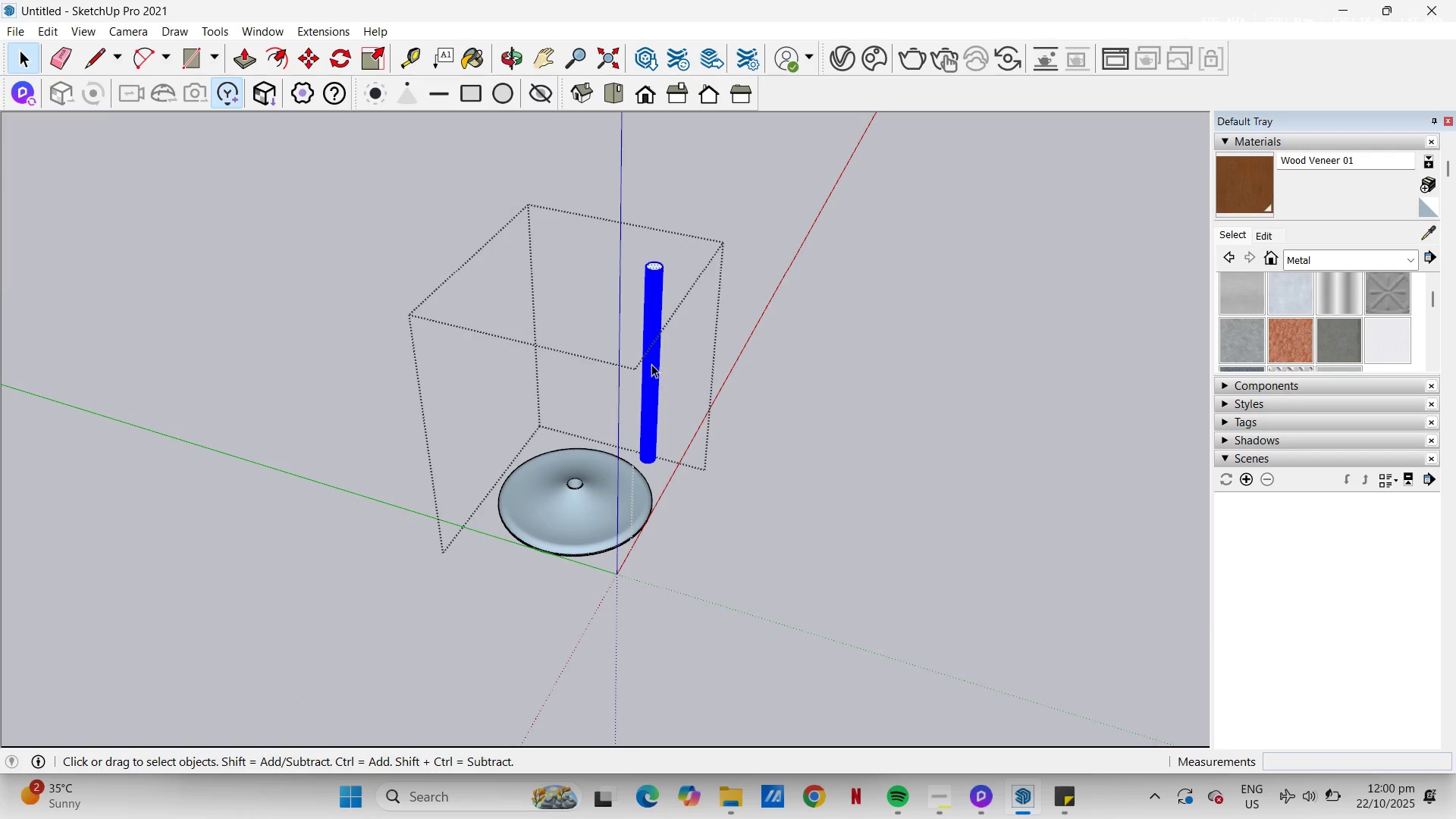 
right_click([651, 362])
 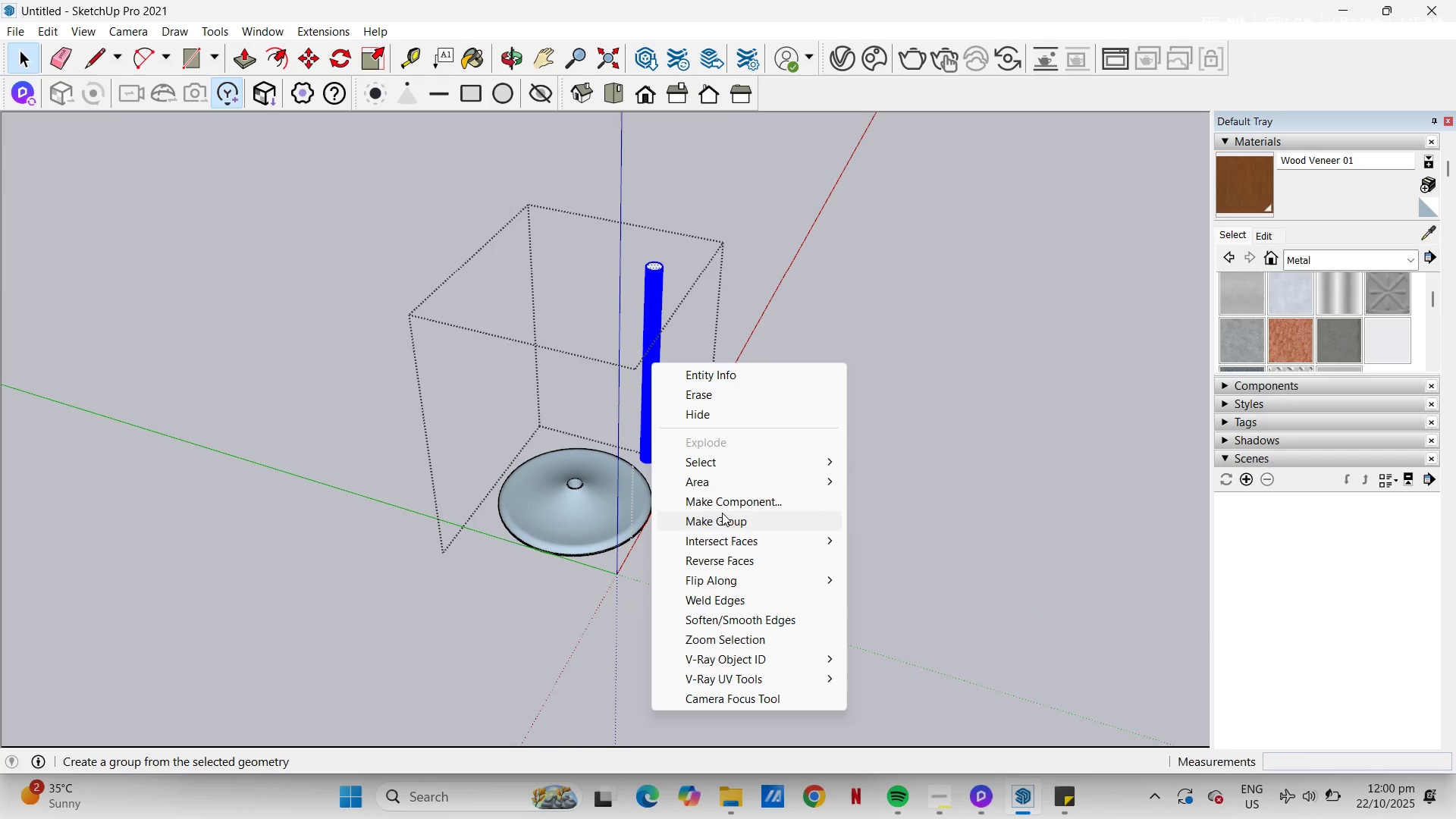 
left_click([722, 517])
 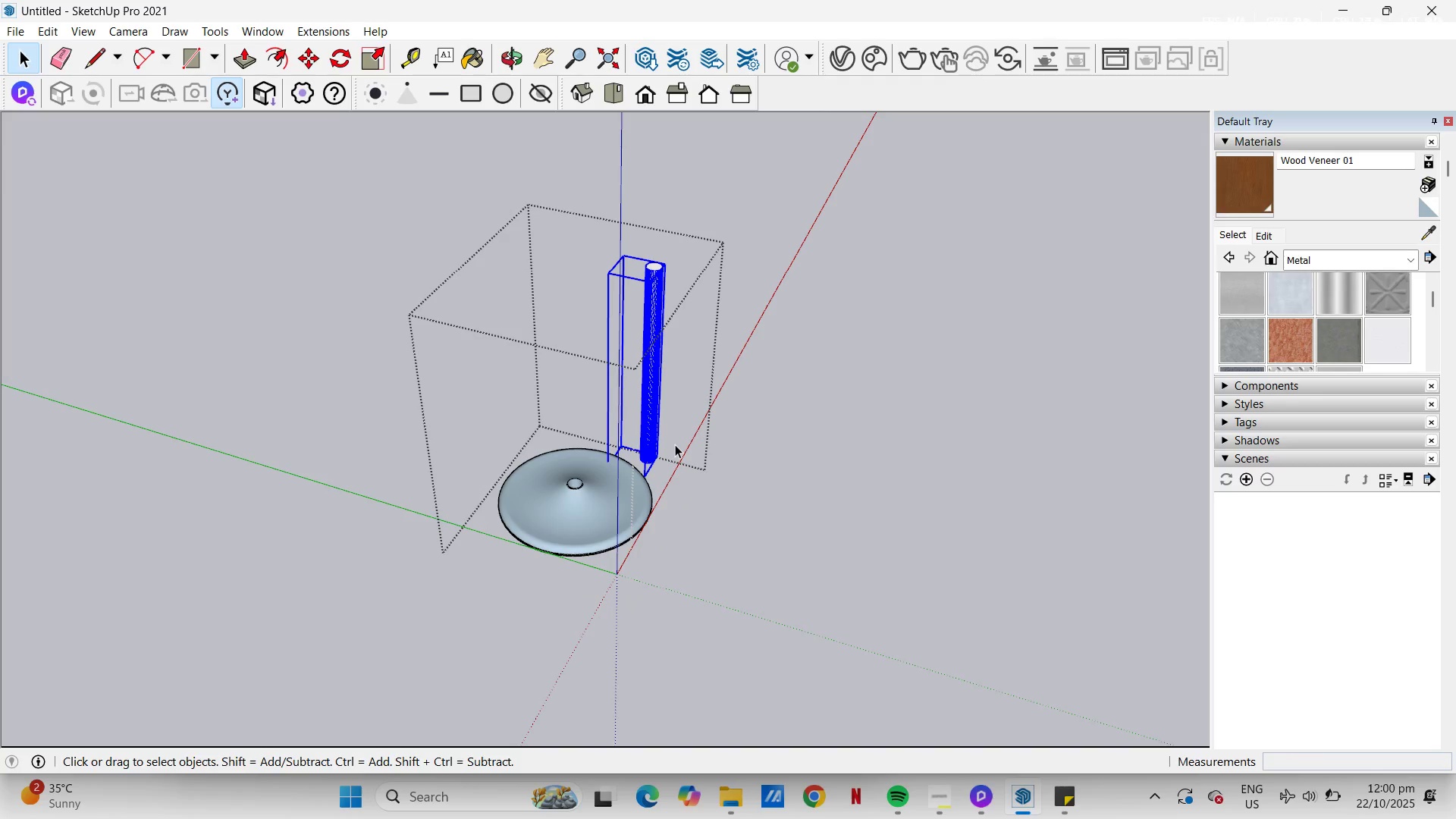 
key(Control+Z)
 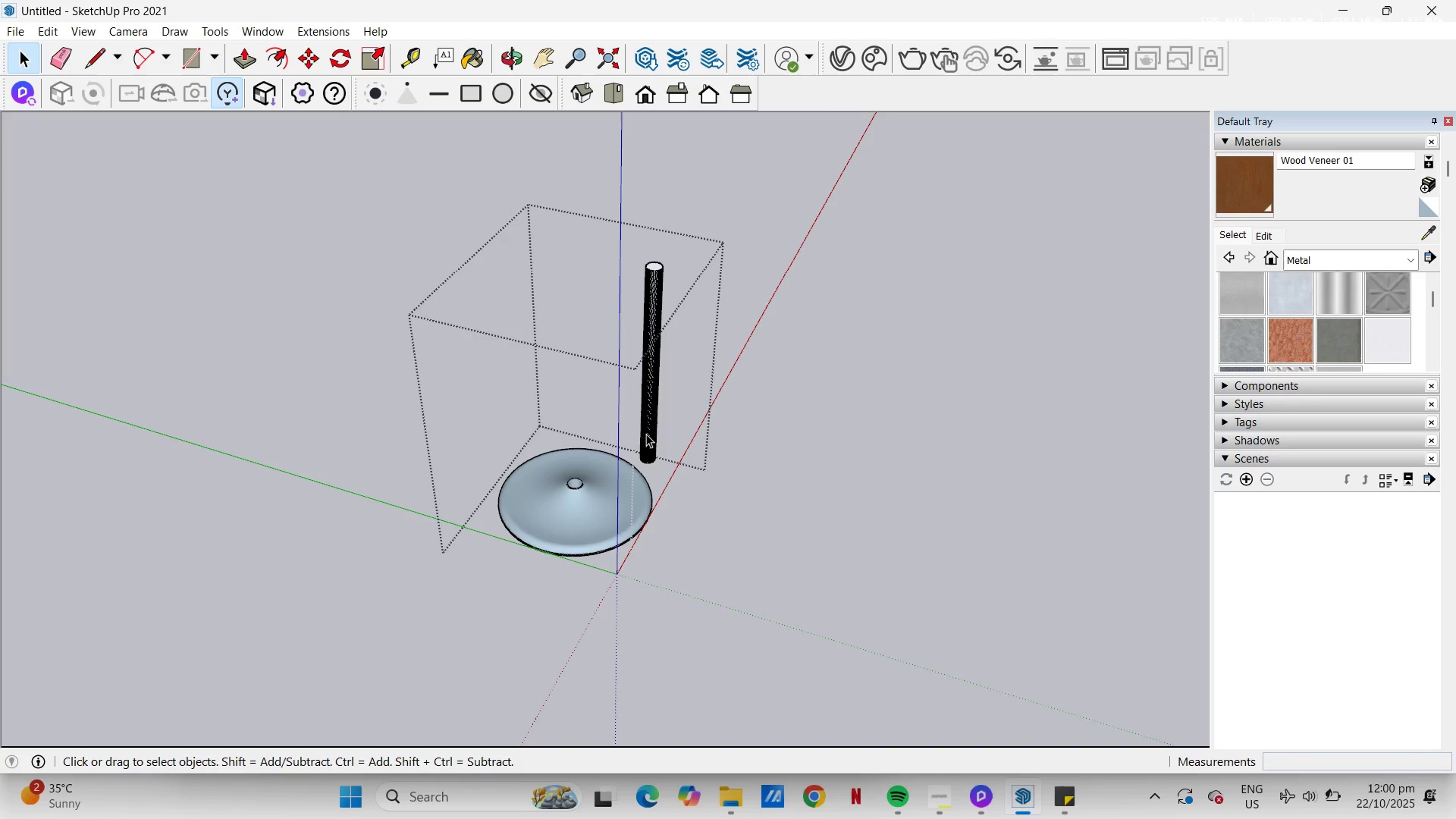 
left_click([646, 434])
 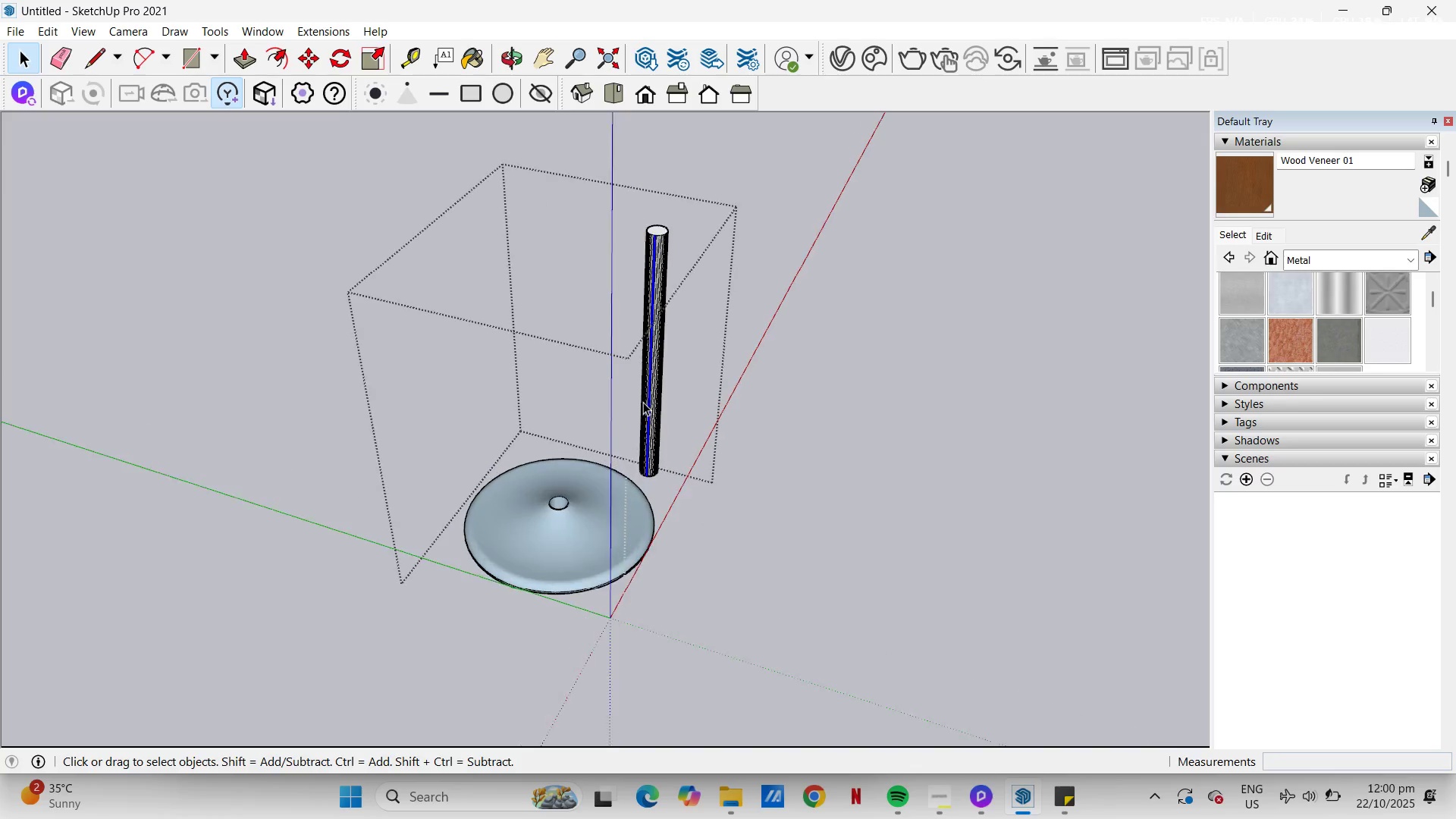 
scroll: coordinate [644, 402], scroll_direction: up, amount: 5.0
 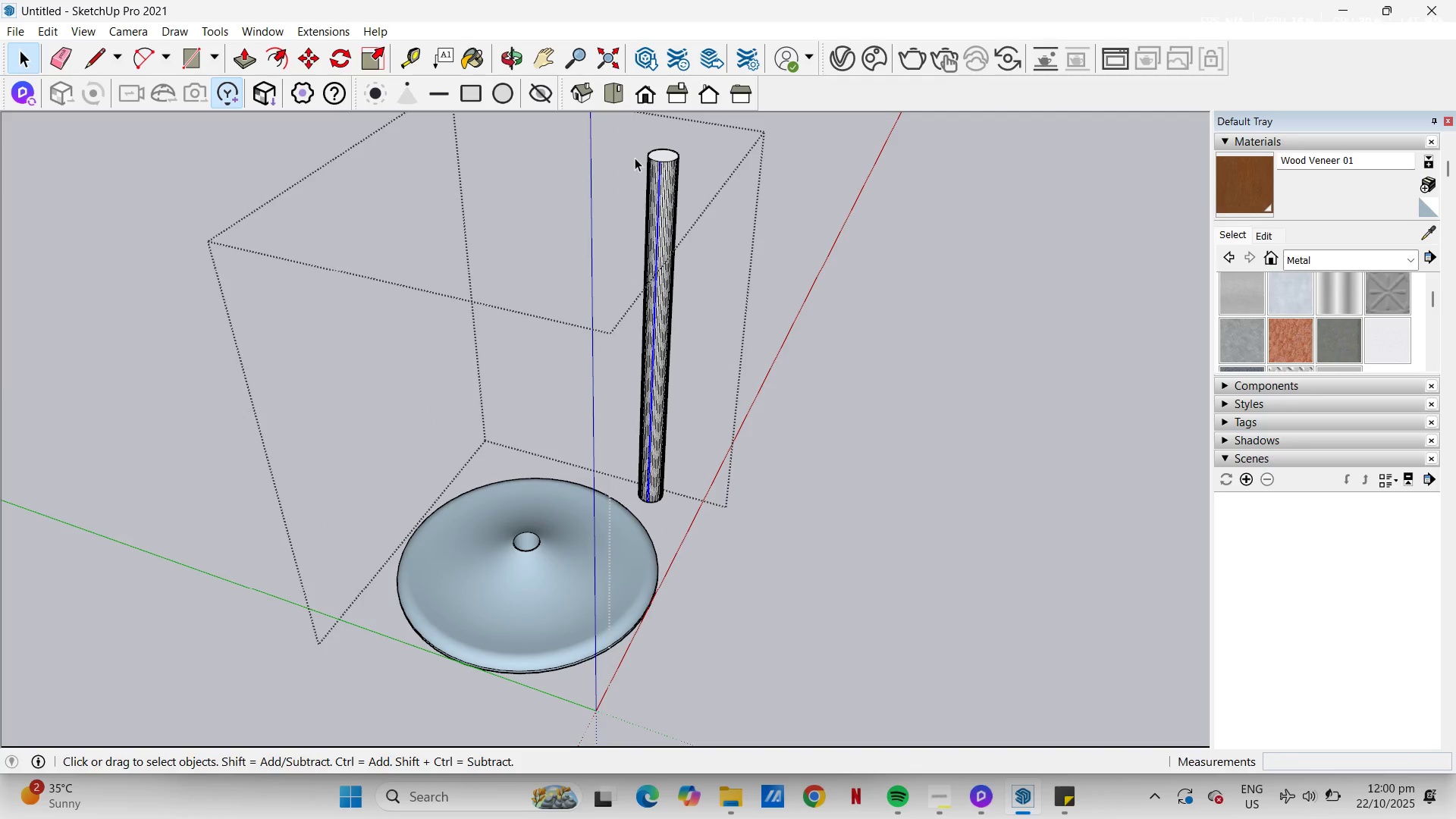 
left_click_drag(start_coordinate=[633, 118], to_coordinate=[699, 508])
 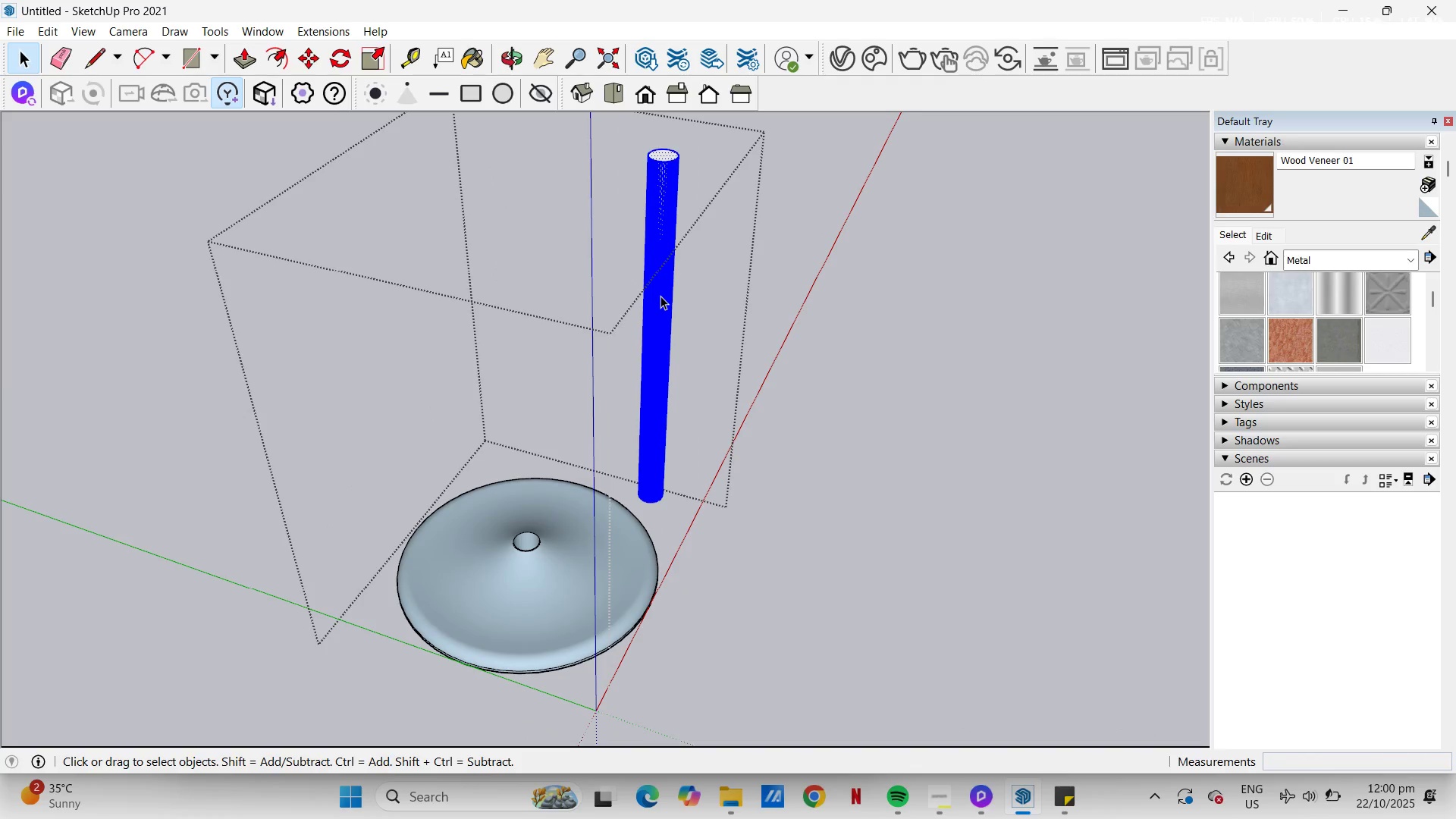 
right_click([661, 296])
 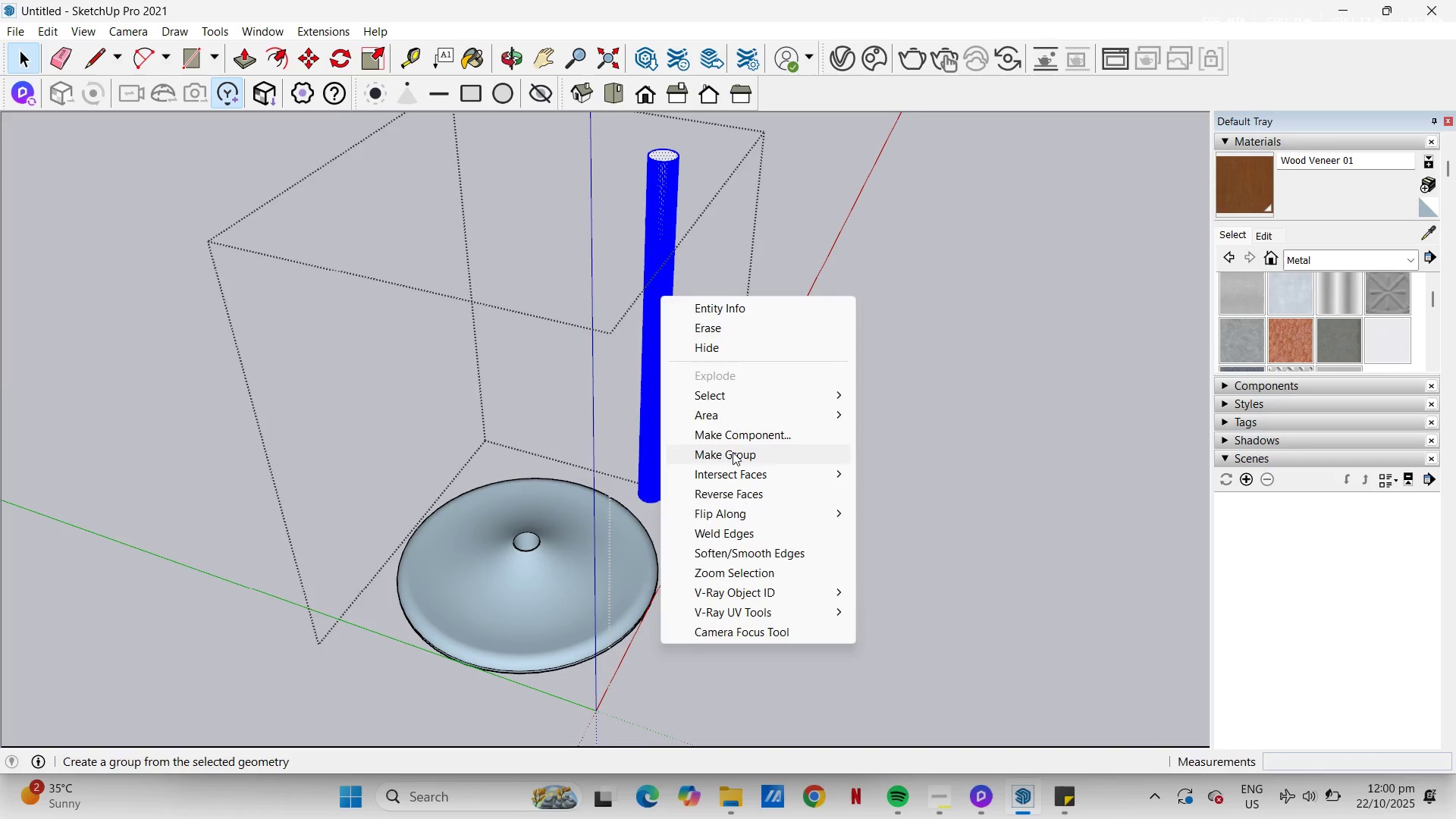 
left_click([733, 452])
 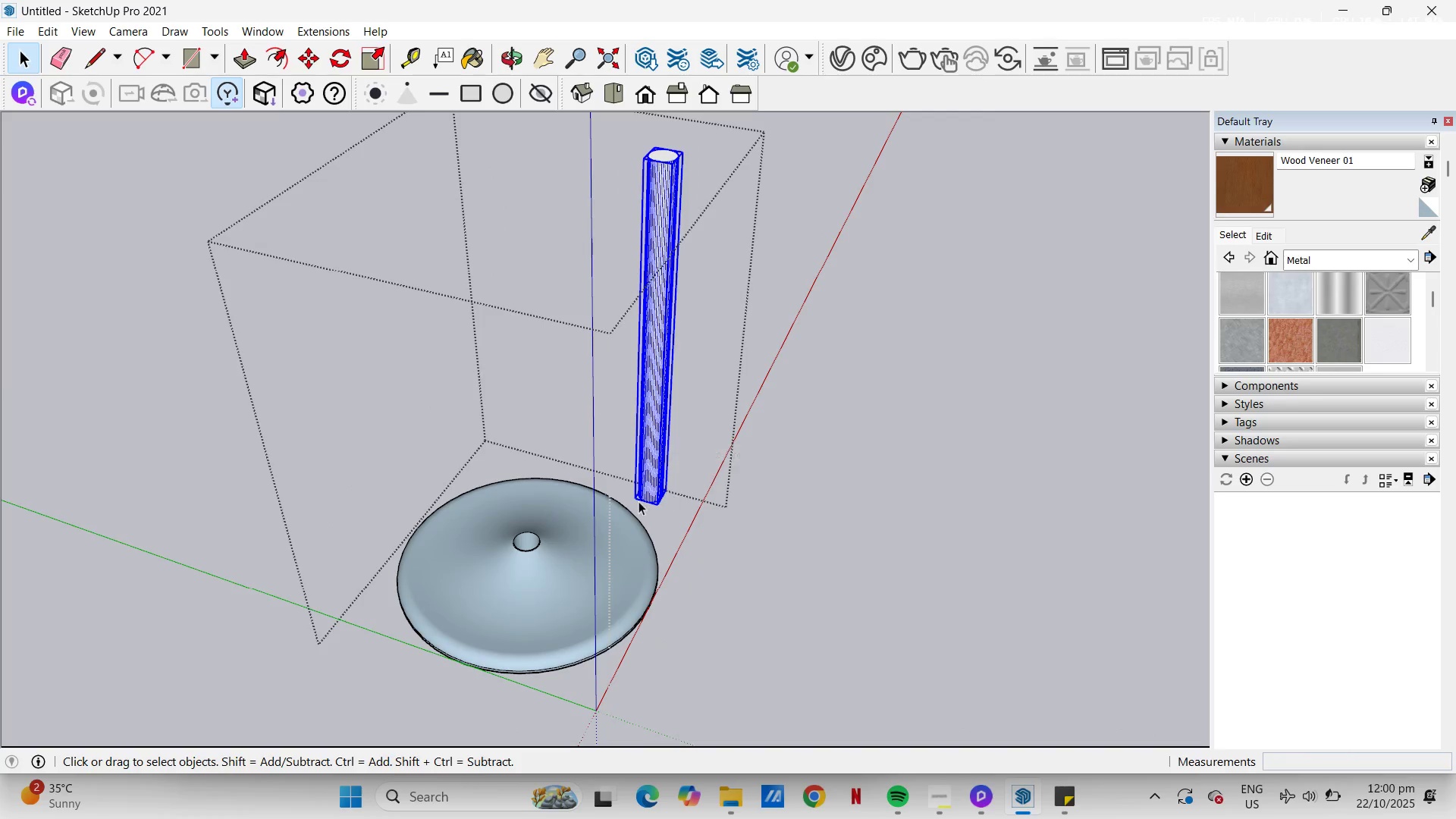 
scroll: coordinate [647, 501], scroll_direction: up, amount: 25.0
 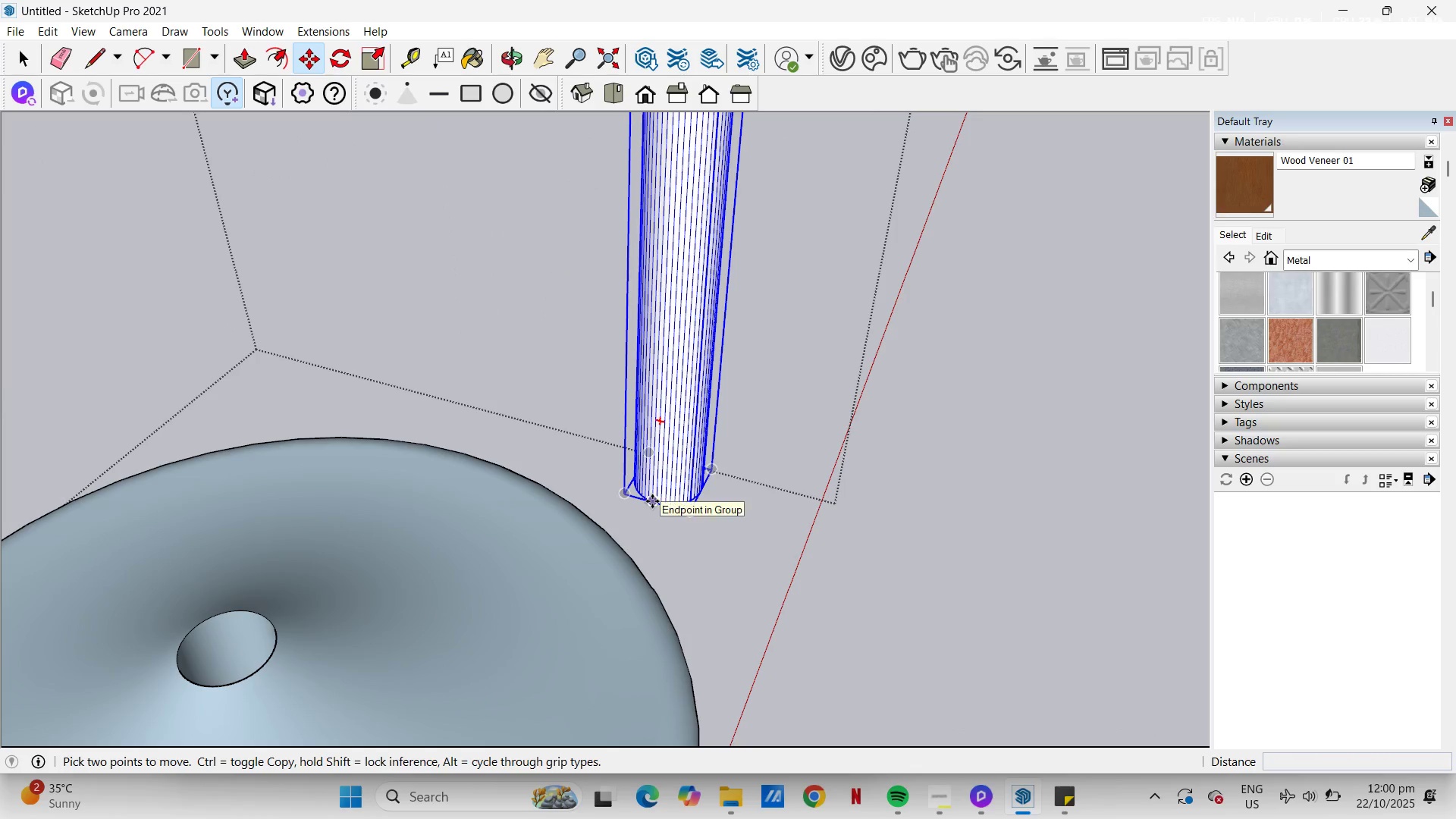 
key(M)
 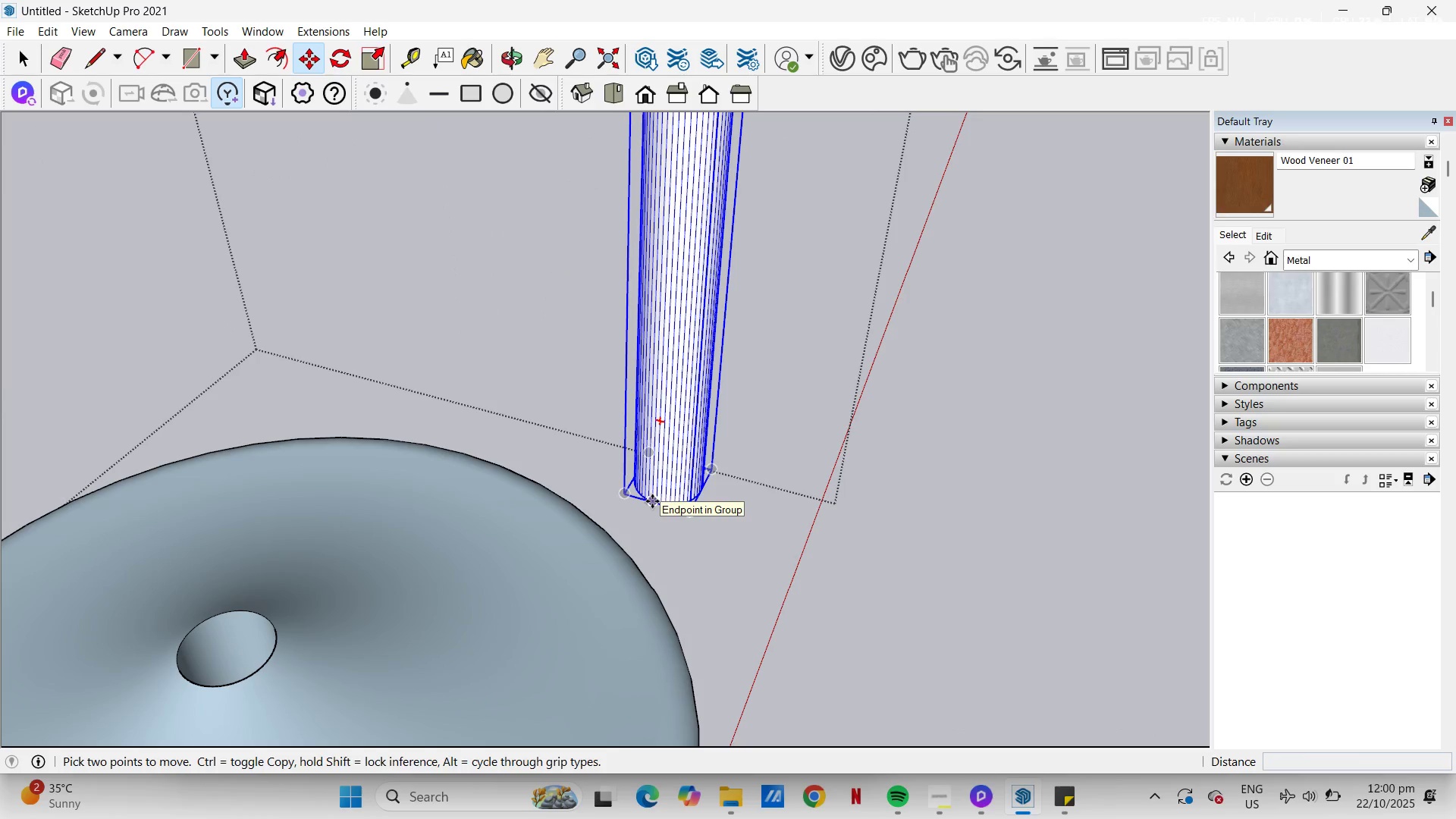 
left_click([654, 501])
 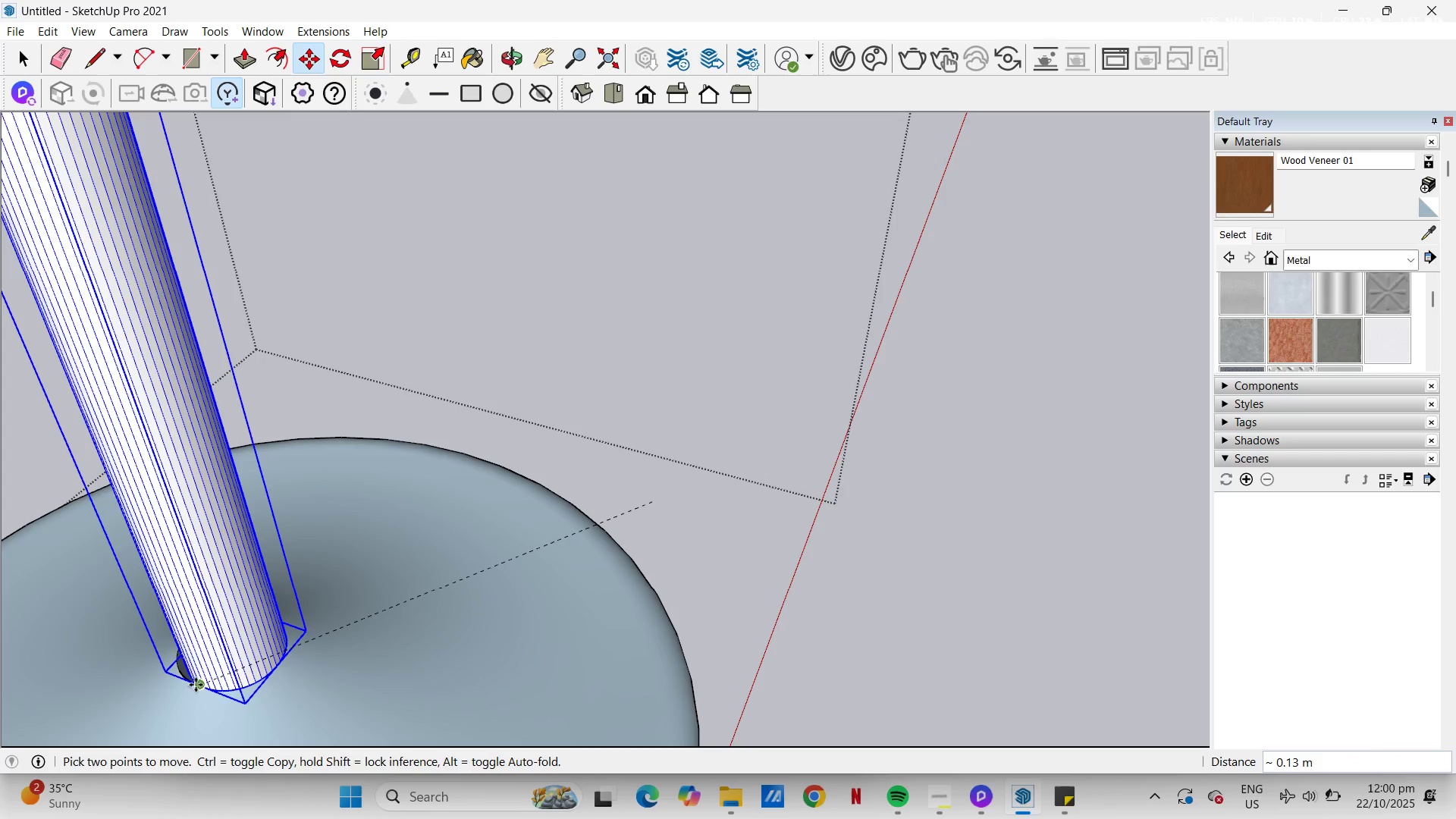 
left_click([196, 685])
 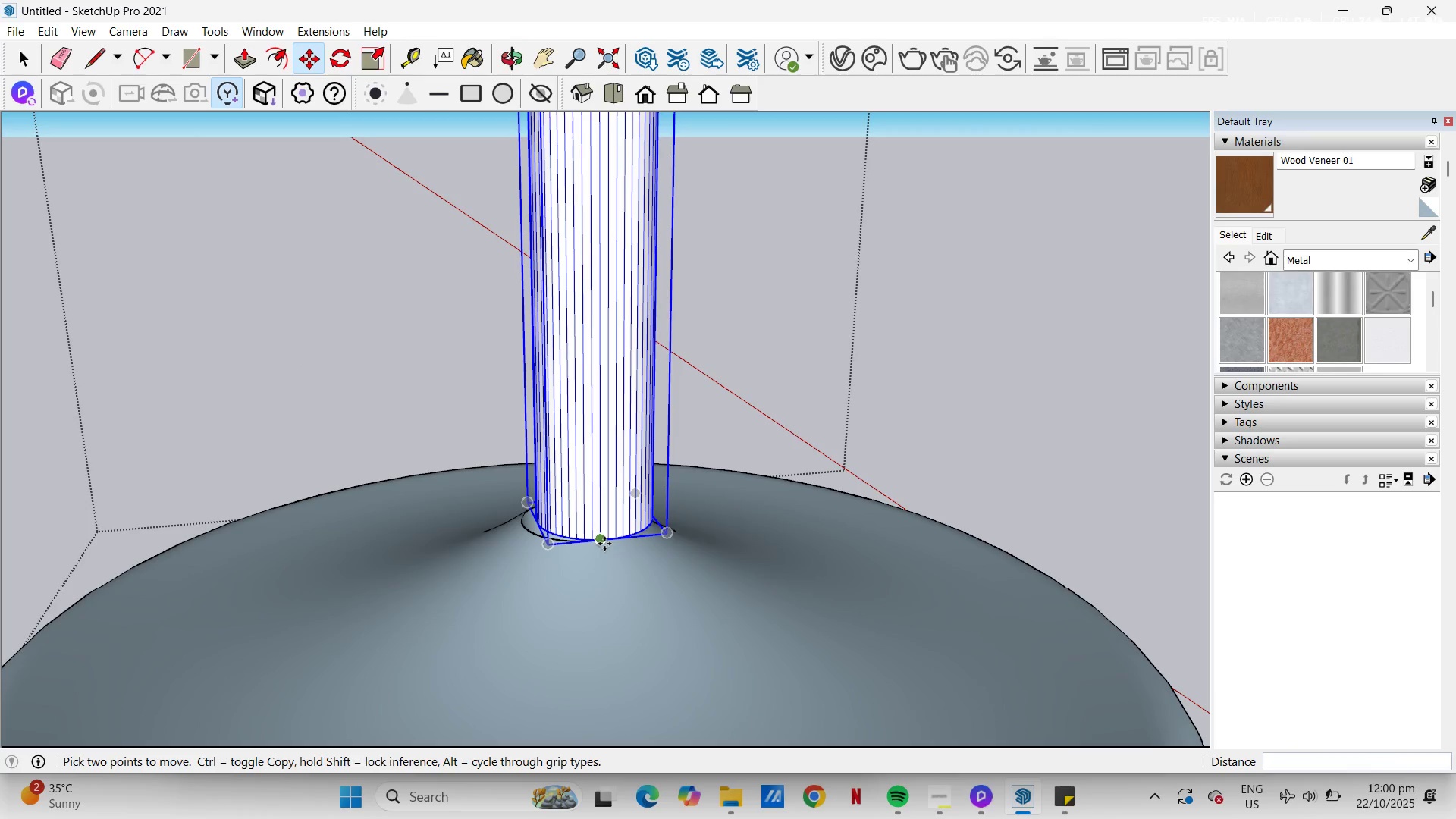 
scroll: coordinate [579, 460], scroll_direction: down, amount: 10.0
 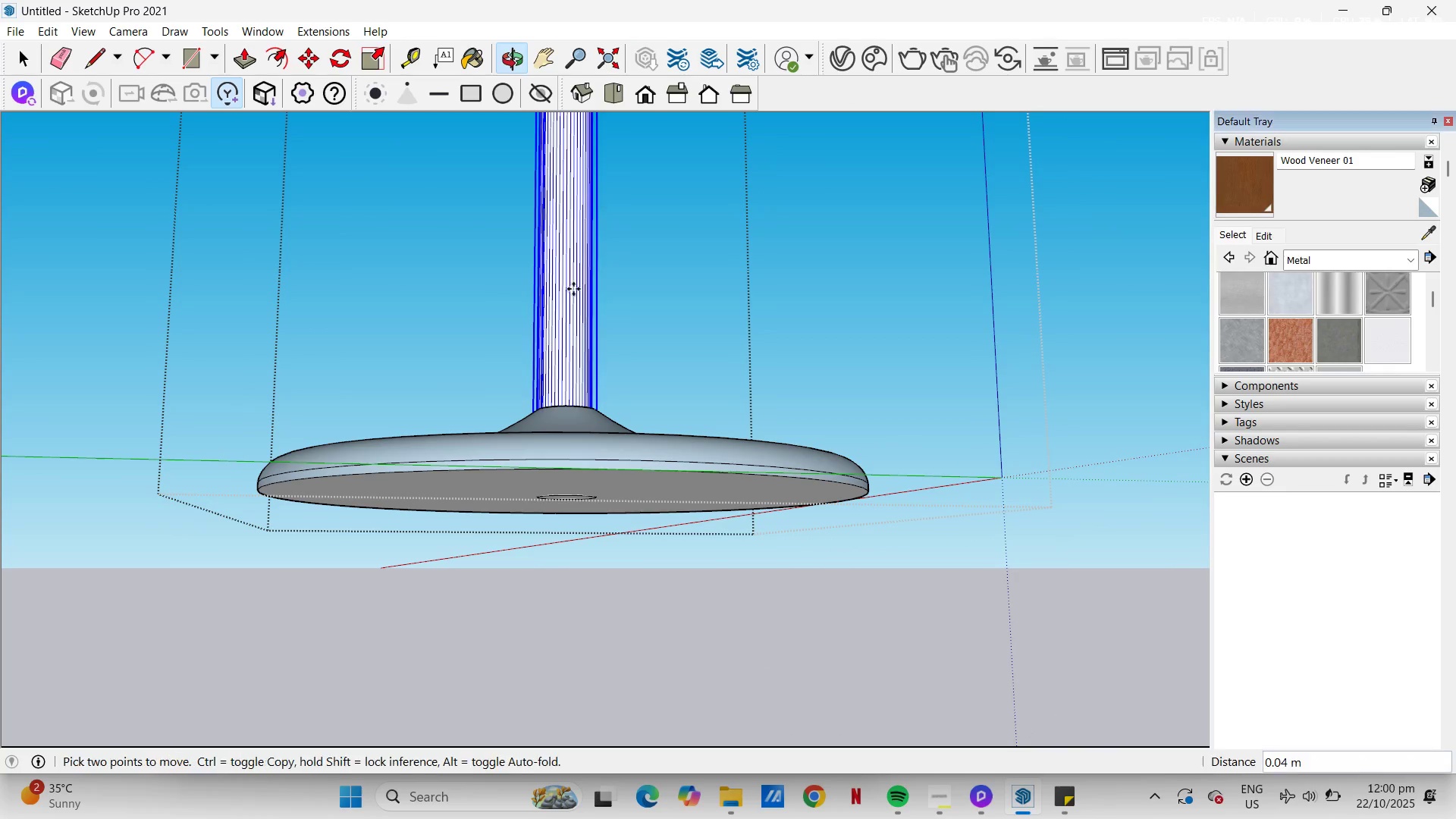 
scroll: coordinate [560, 494], scroll_direction: up, amount: 23.0
 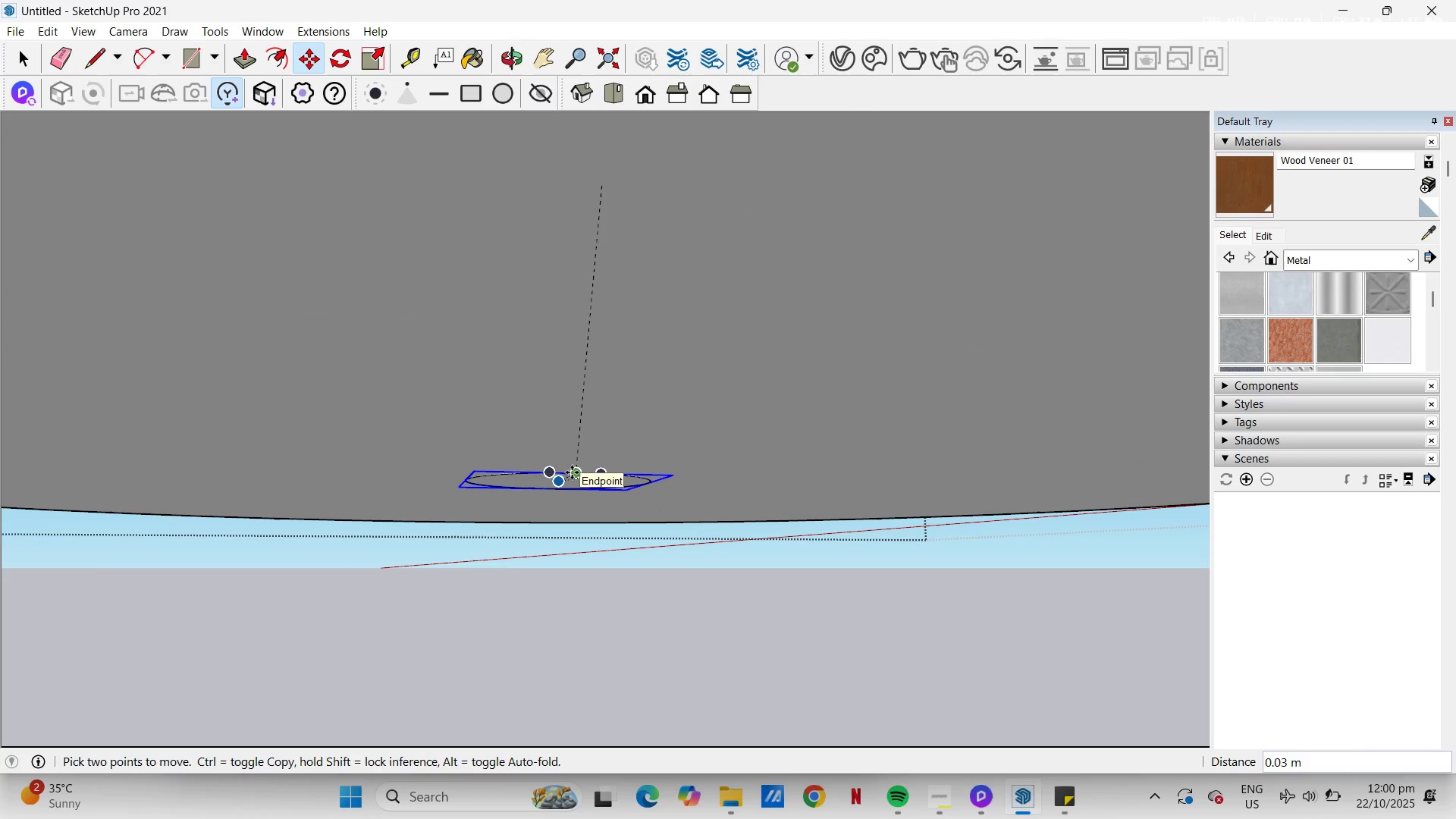 
left_click([572, 472])
 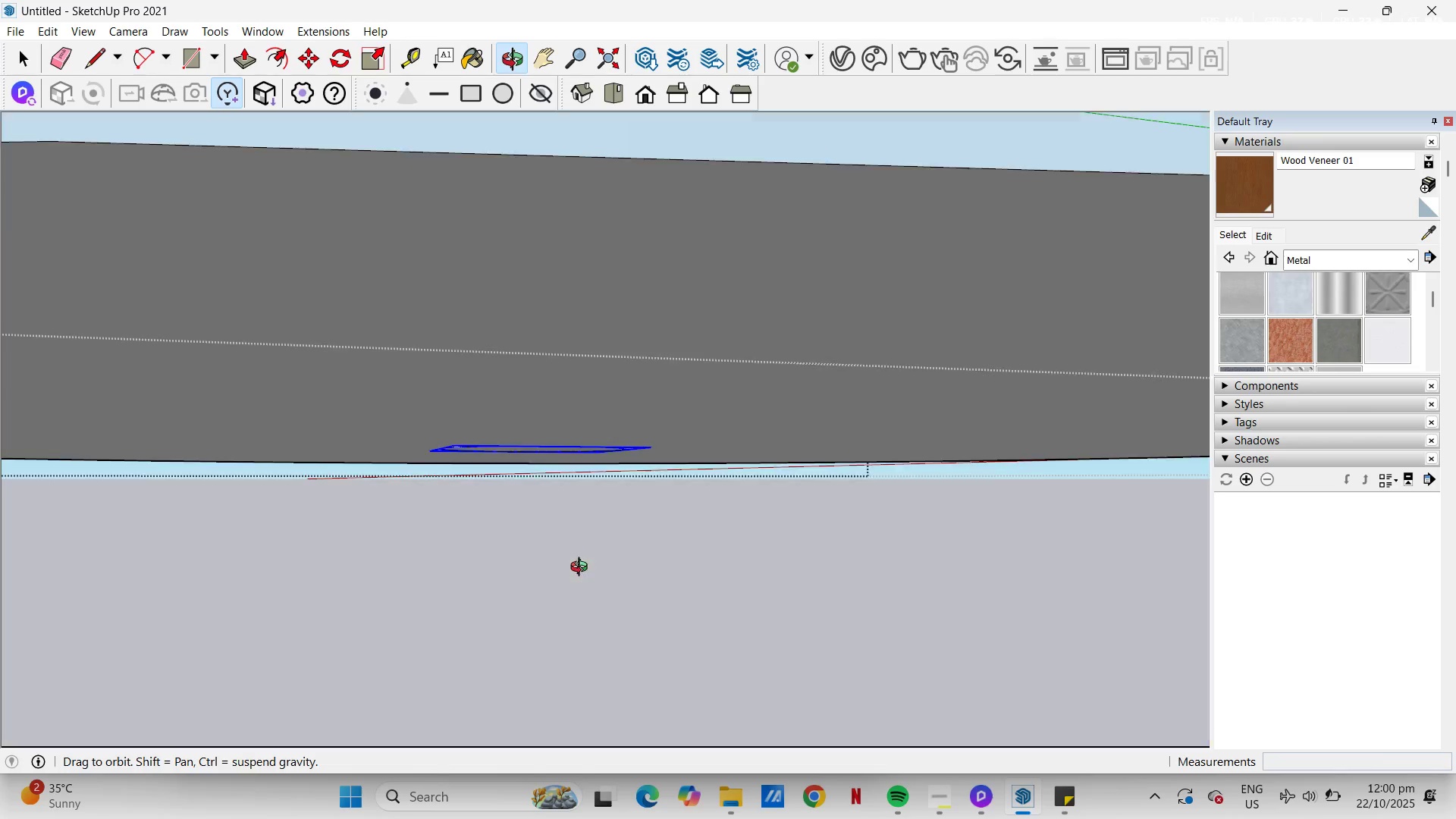 
scroll: coordinate [581, 513], scroll_direction: down, amount: 6.0
 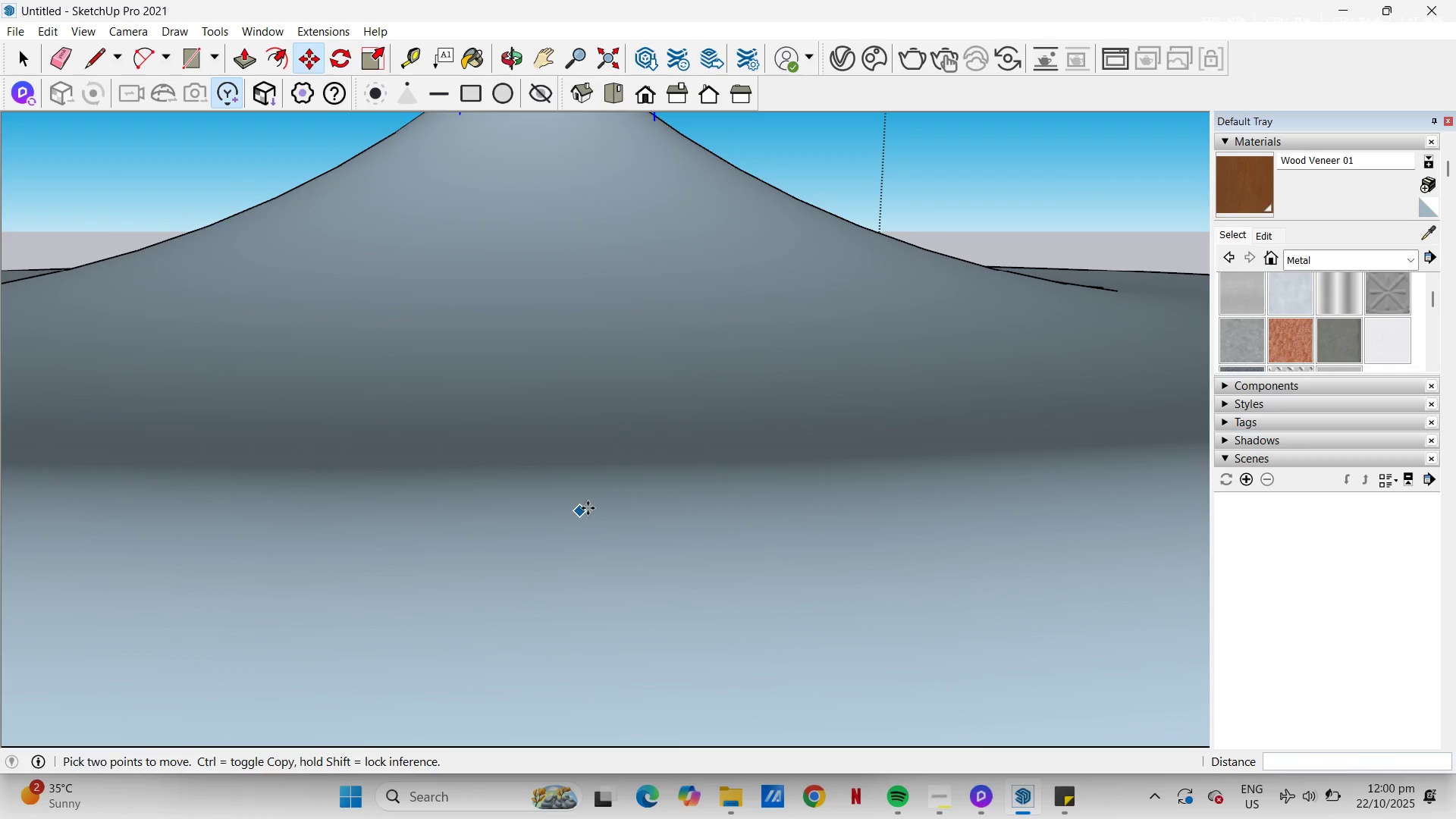 
key(H)
 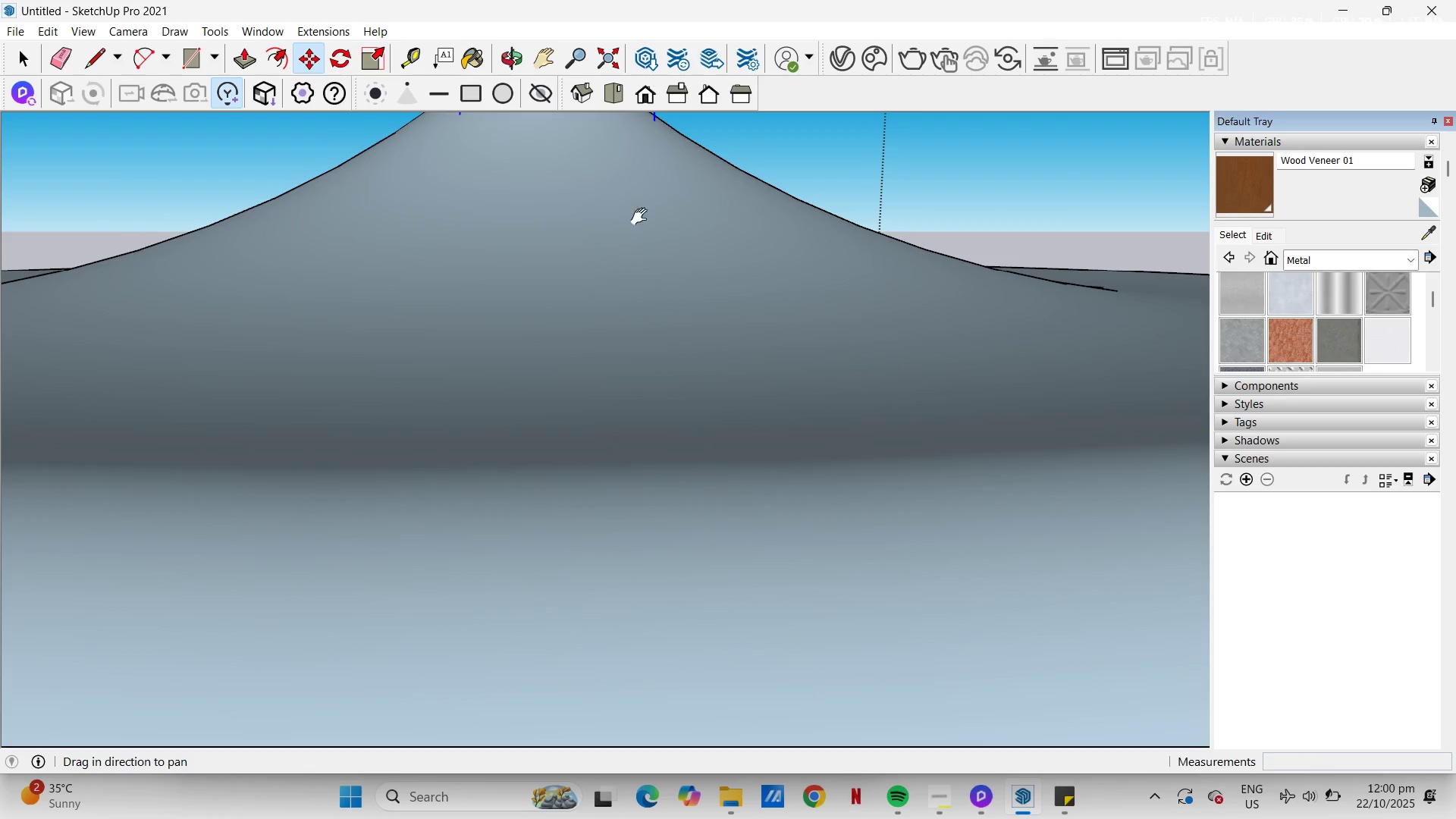 
left_click_drag(start_coordinate=[642, 217], to_coordinate=[657, 530])
 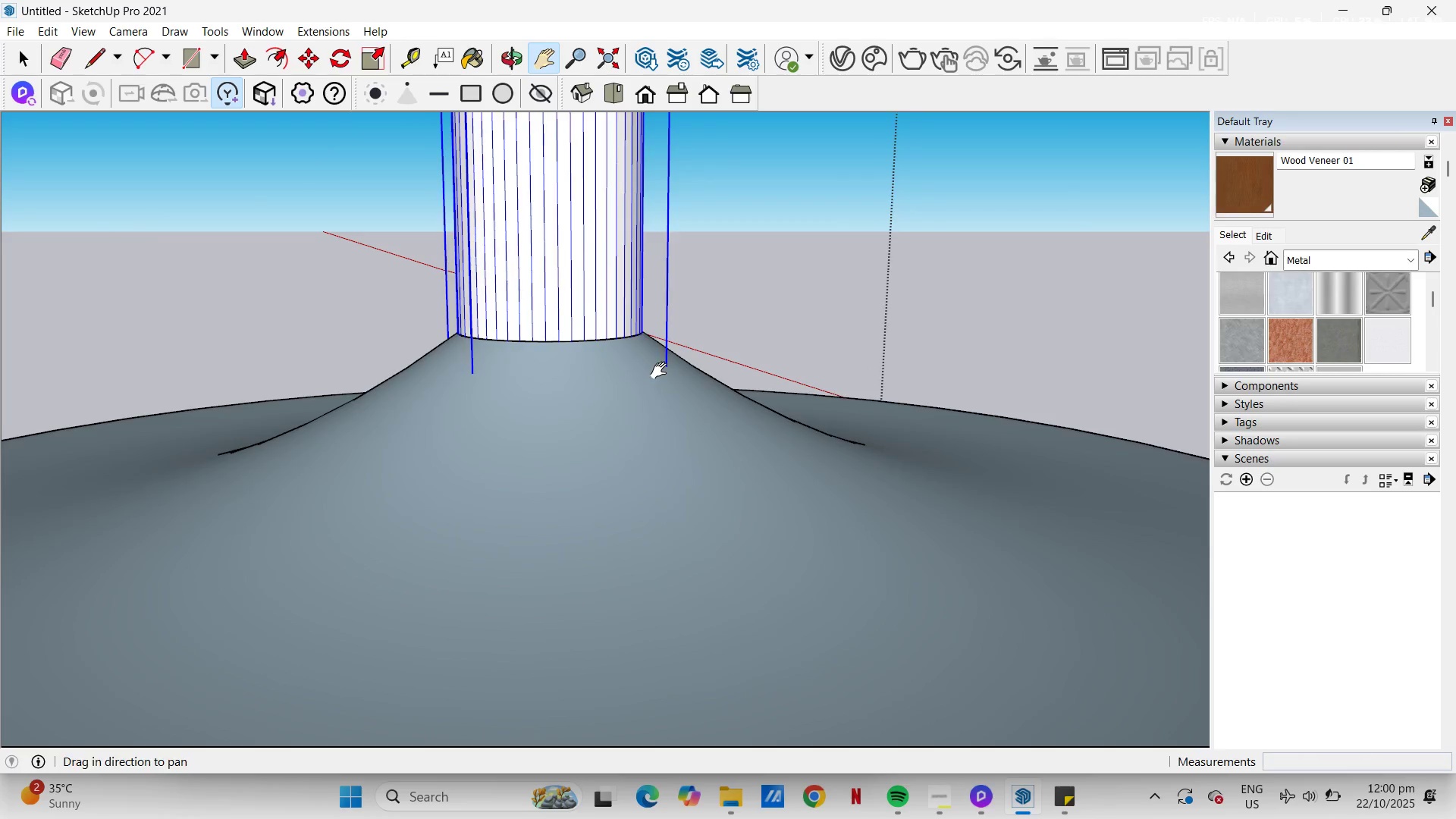 
scroll: coordinate [812, 417], scroll_direction: down, amount: 66.0
 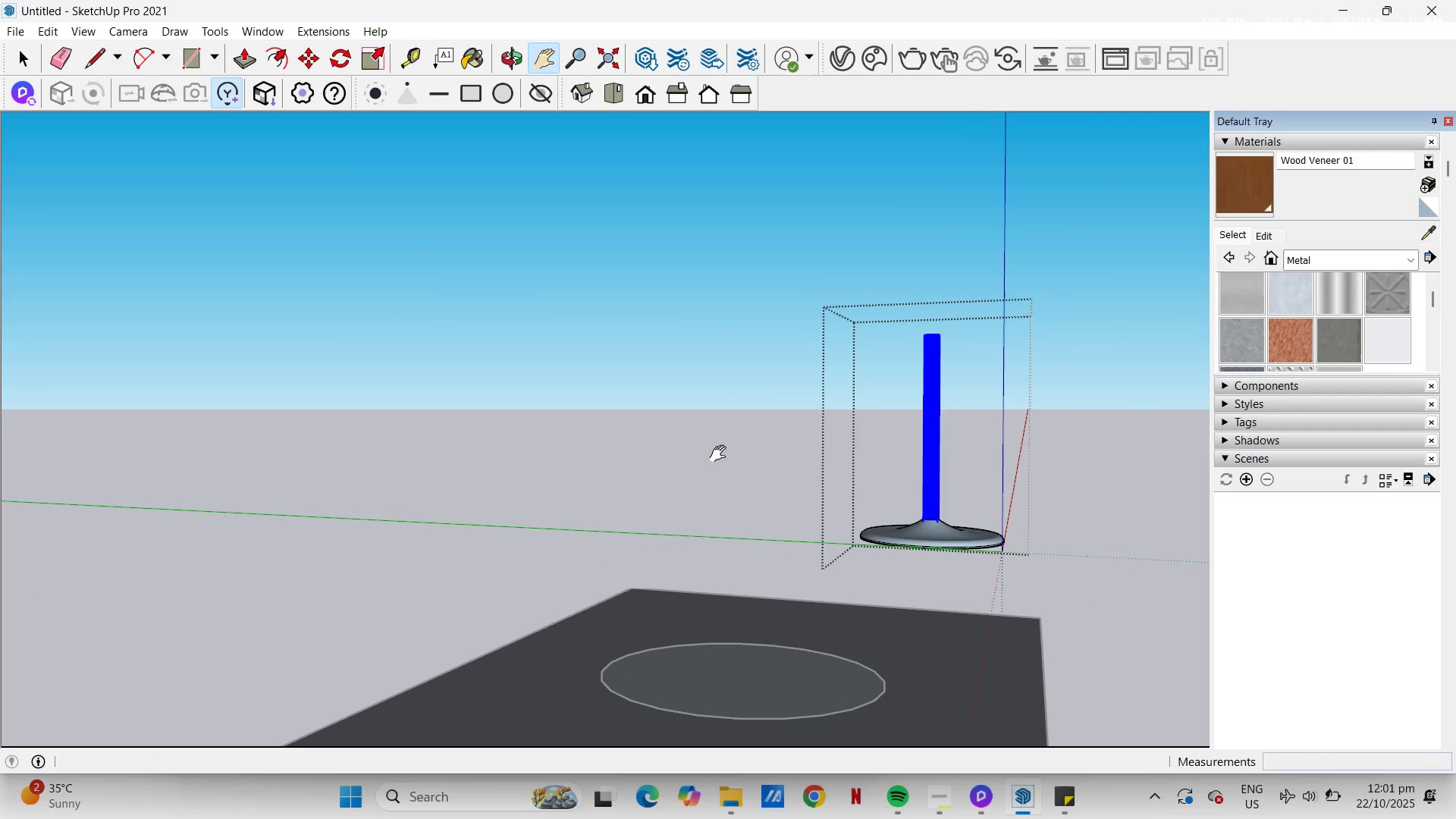 
key(H)
 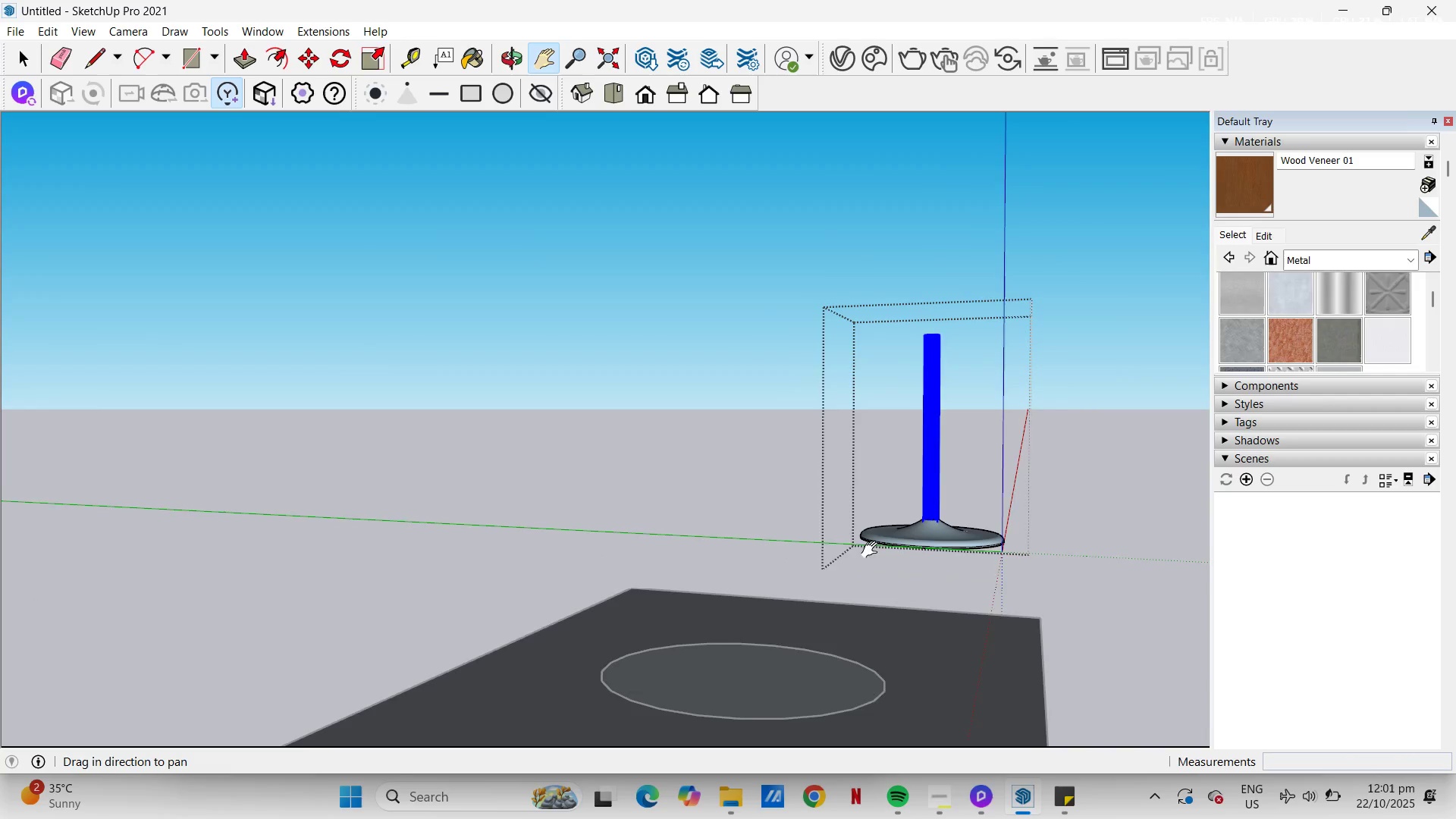 
left_click_drag(start_coordinate=[864, 551], to_coordinate=[570, 507])
 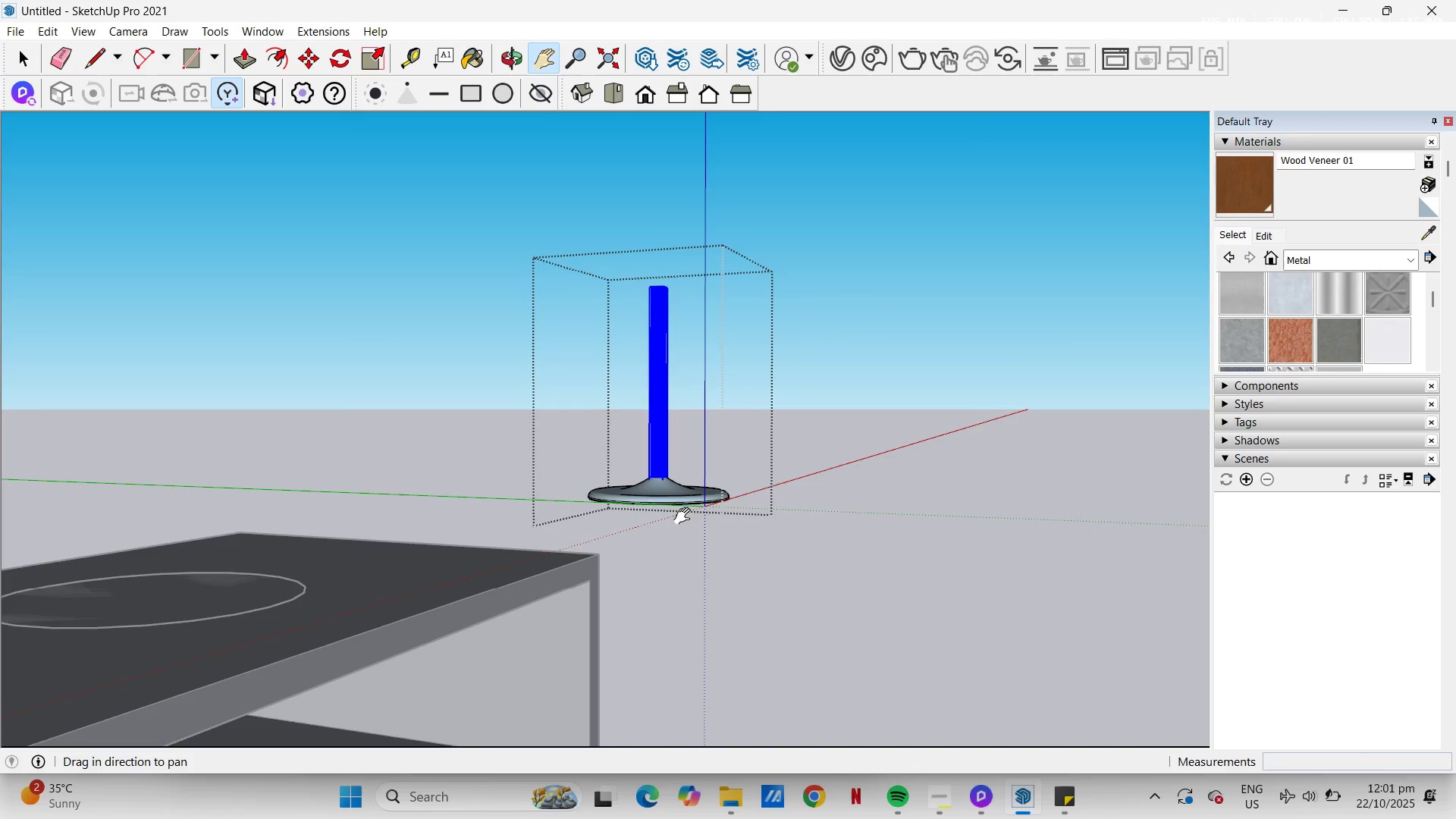 
scroll: coordinate [833, 438], scroll_direction: up, amount: 17.0
 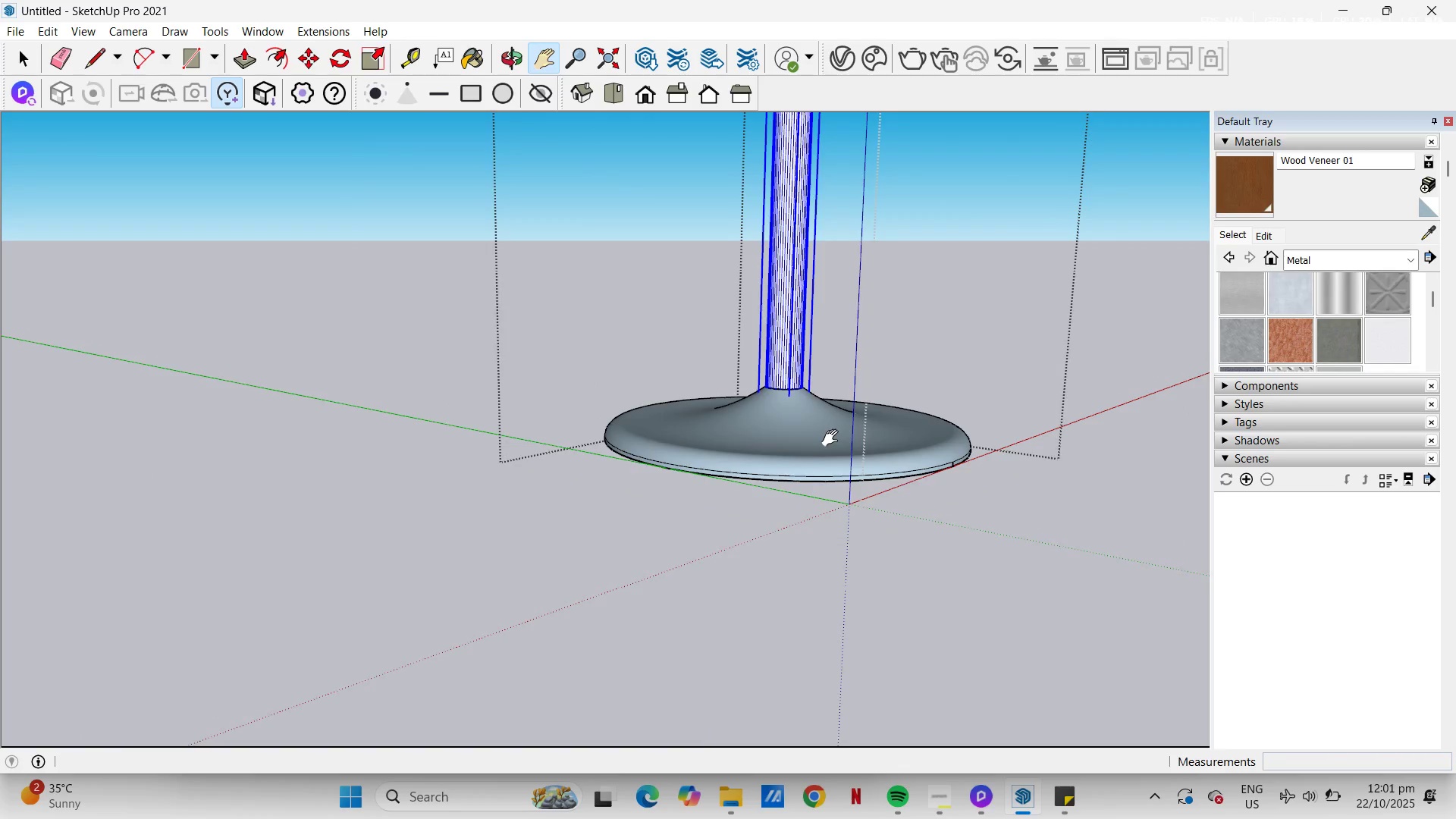 
scroll: coordinate [849, 467], scroll_direction: down, amount: 15.0
 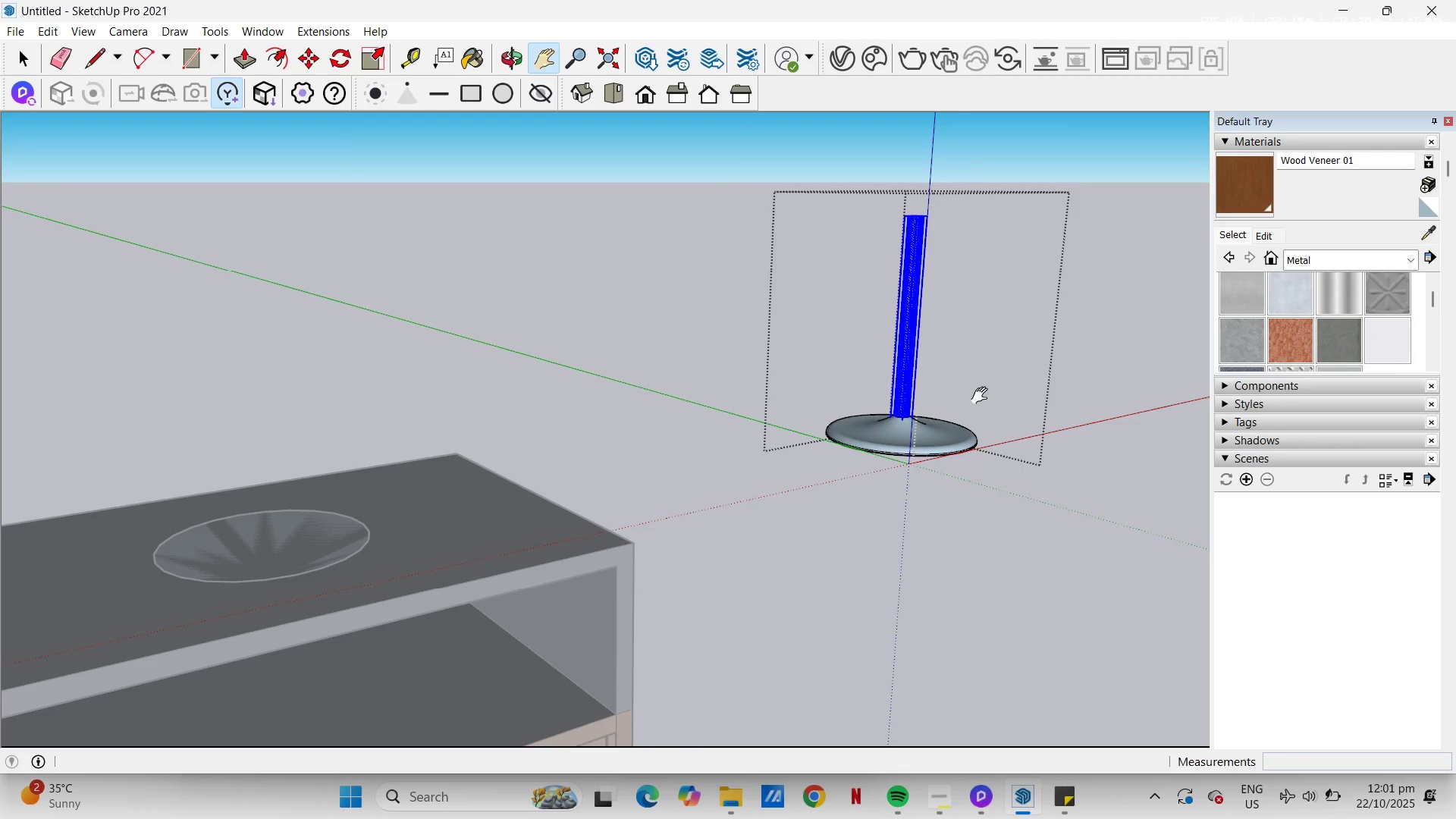 
key(Control+C)
 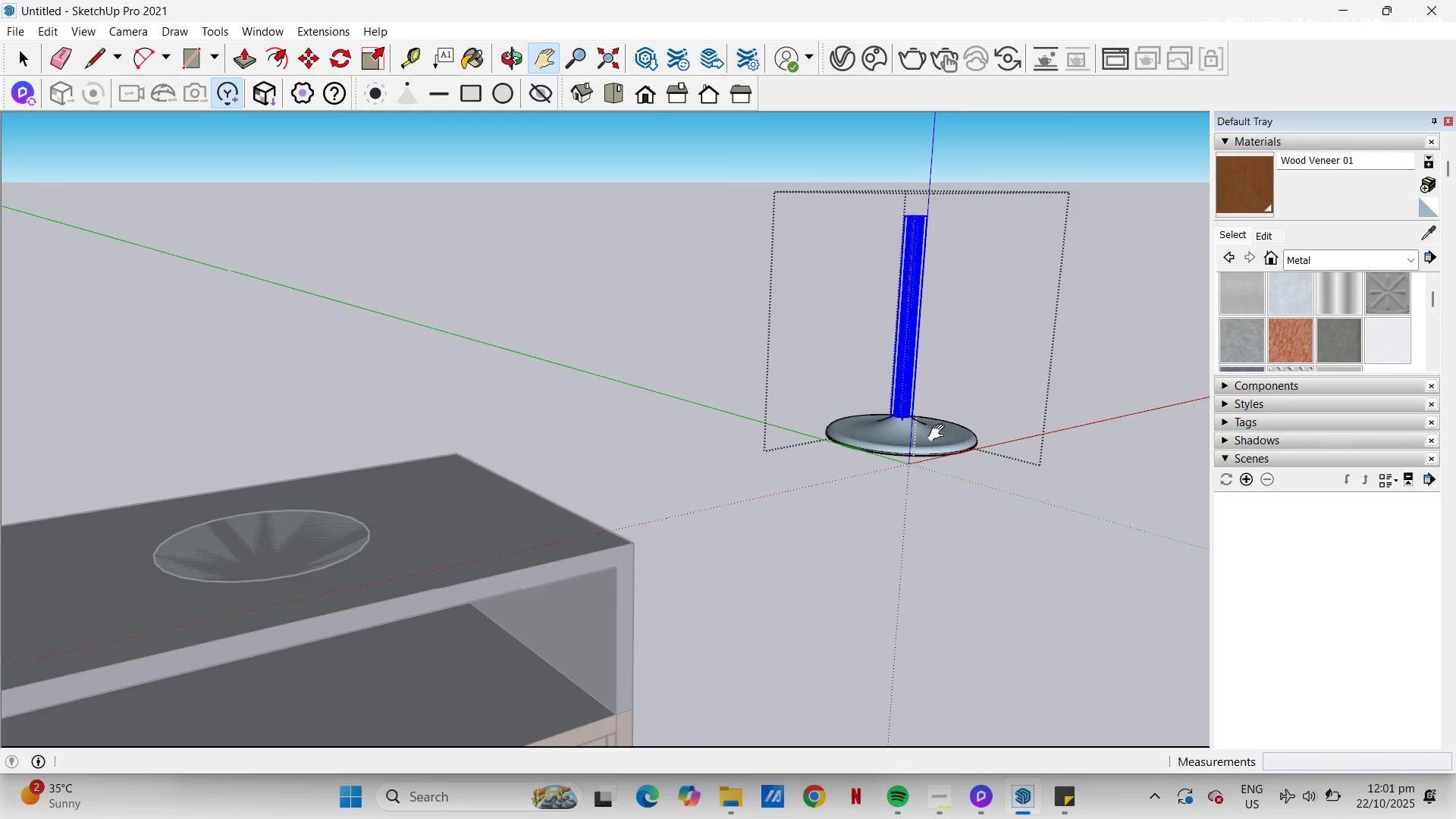 
key(Control+Z)
 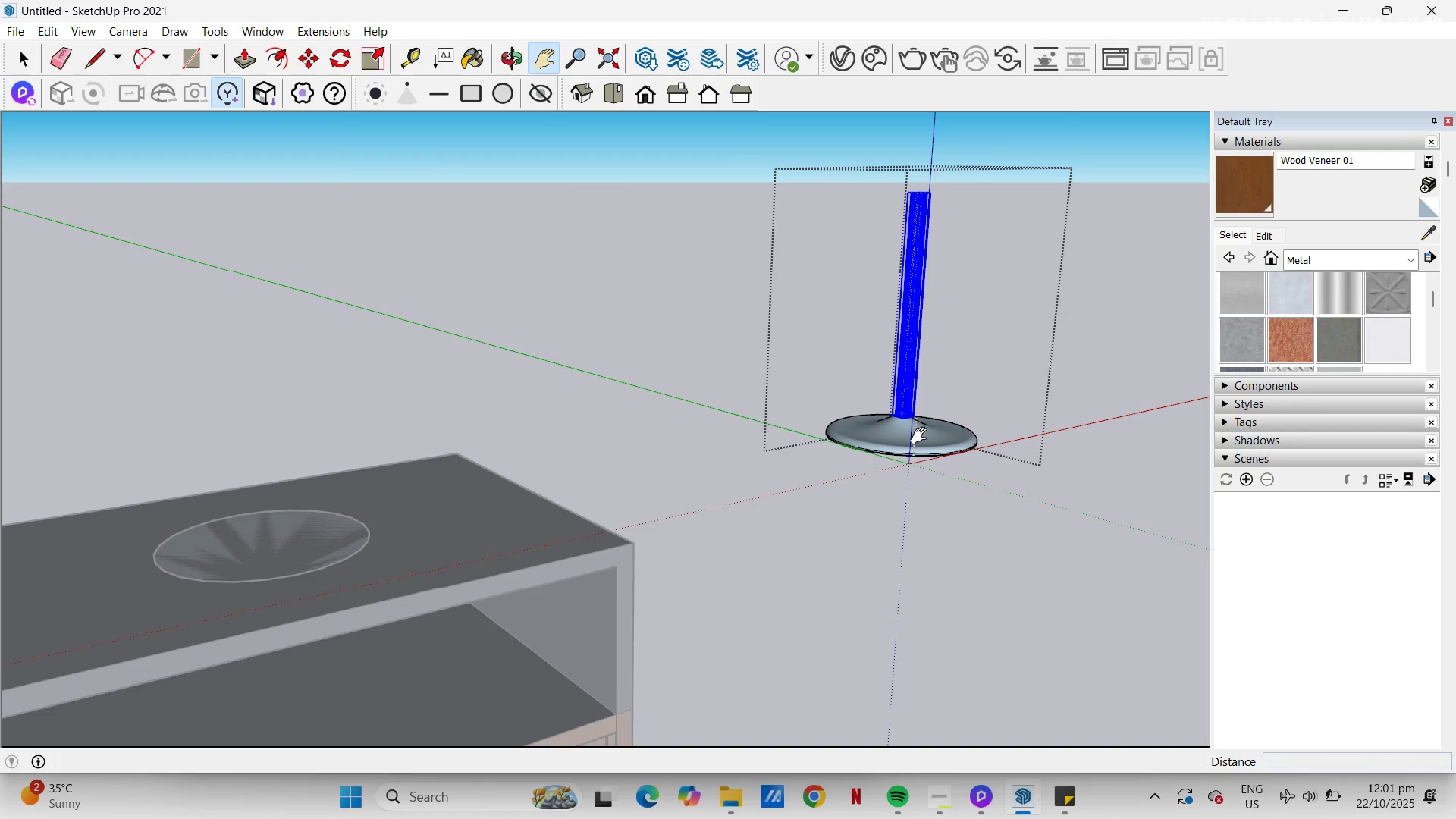 
key(Control+Z)
 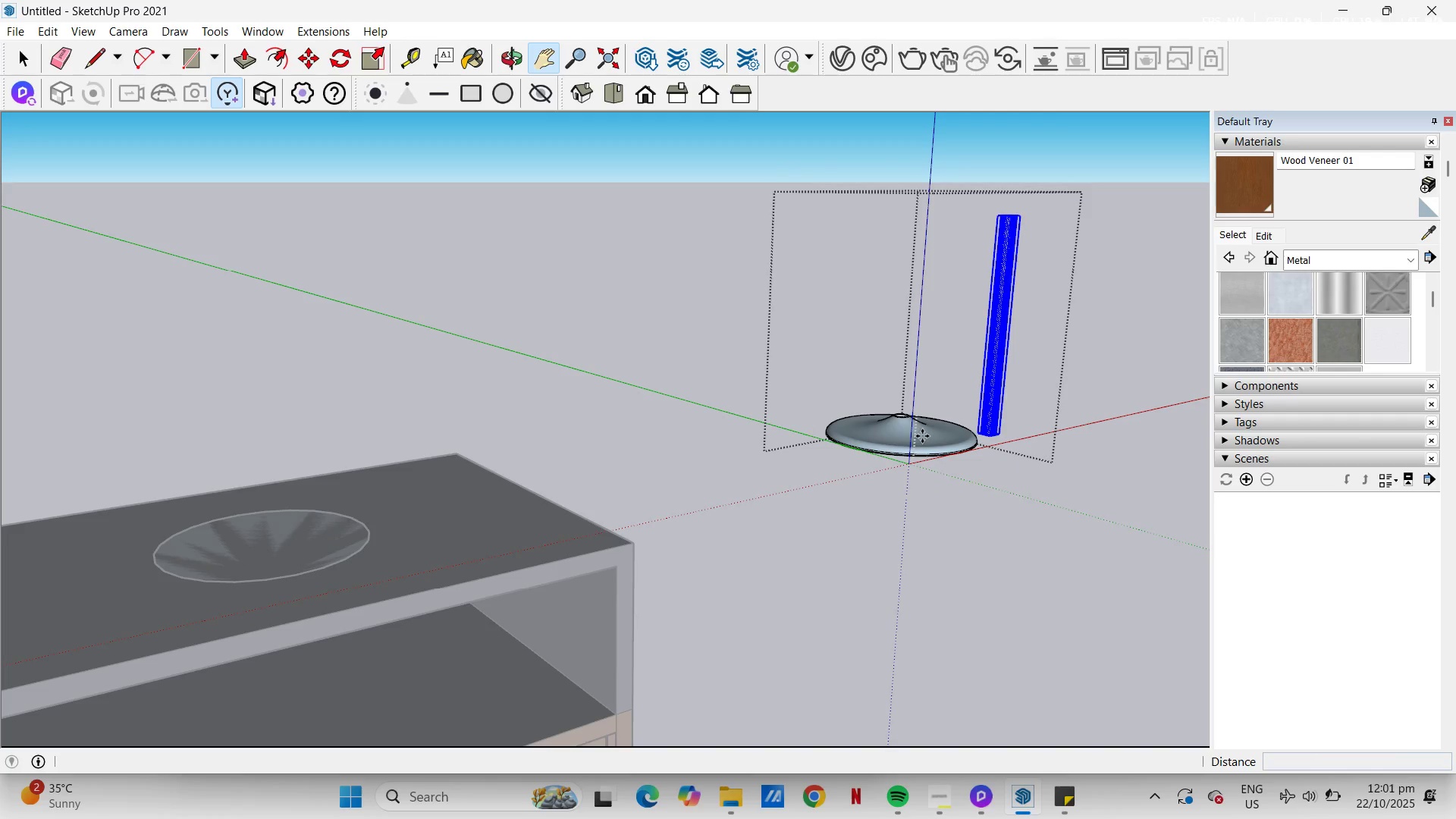 
key(Control+Z)
 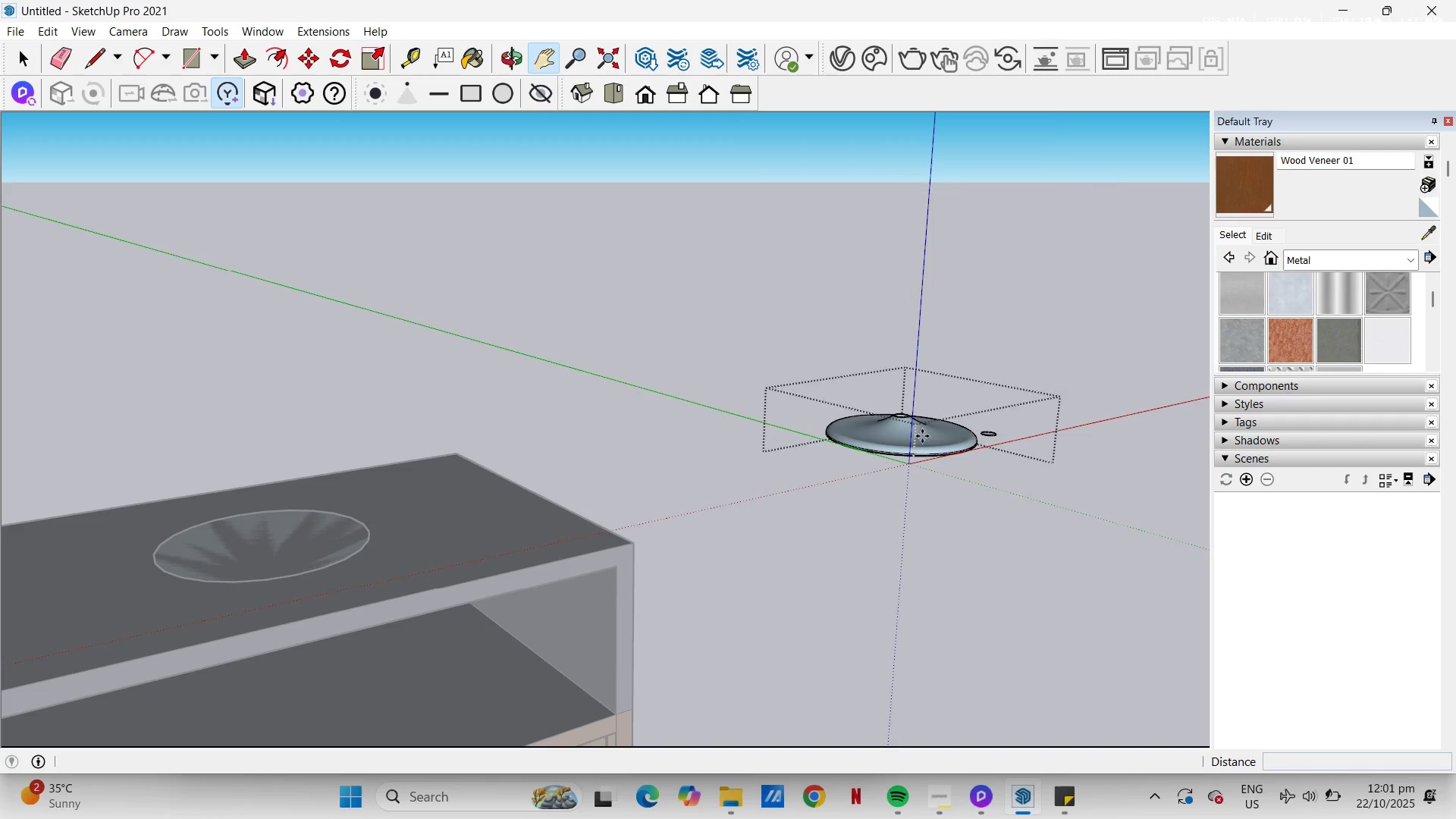 
key(Control+Z)
 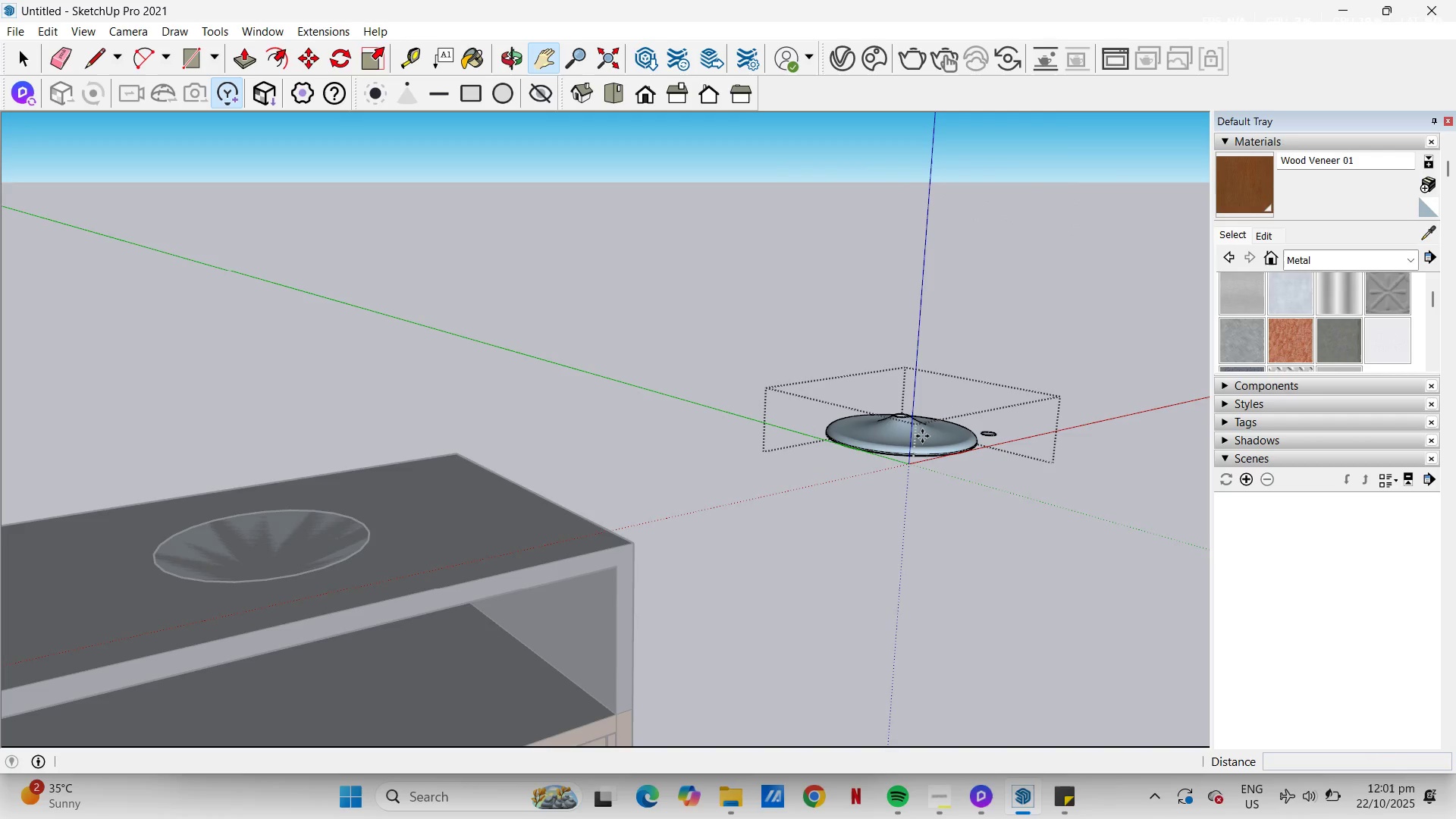 
key(Control+Z)
 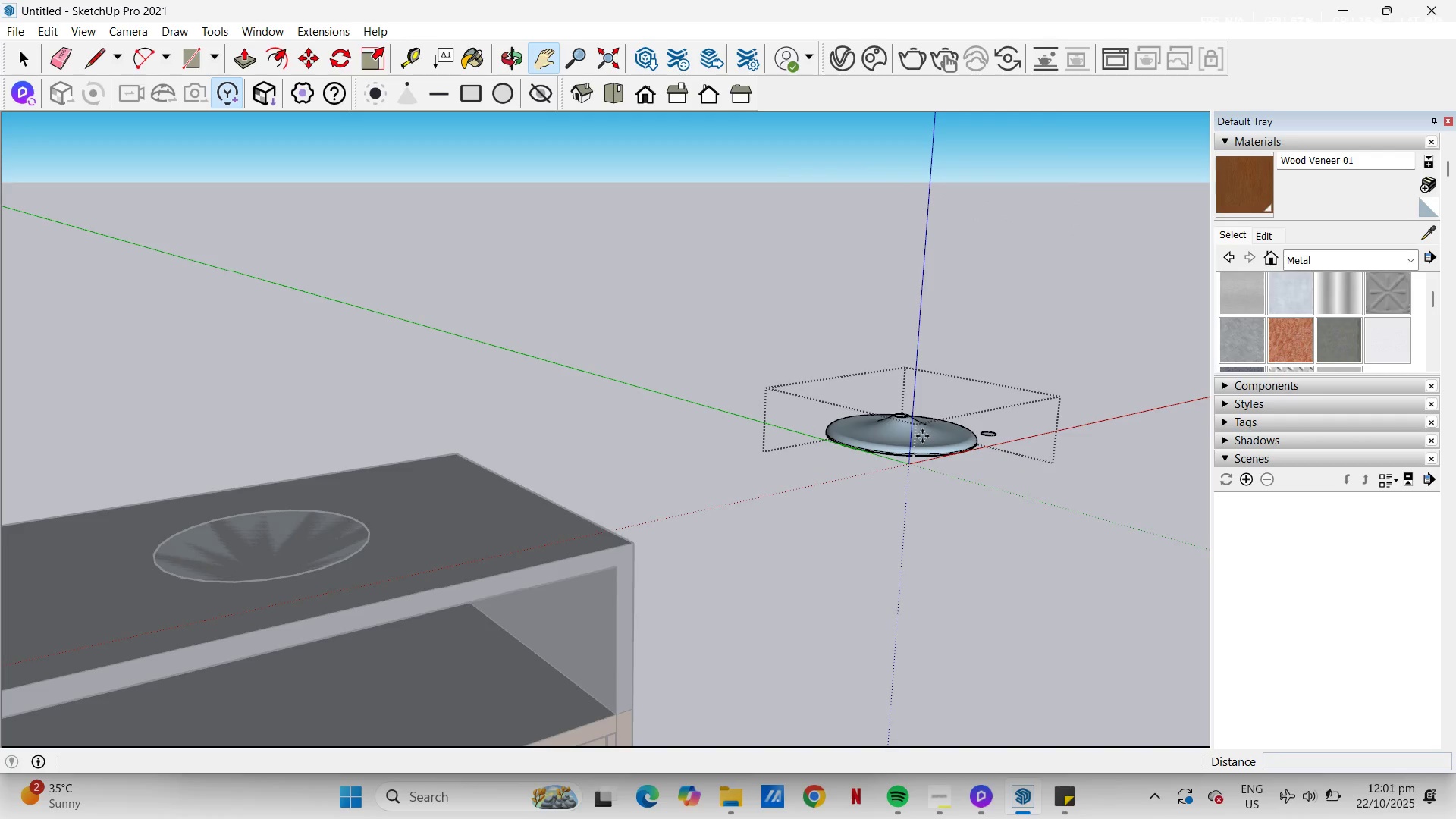 
key(Control+Z)
 